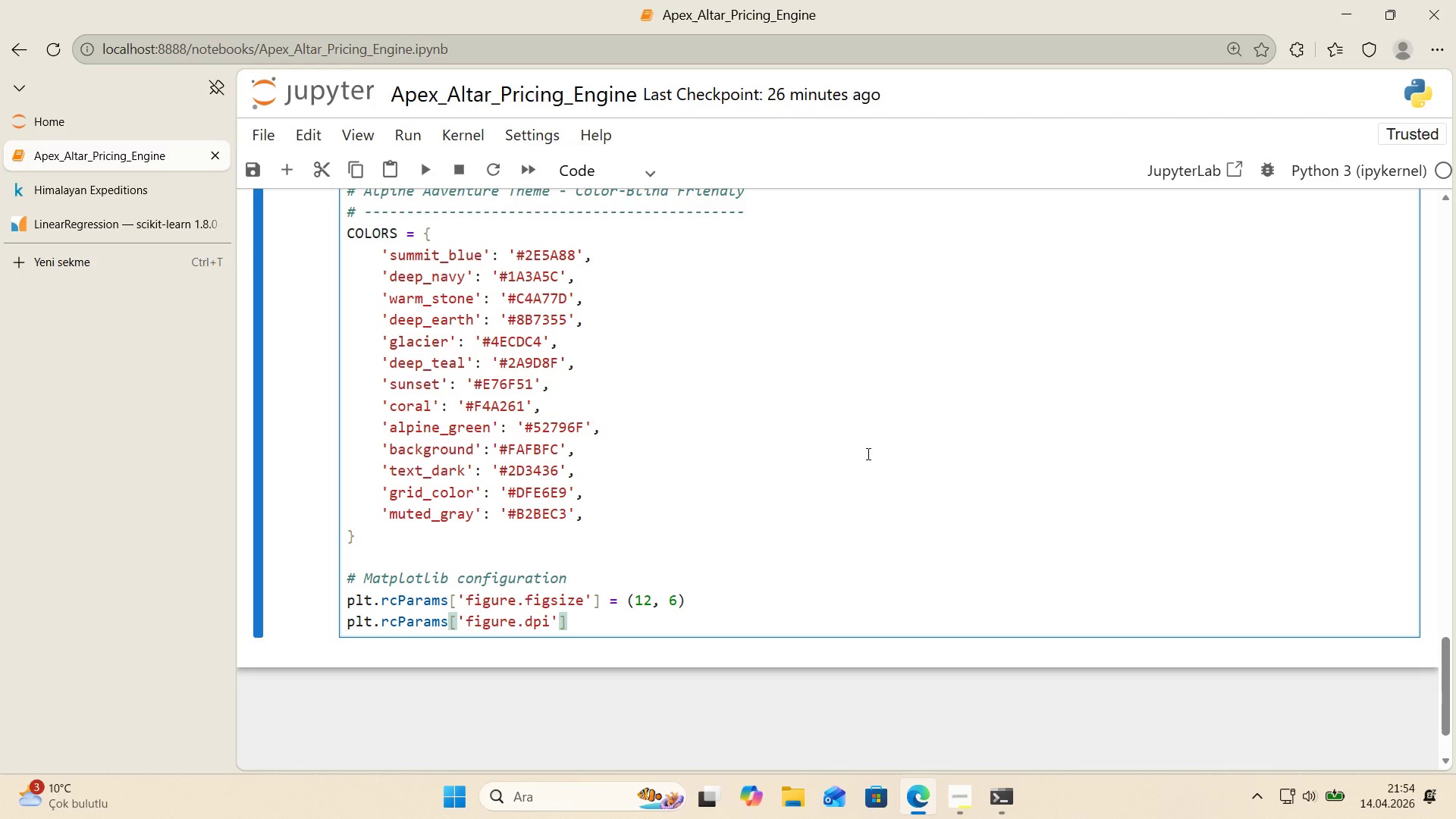 
type( ) 100)
 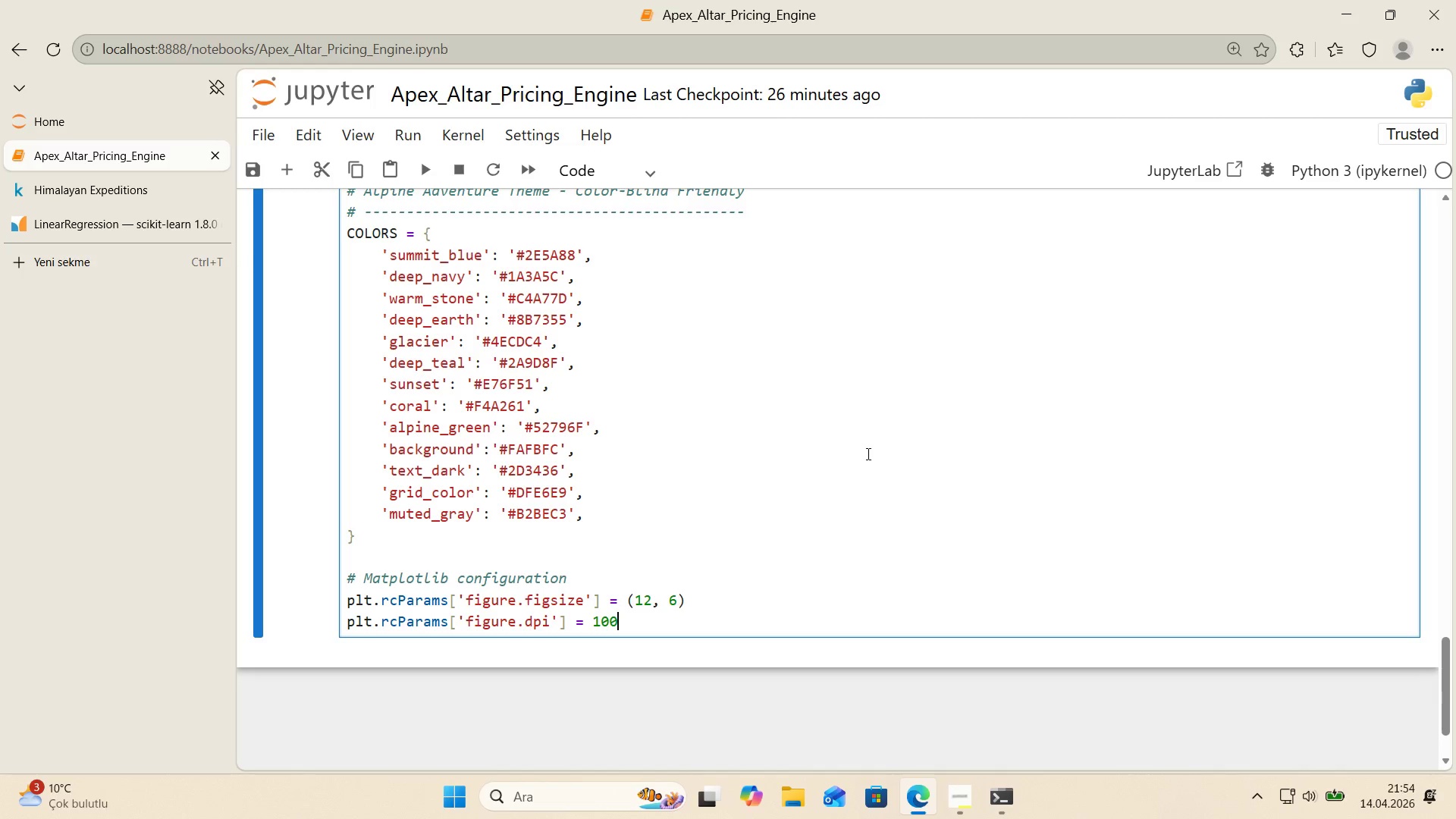 
key(Enter)
 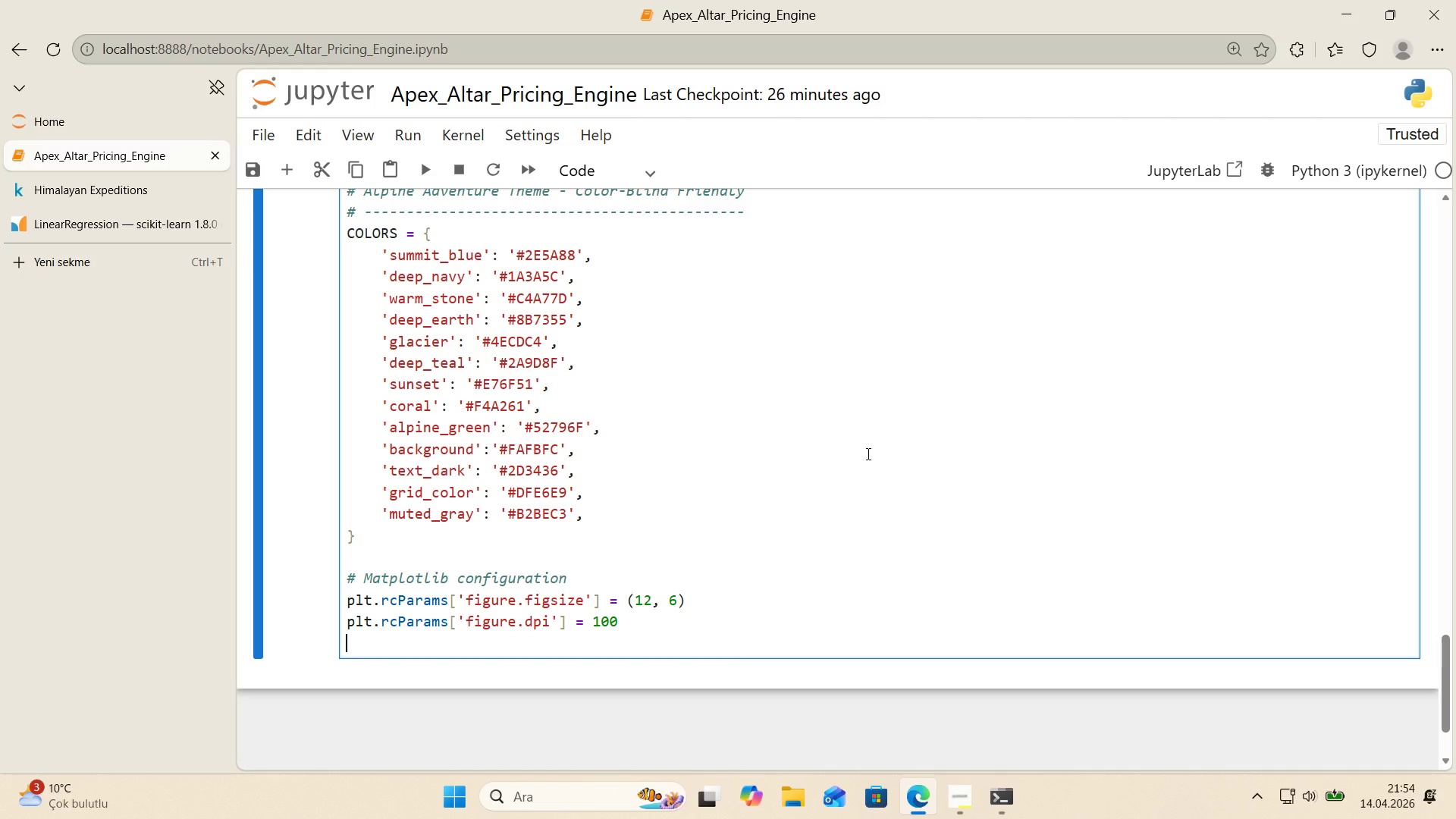 
wait(5.23)
 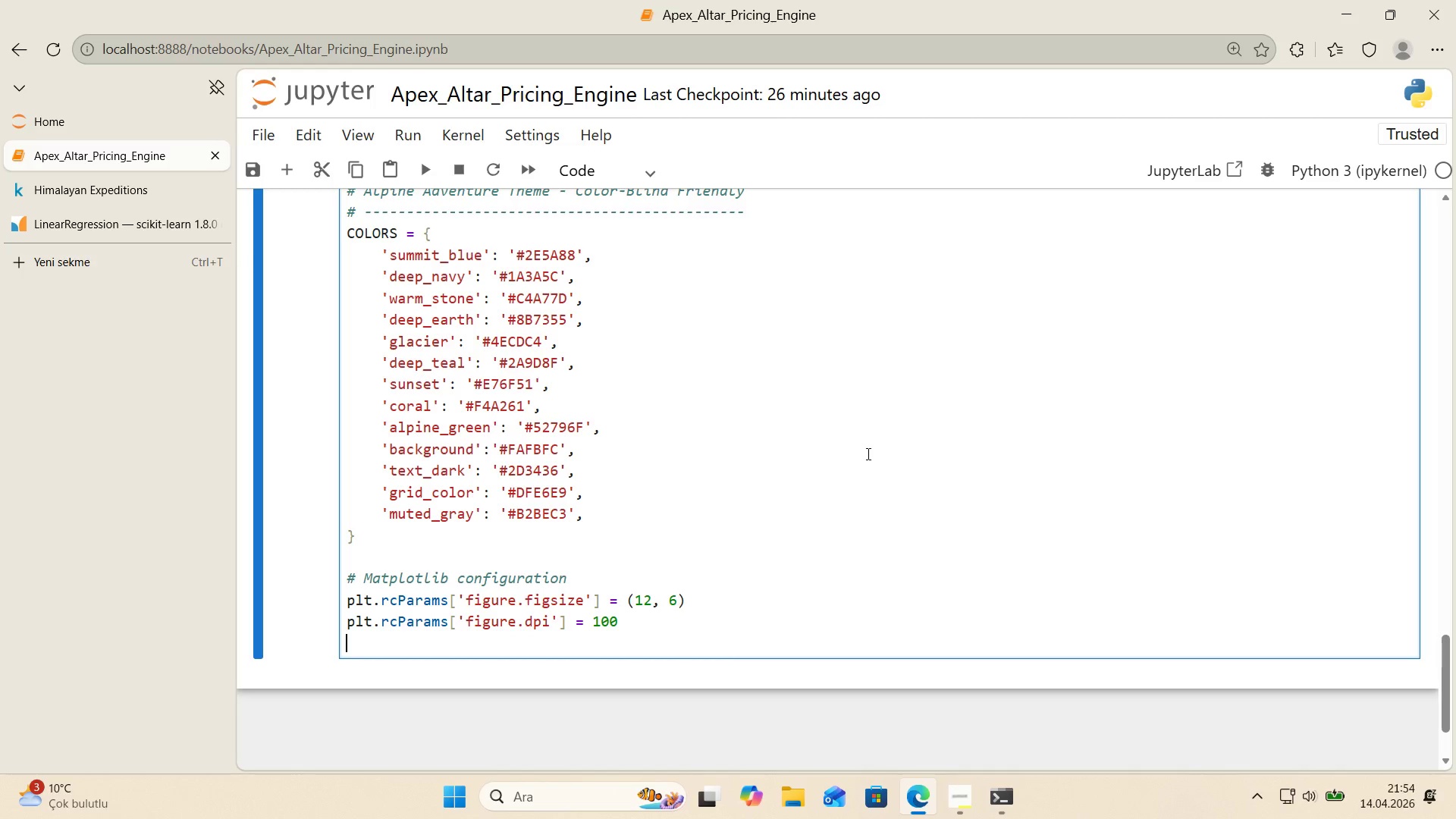 
type(plt.rcParams)
 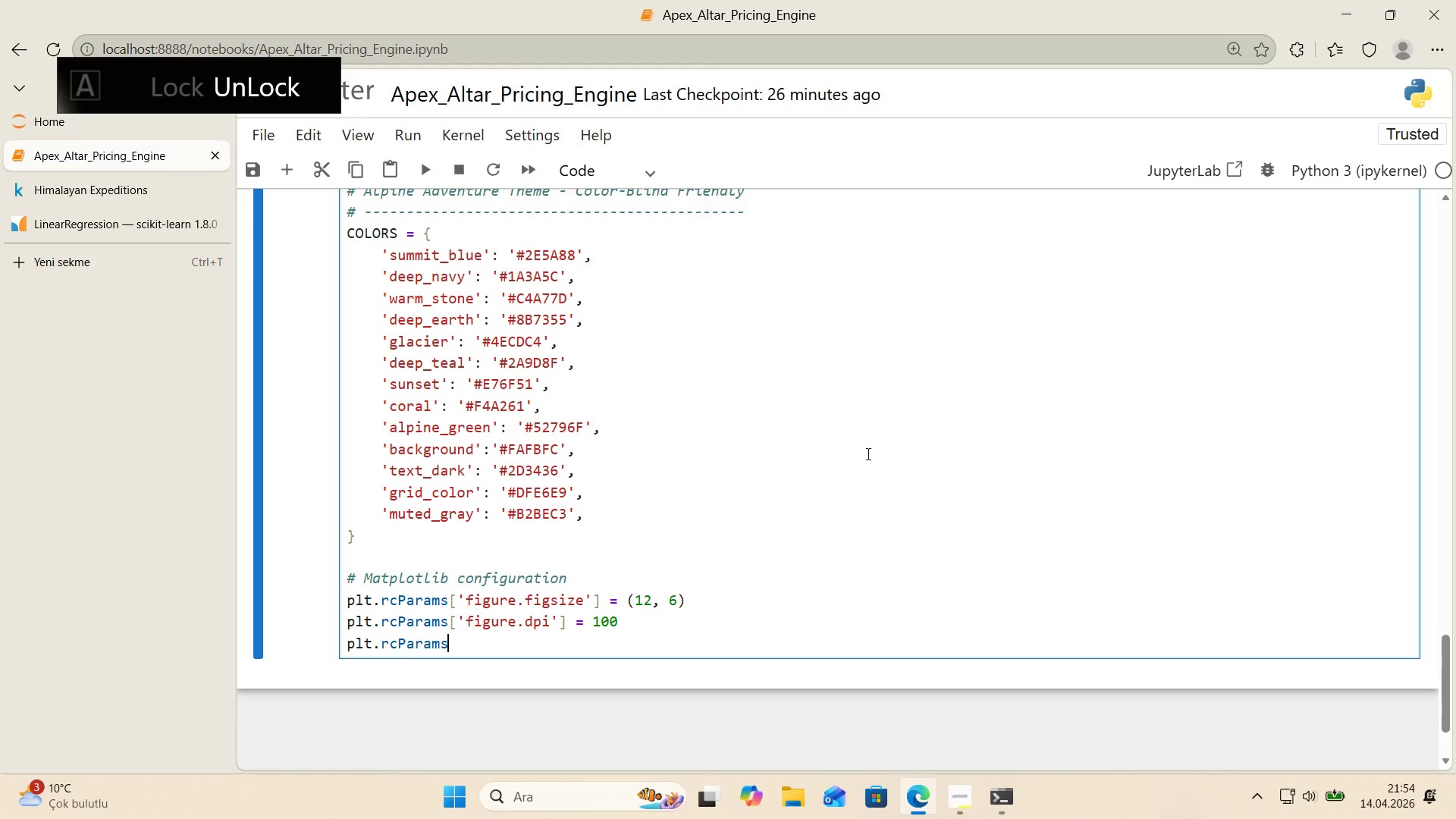 
key(Alt+Control+8)
 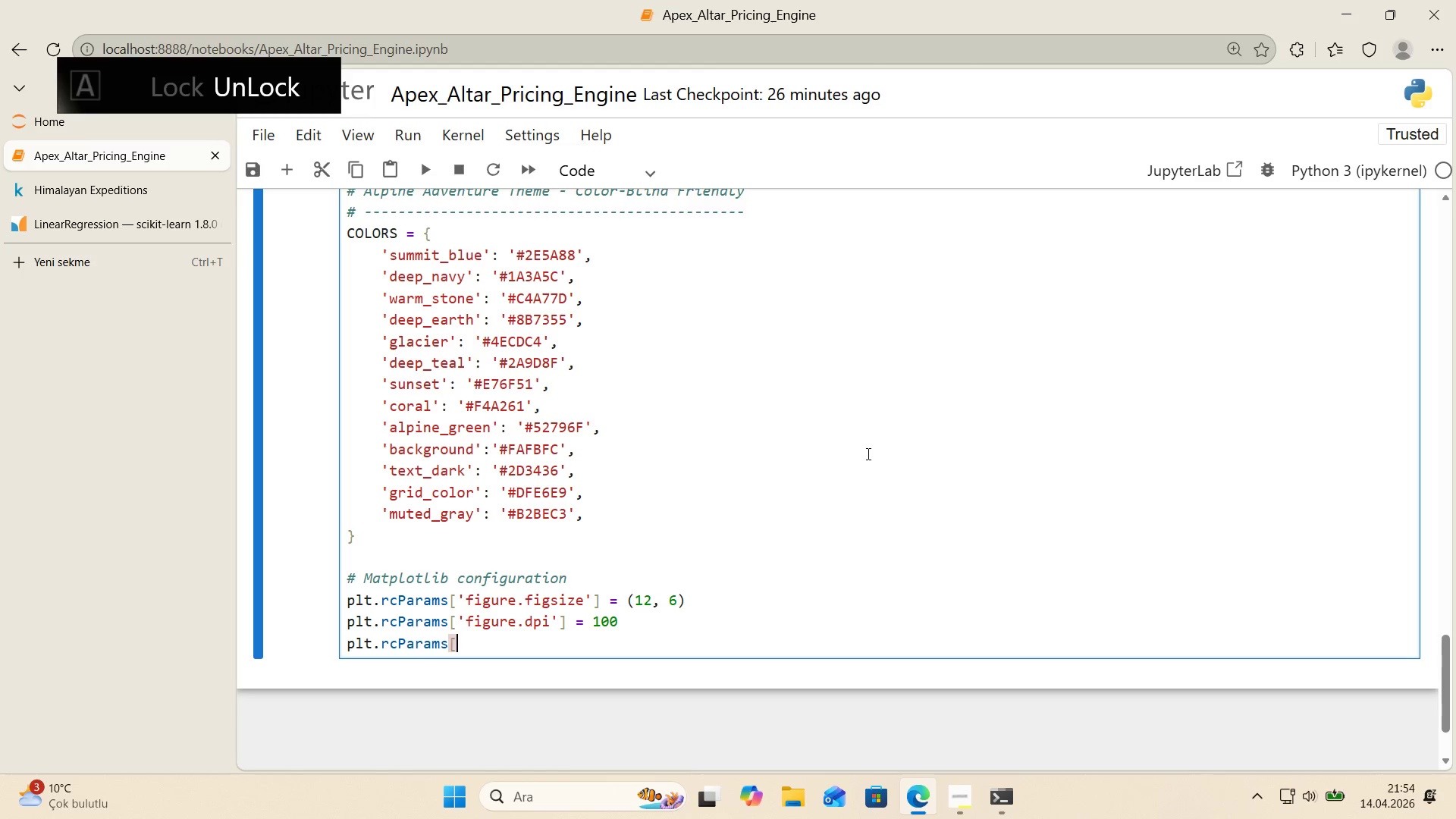 
key(Alt+Control+9)
 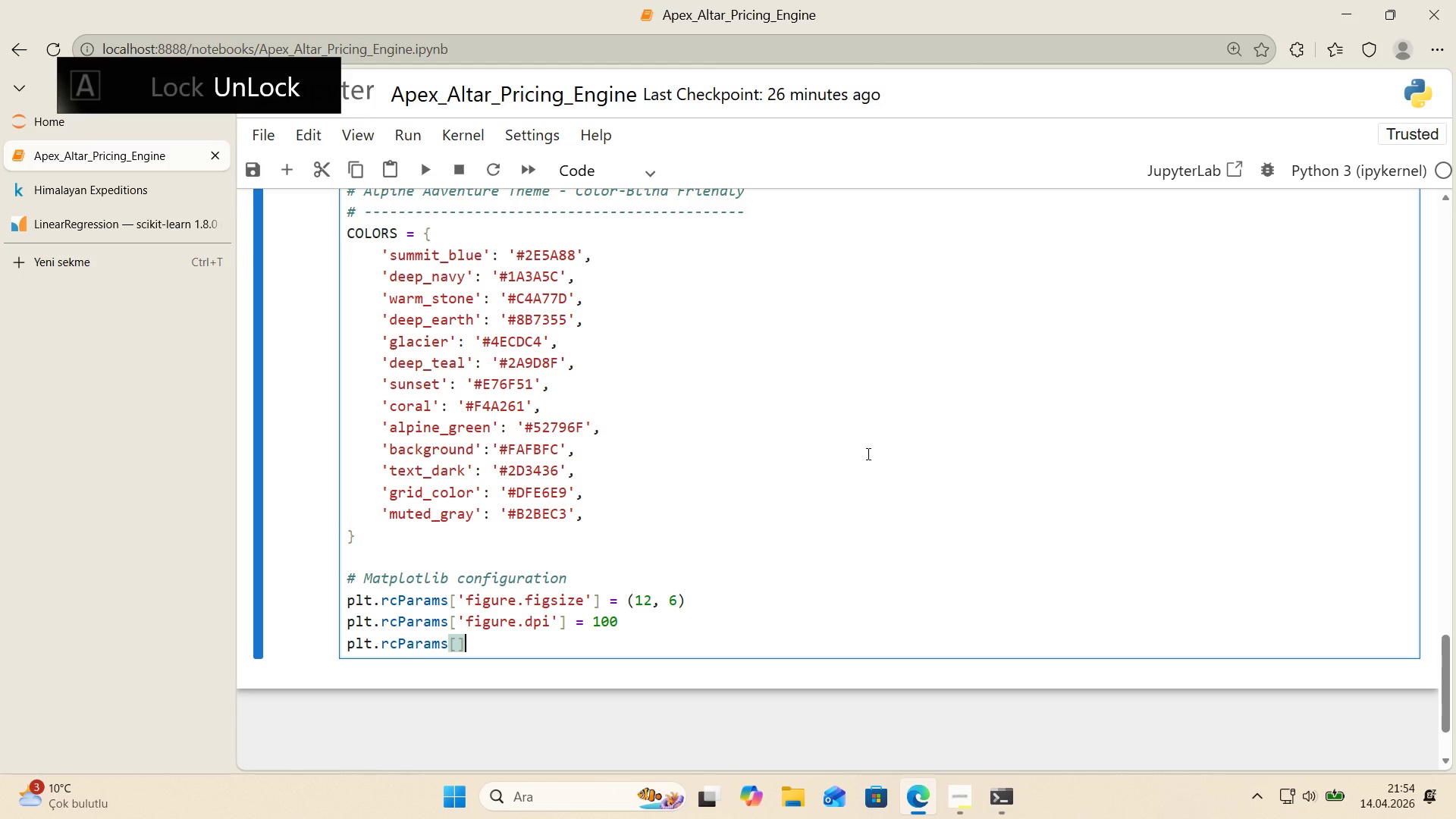 
key(ArrowLeft)
 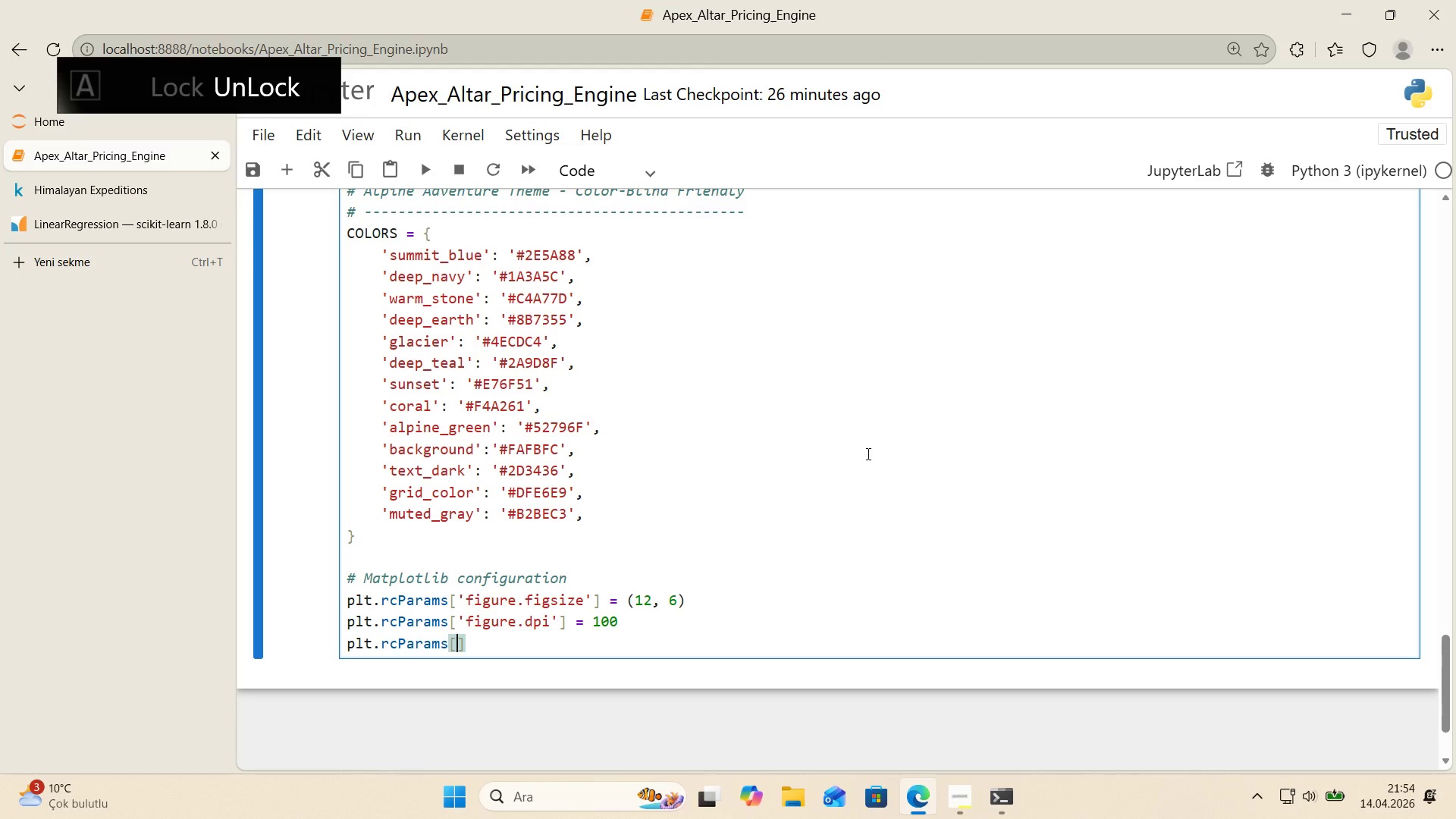 
type(@@)
 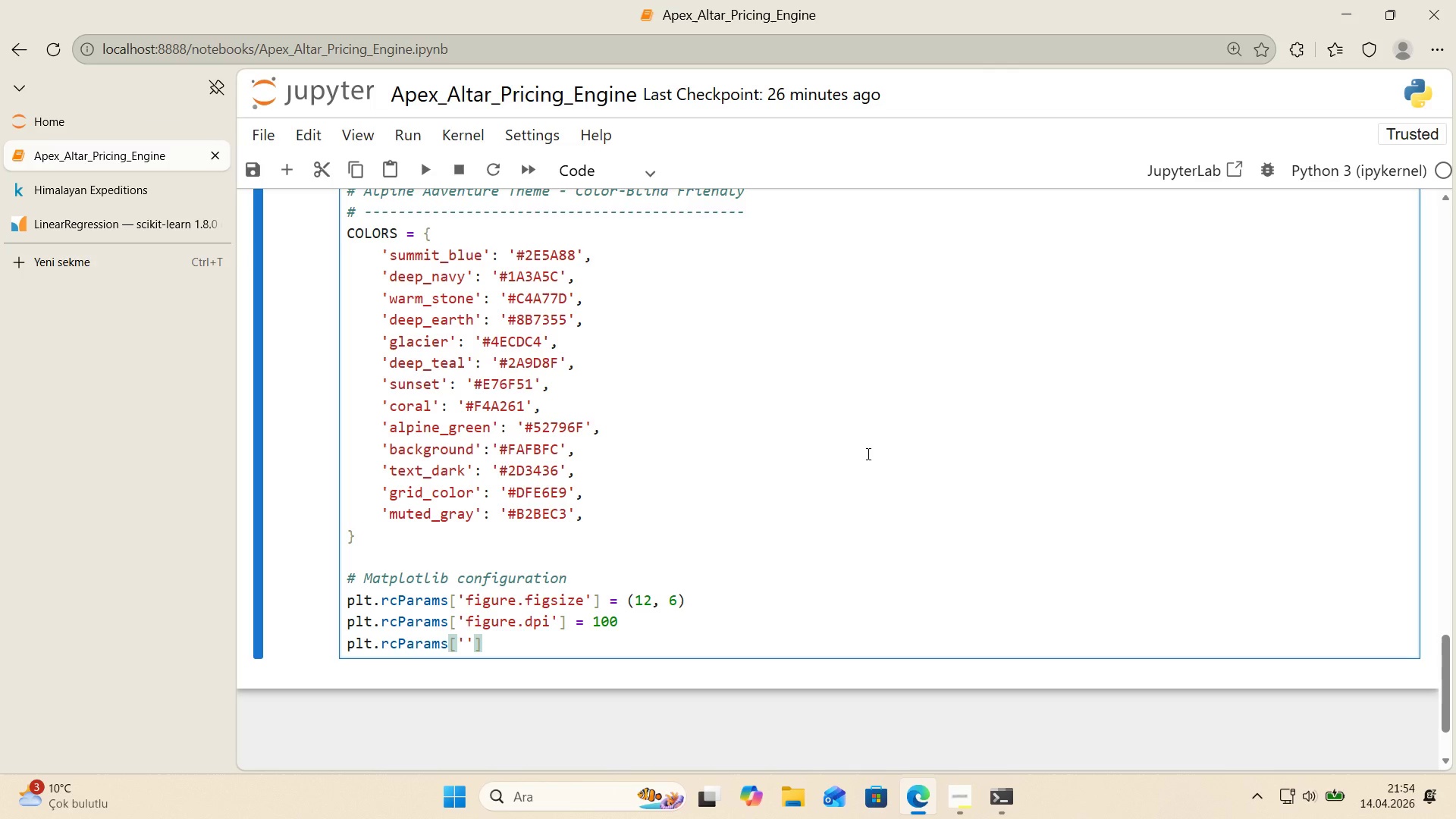 
key(ArrowLeft)
 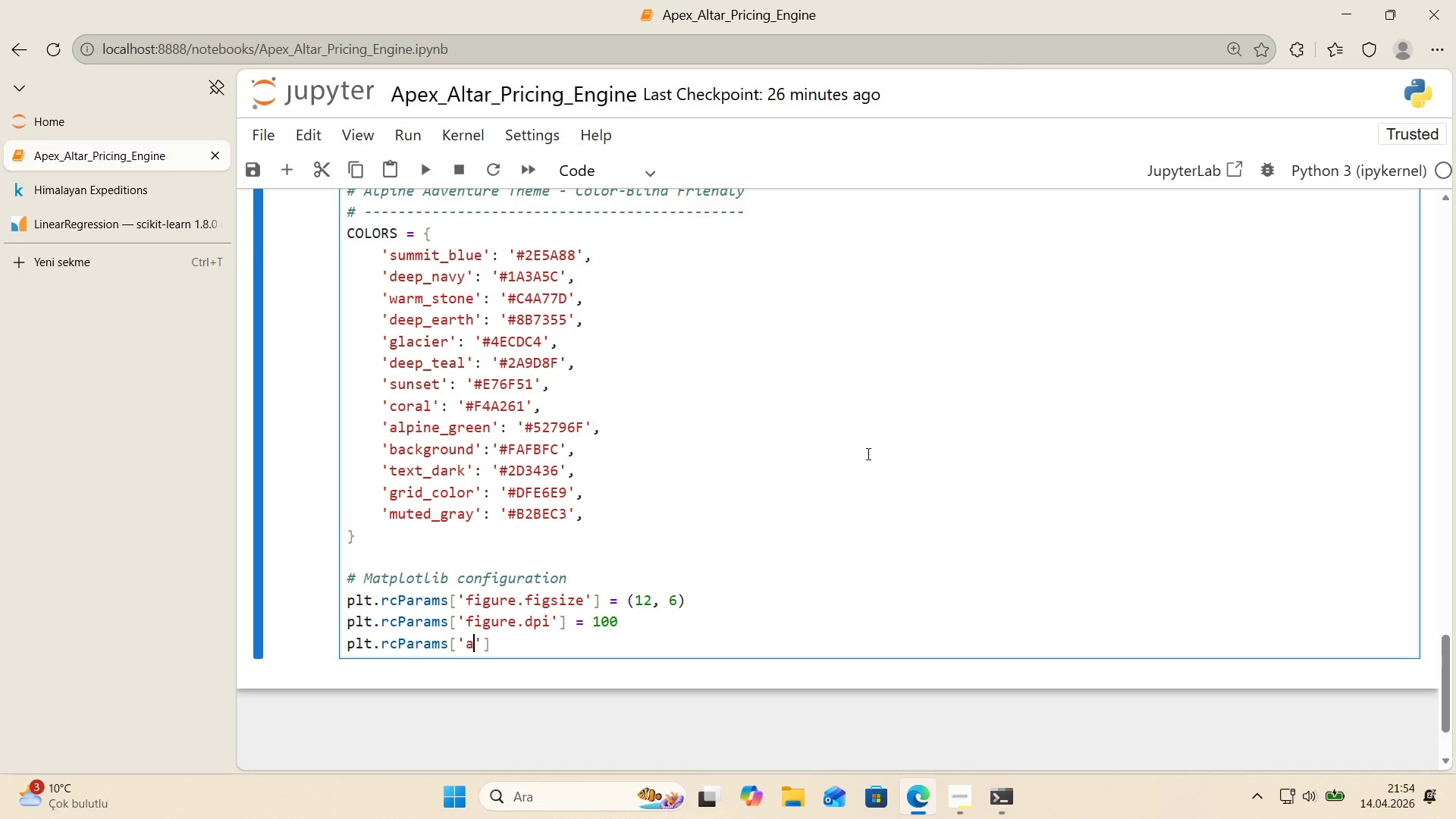 
type(axes.facecolor)
 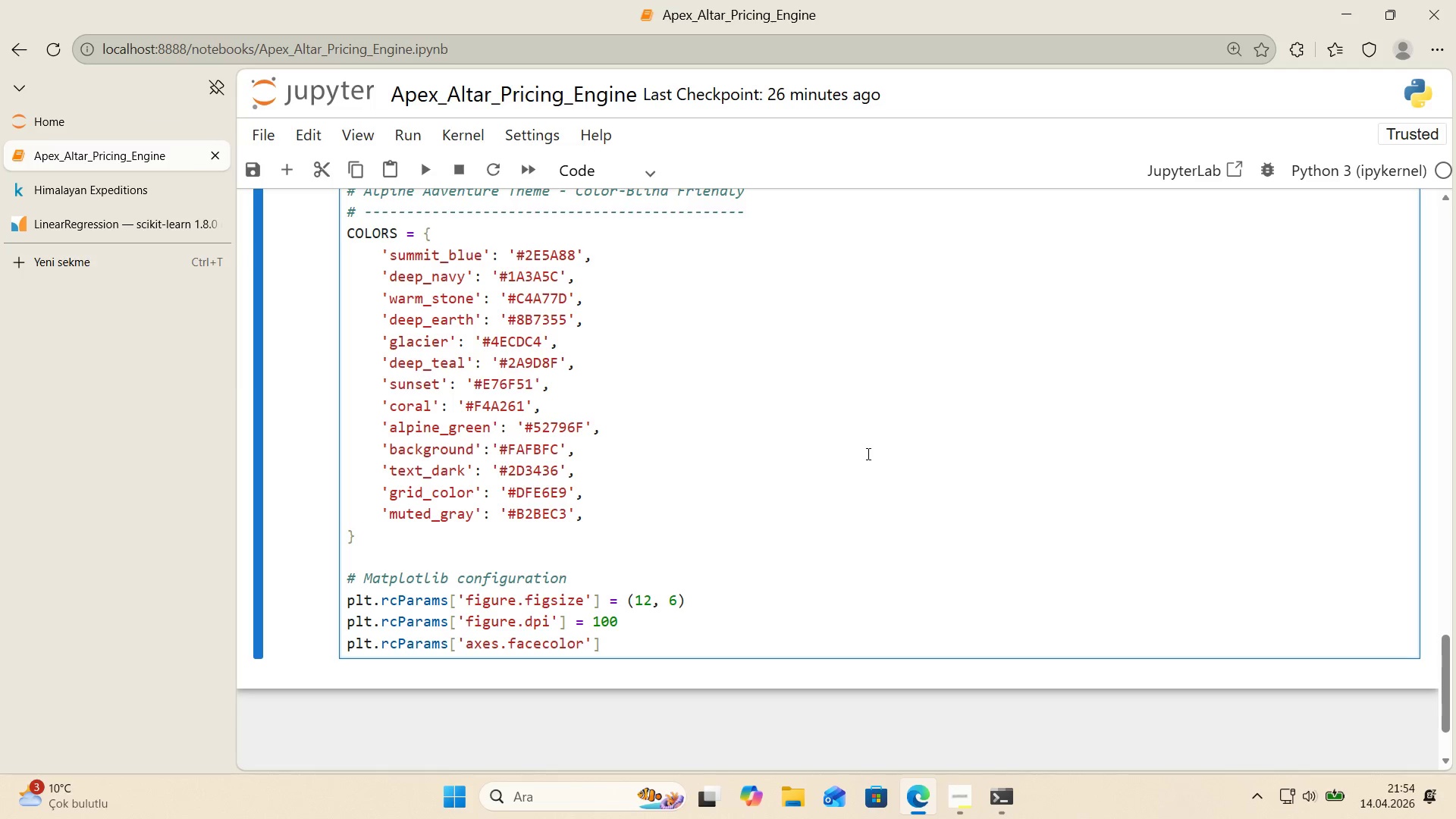 
key(ArrowRight)
 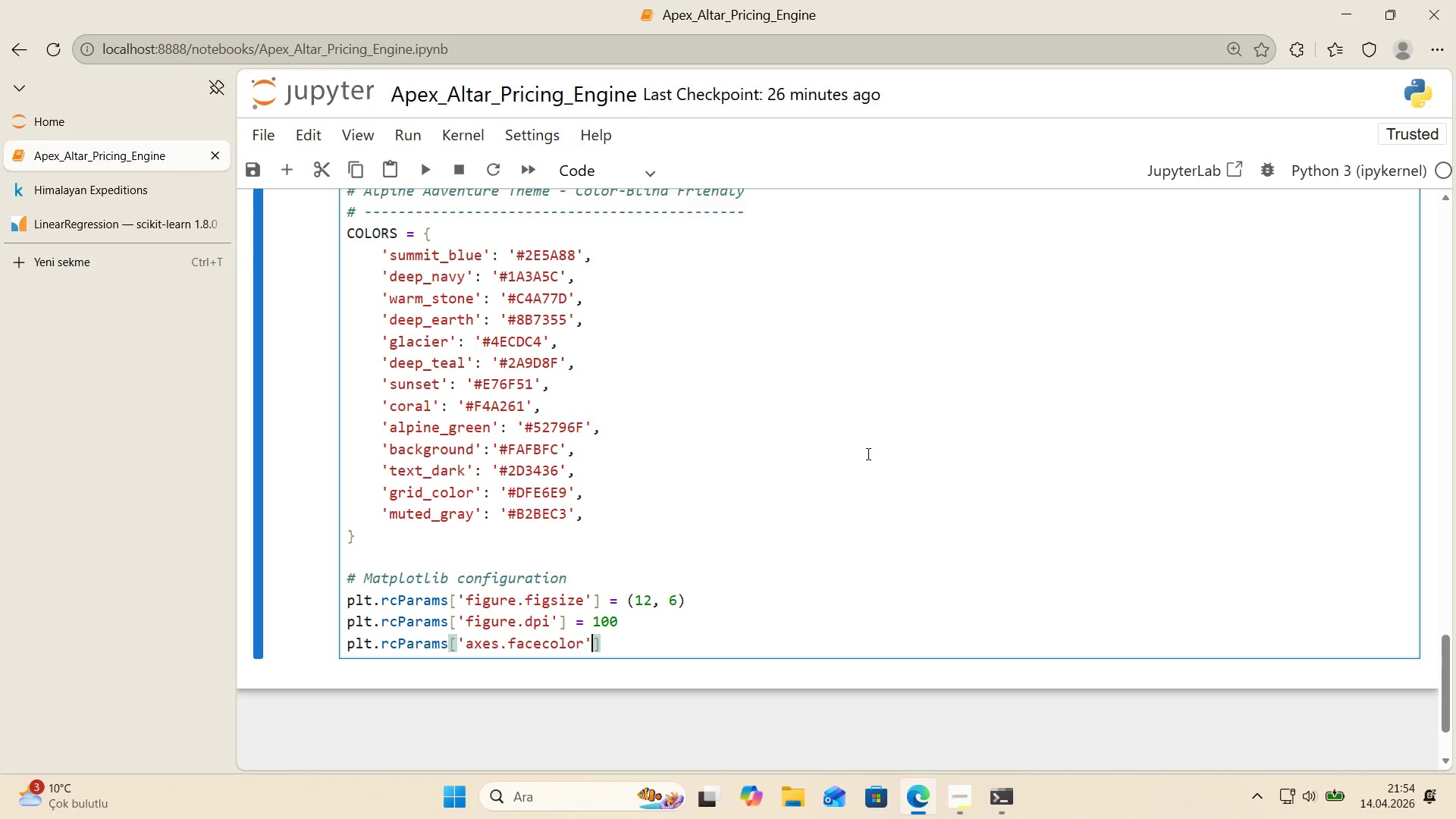 
key(ArrowRight)
 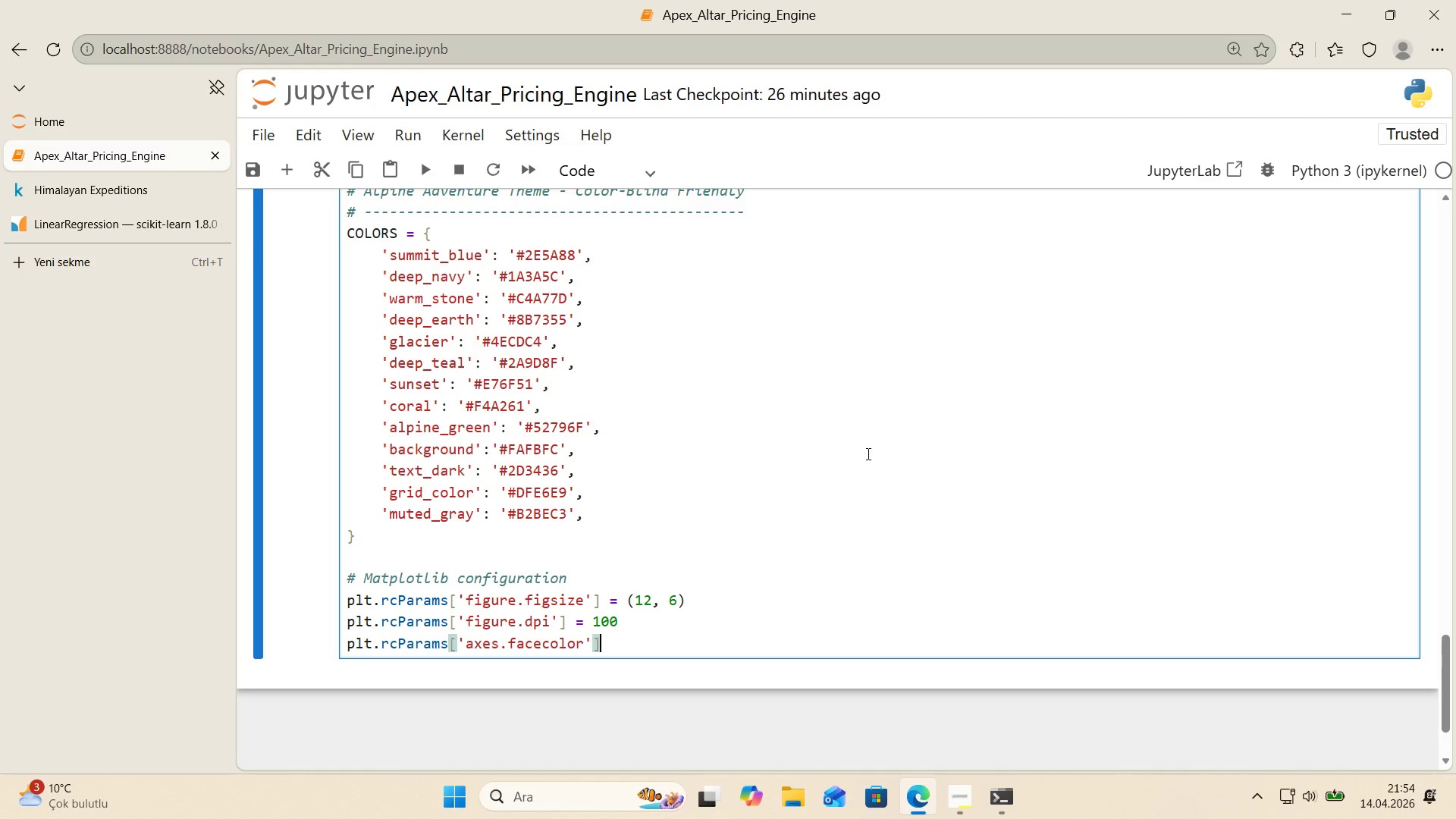 
key(ArrowRight)
 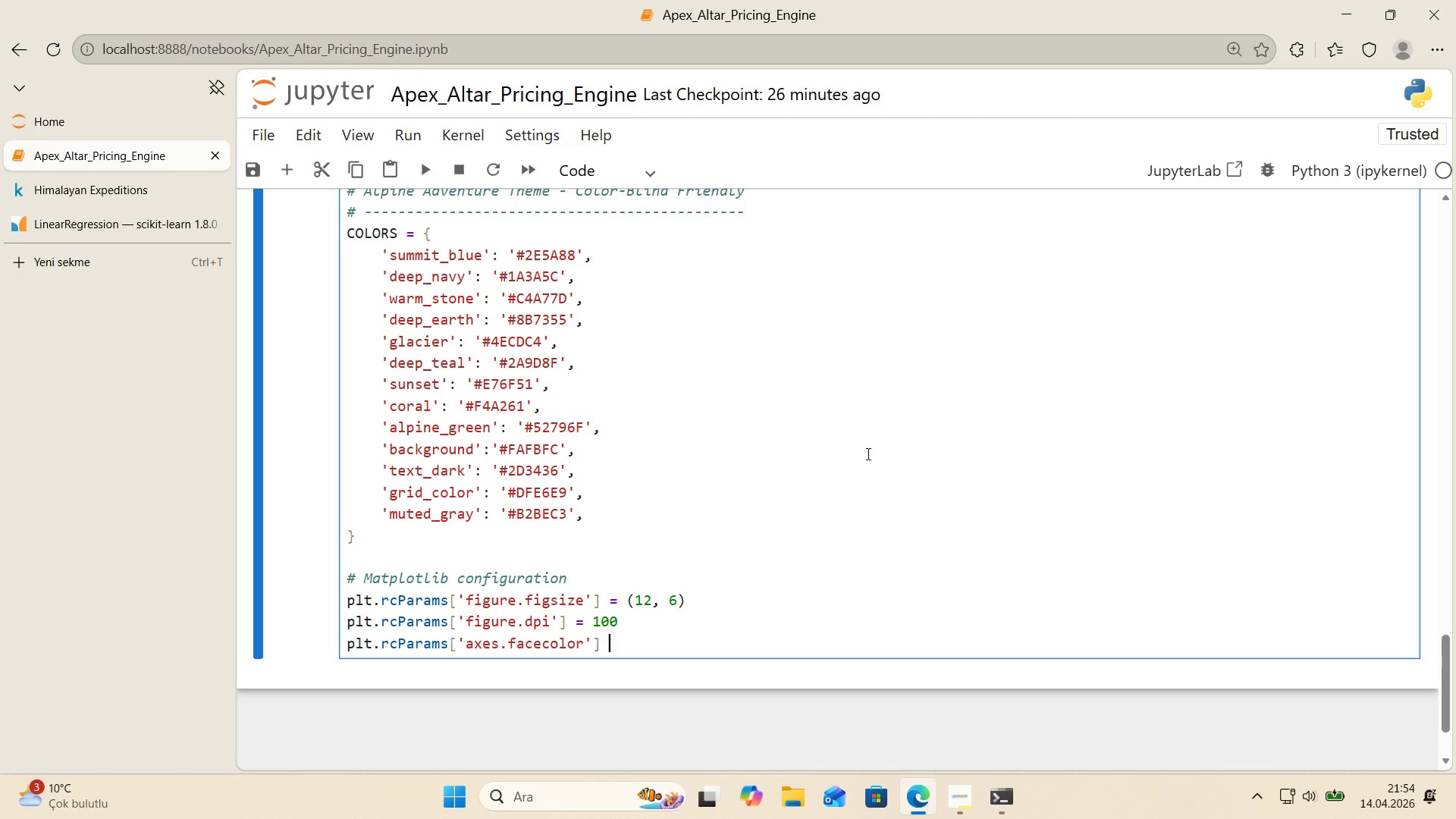 
type( ) COLORS)
 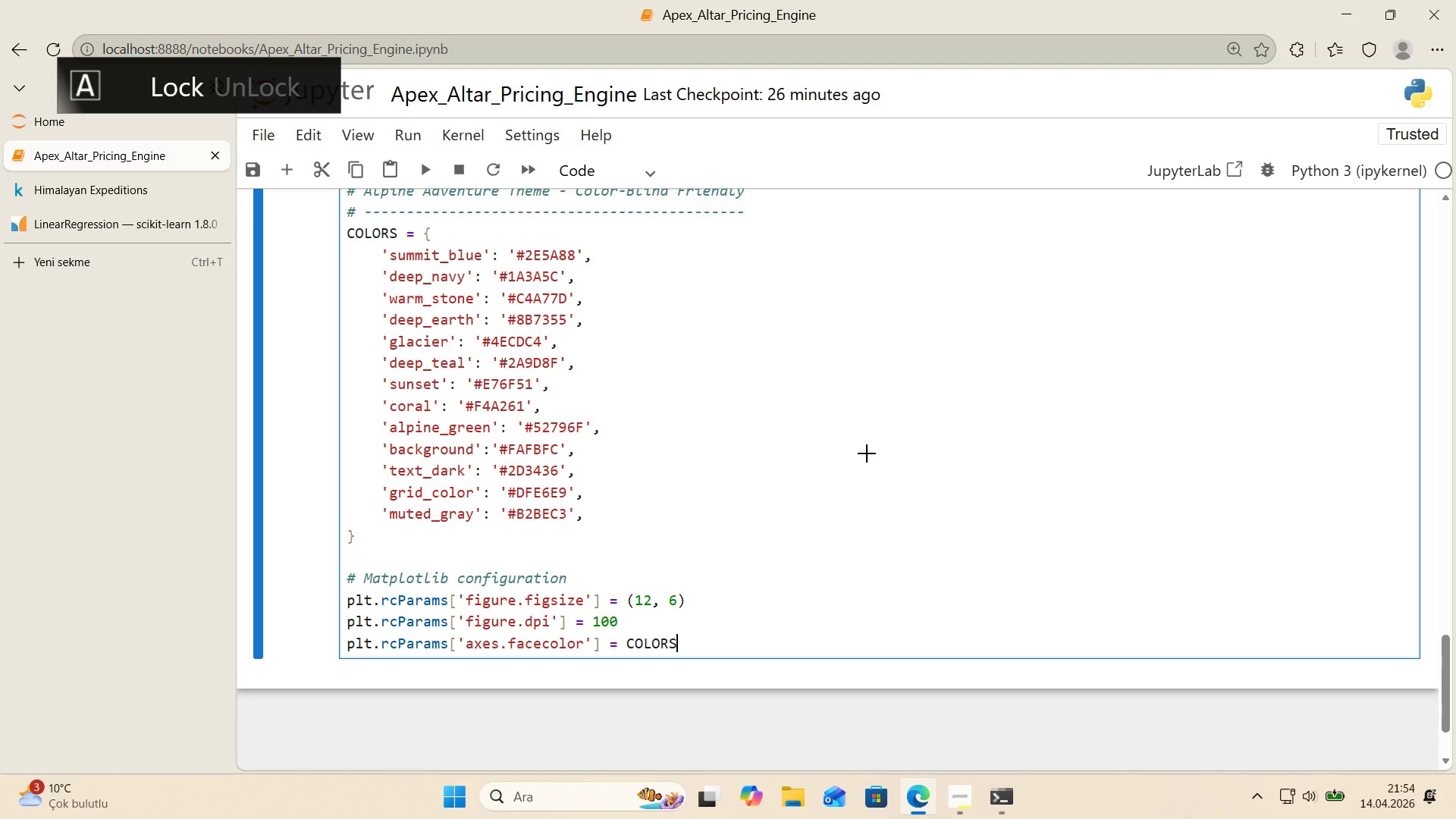 
key(Alt+Control+8)
 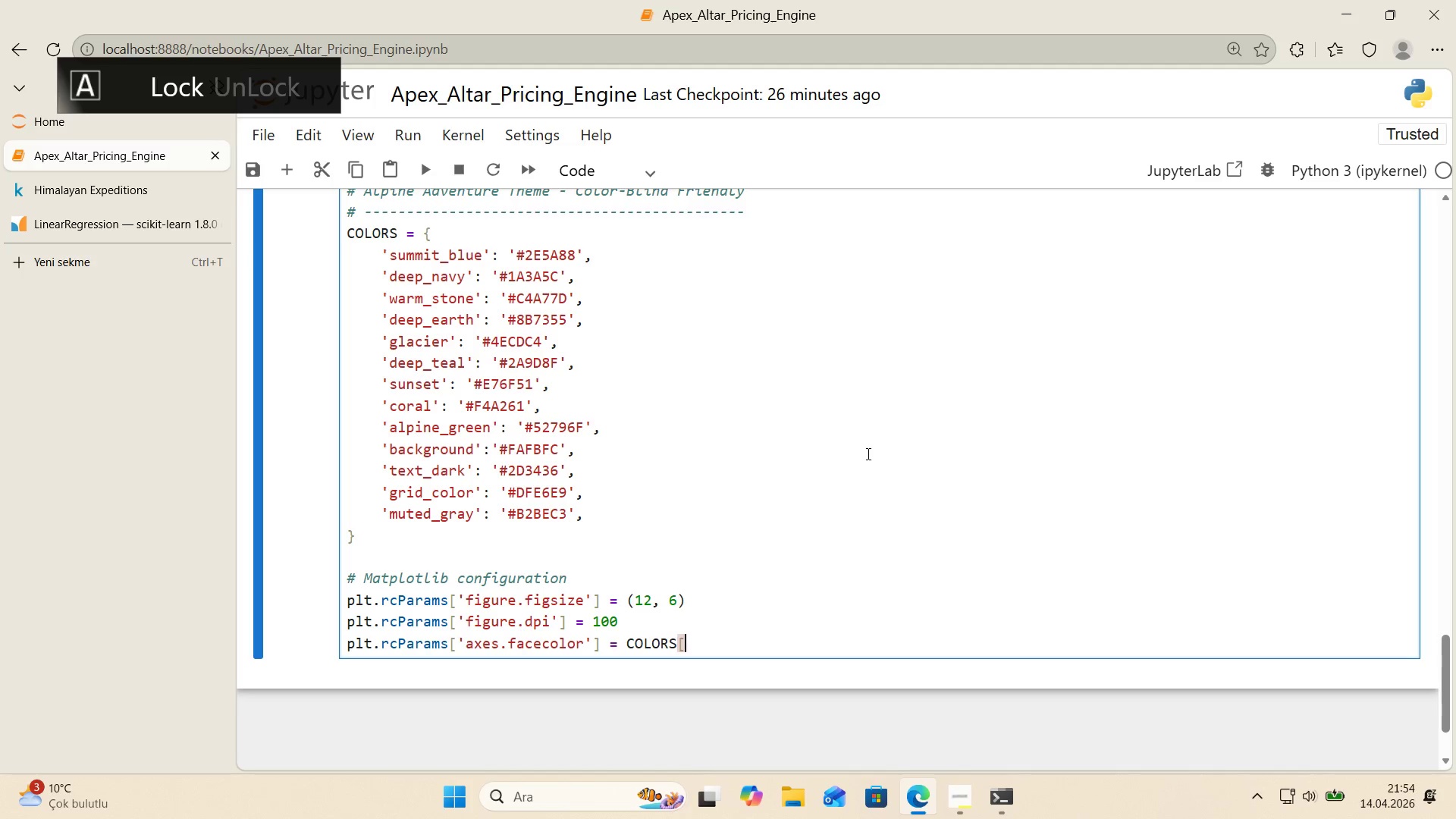 
key(Alt+Control+9)
 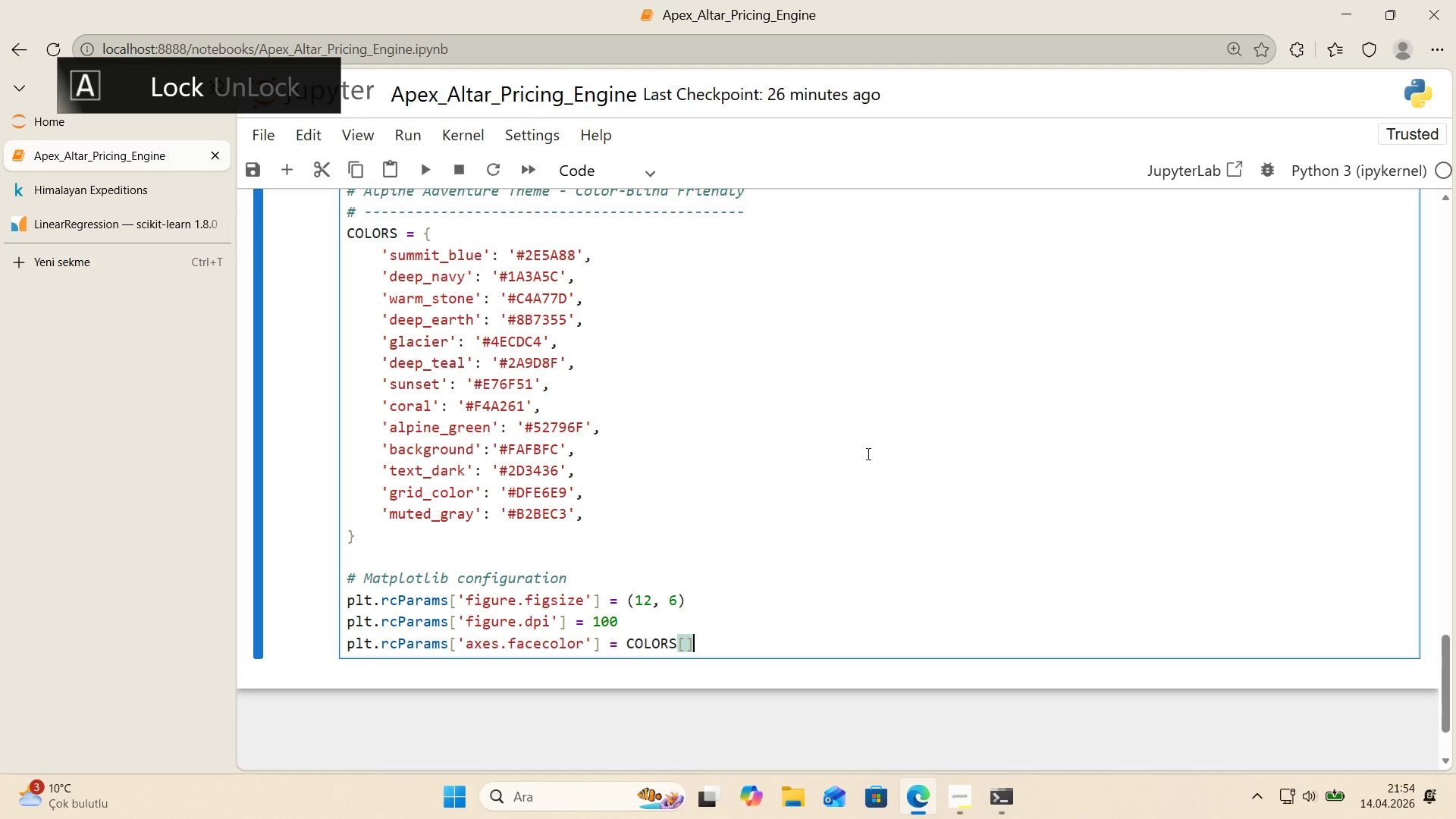 
key(ArrowLeft)
 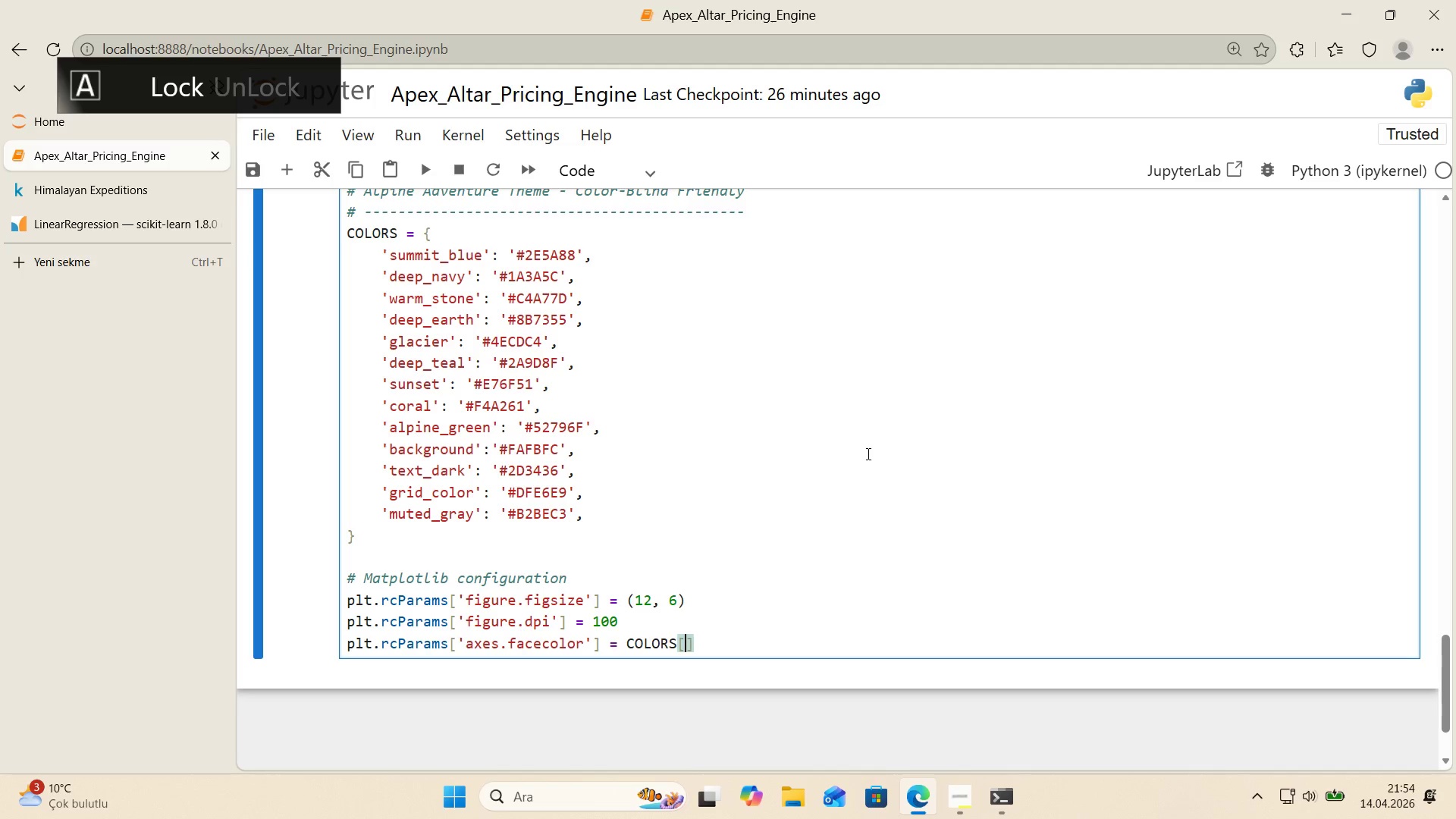 
type(@@)
 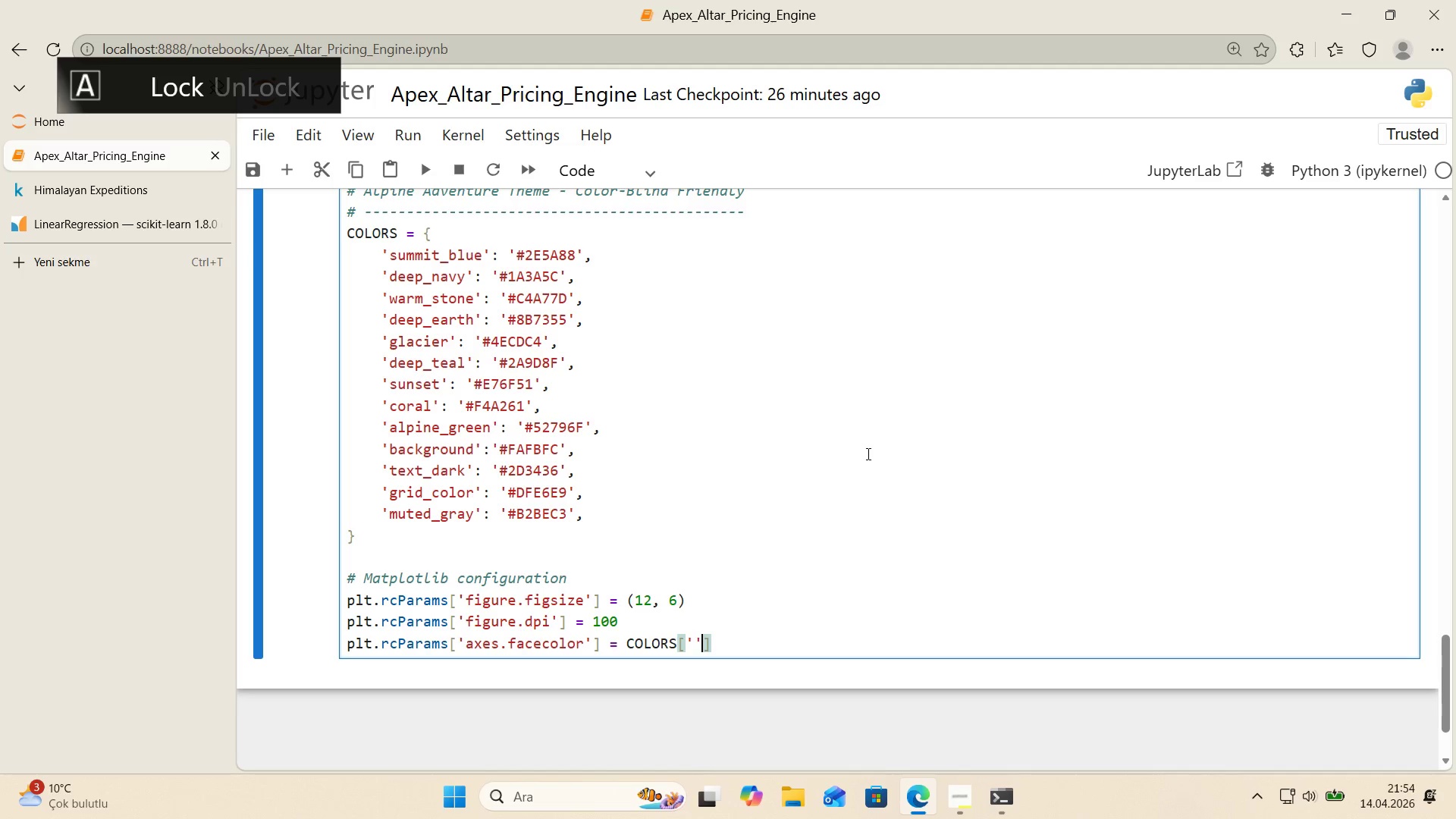 
key(ArrowLeft)
 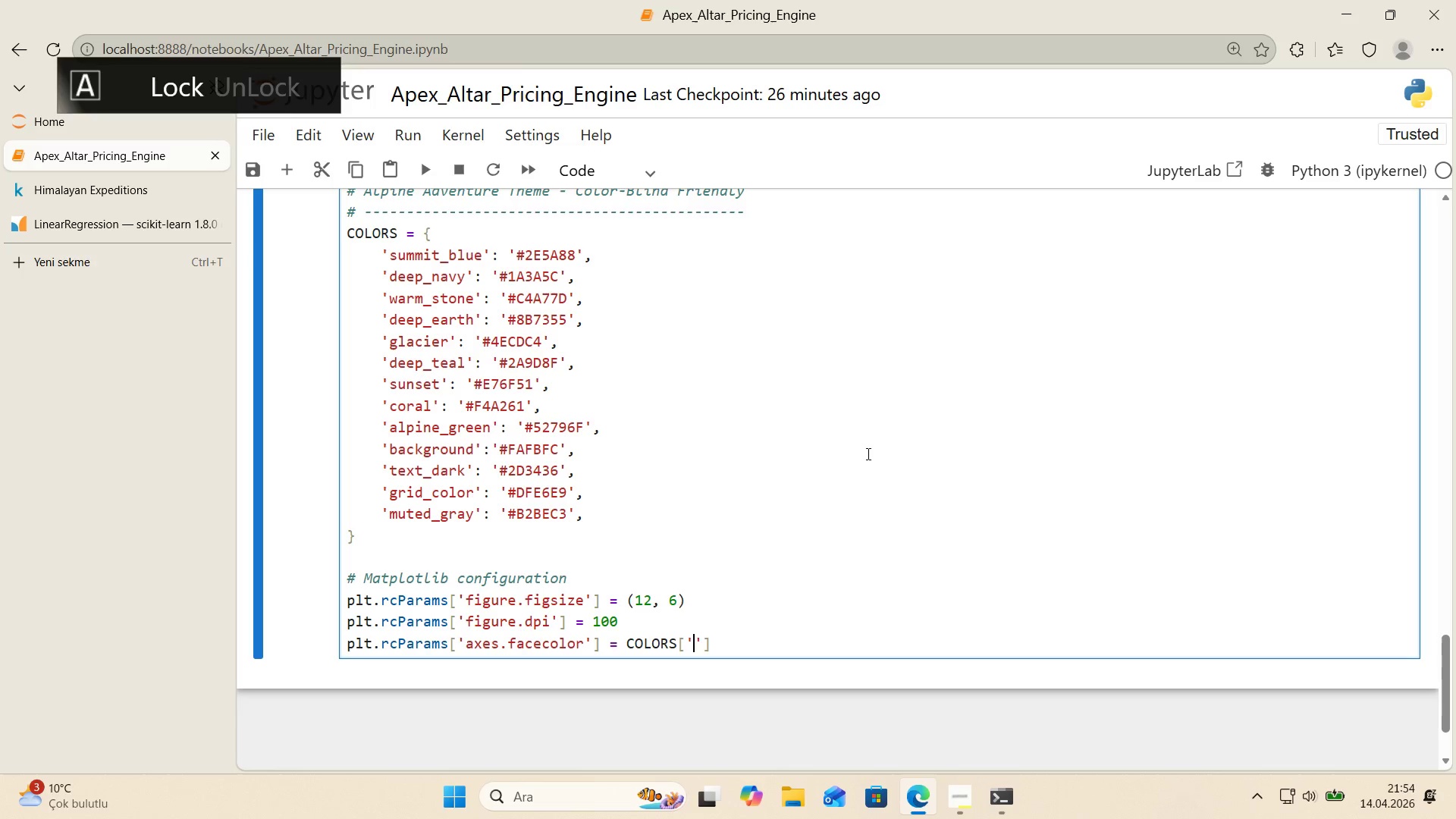 
type(BAC)
key(Backspace)
key(Backspace)
key(Backspace)
type(background)
 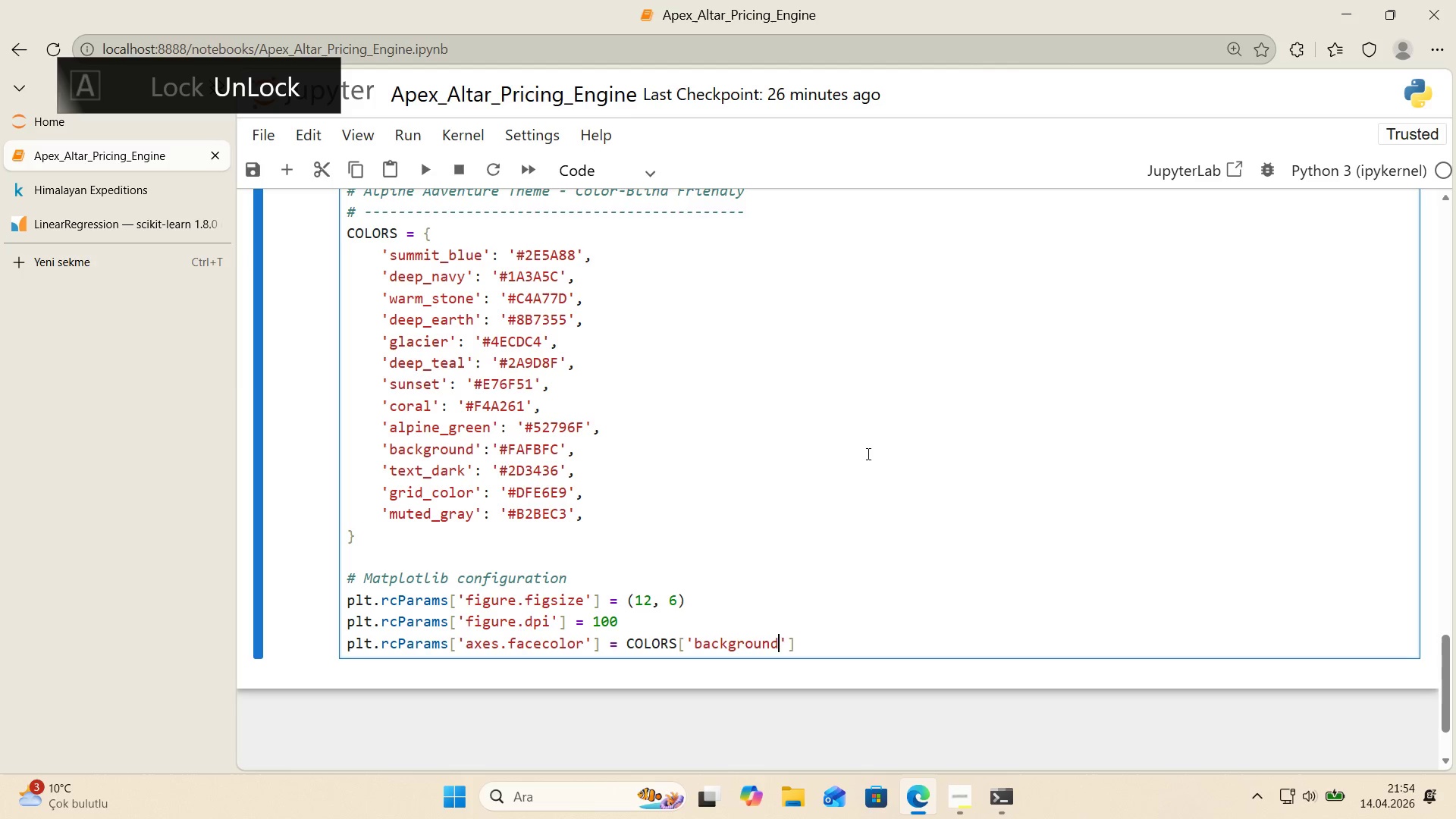 
key(ArrowRight)
 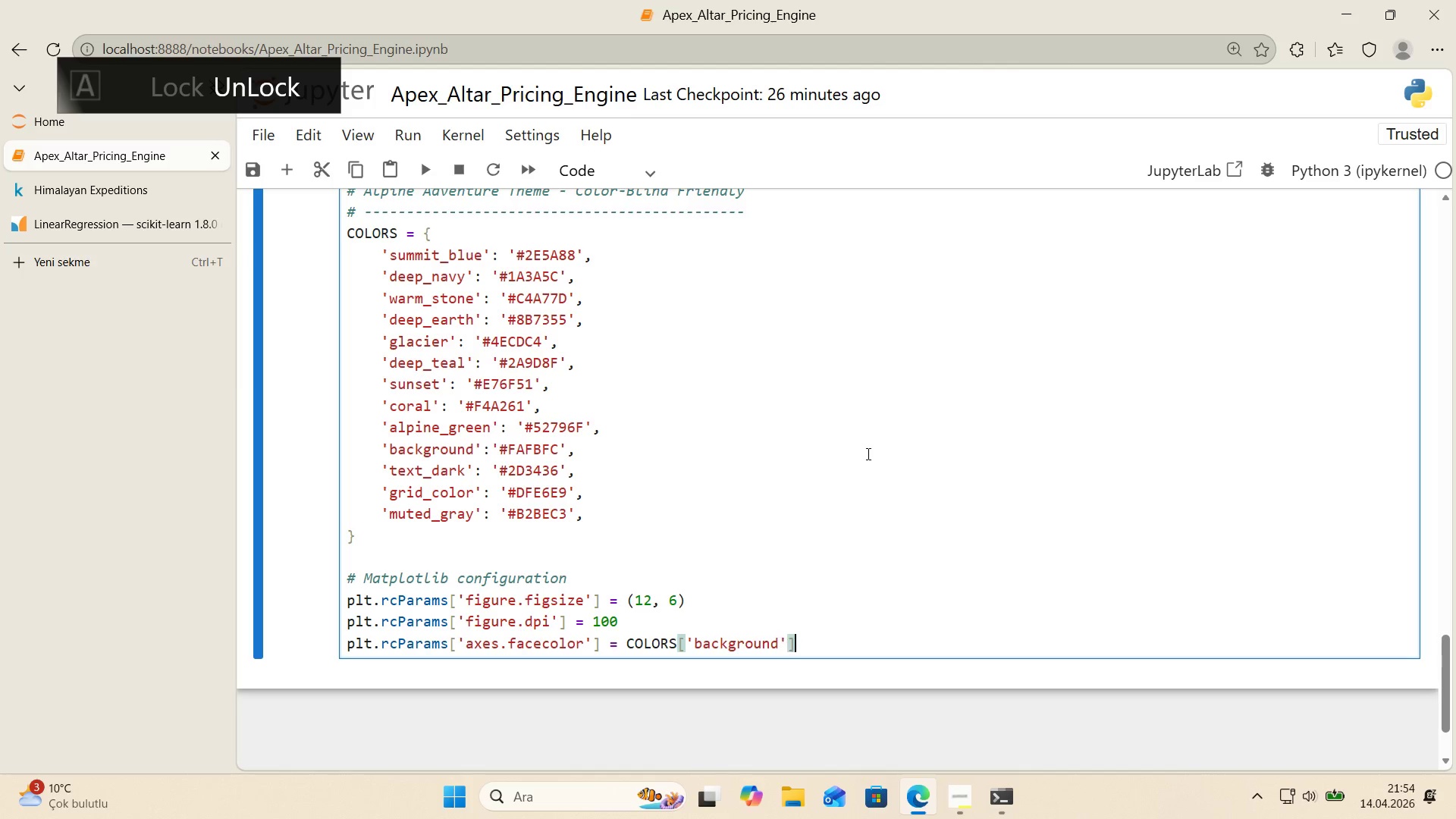 
key(ArrowRight)
 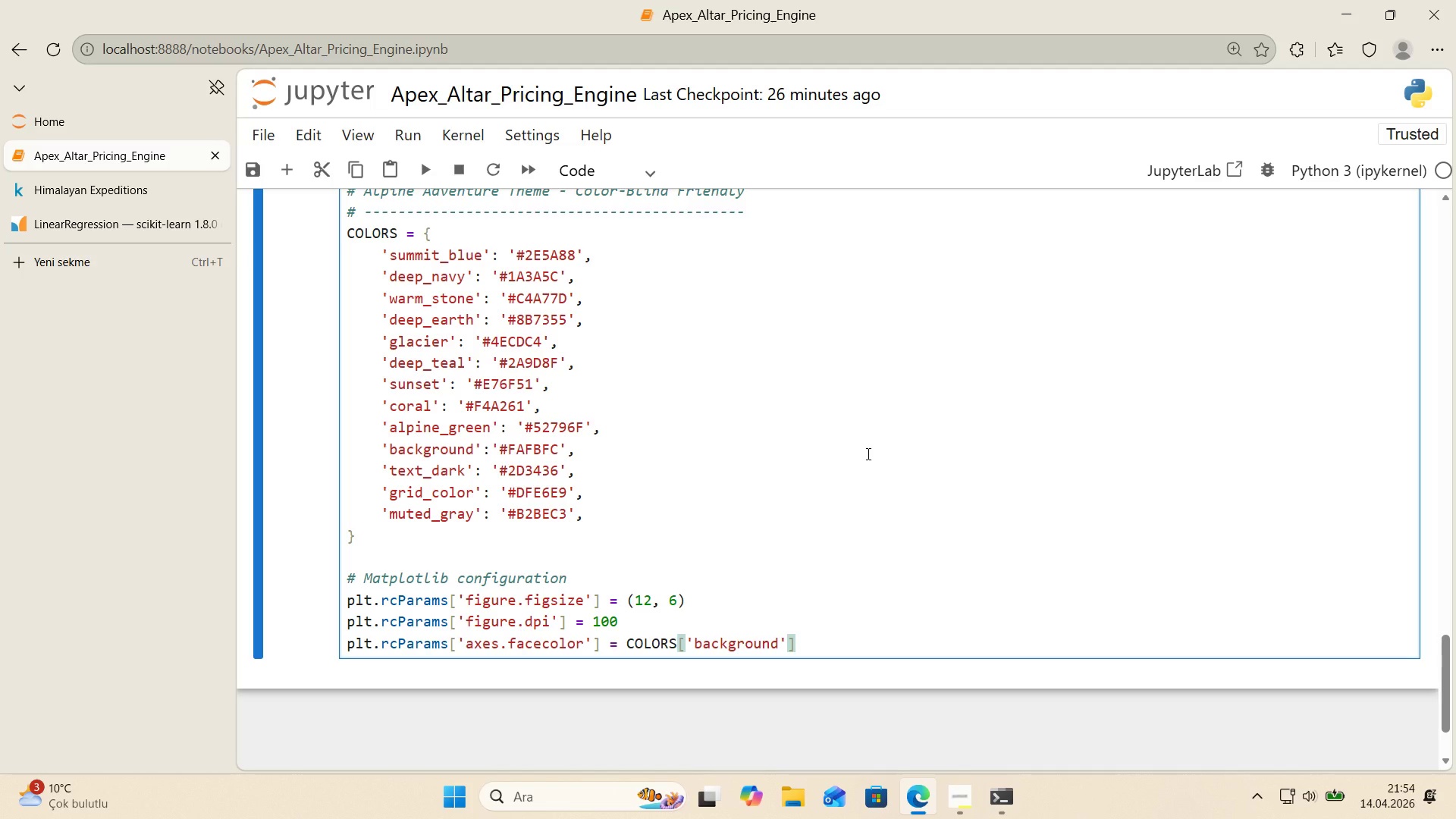 
key(Enter)
 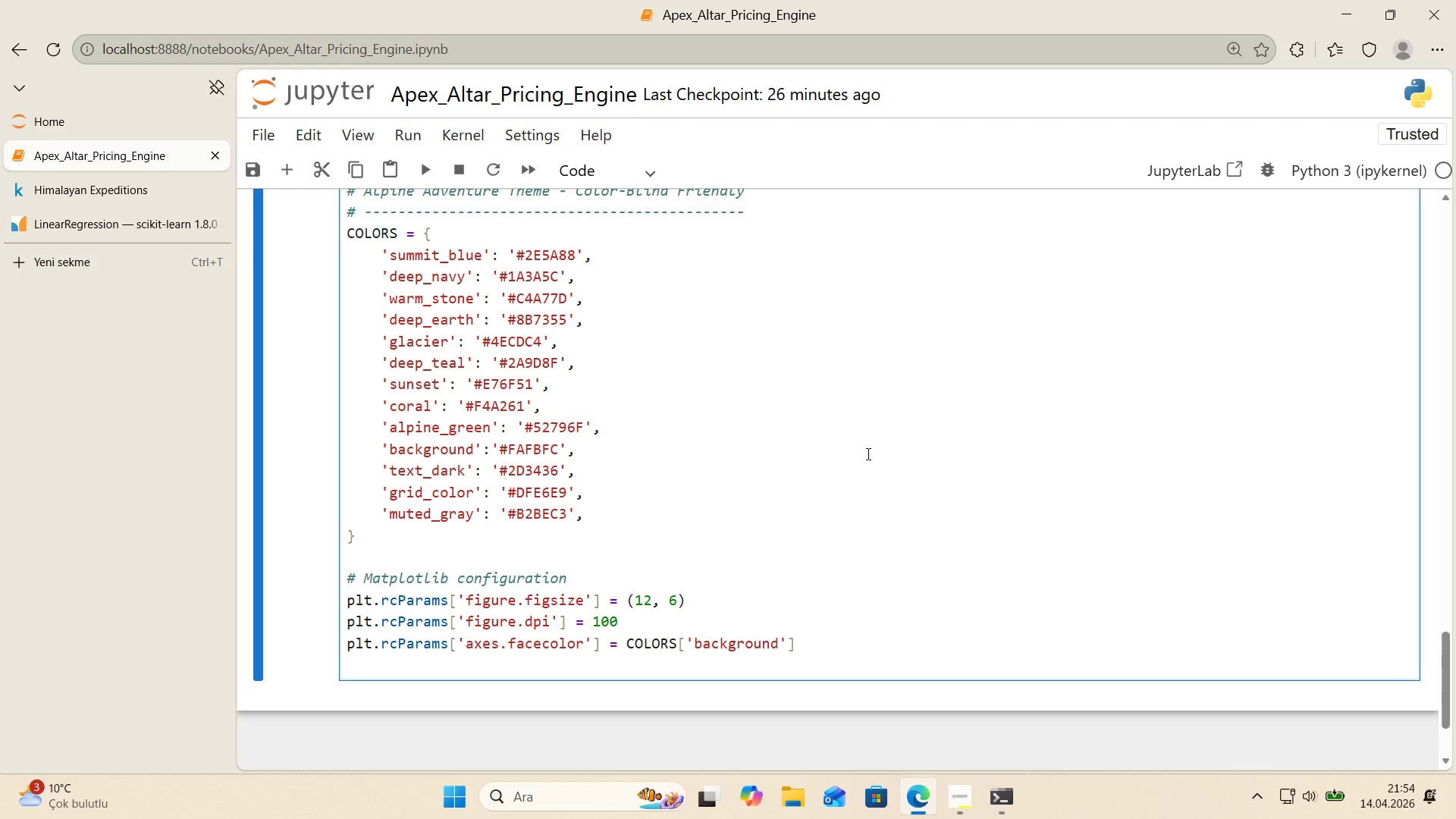 
wait(6.11)
 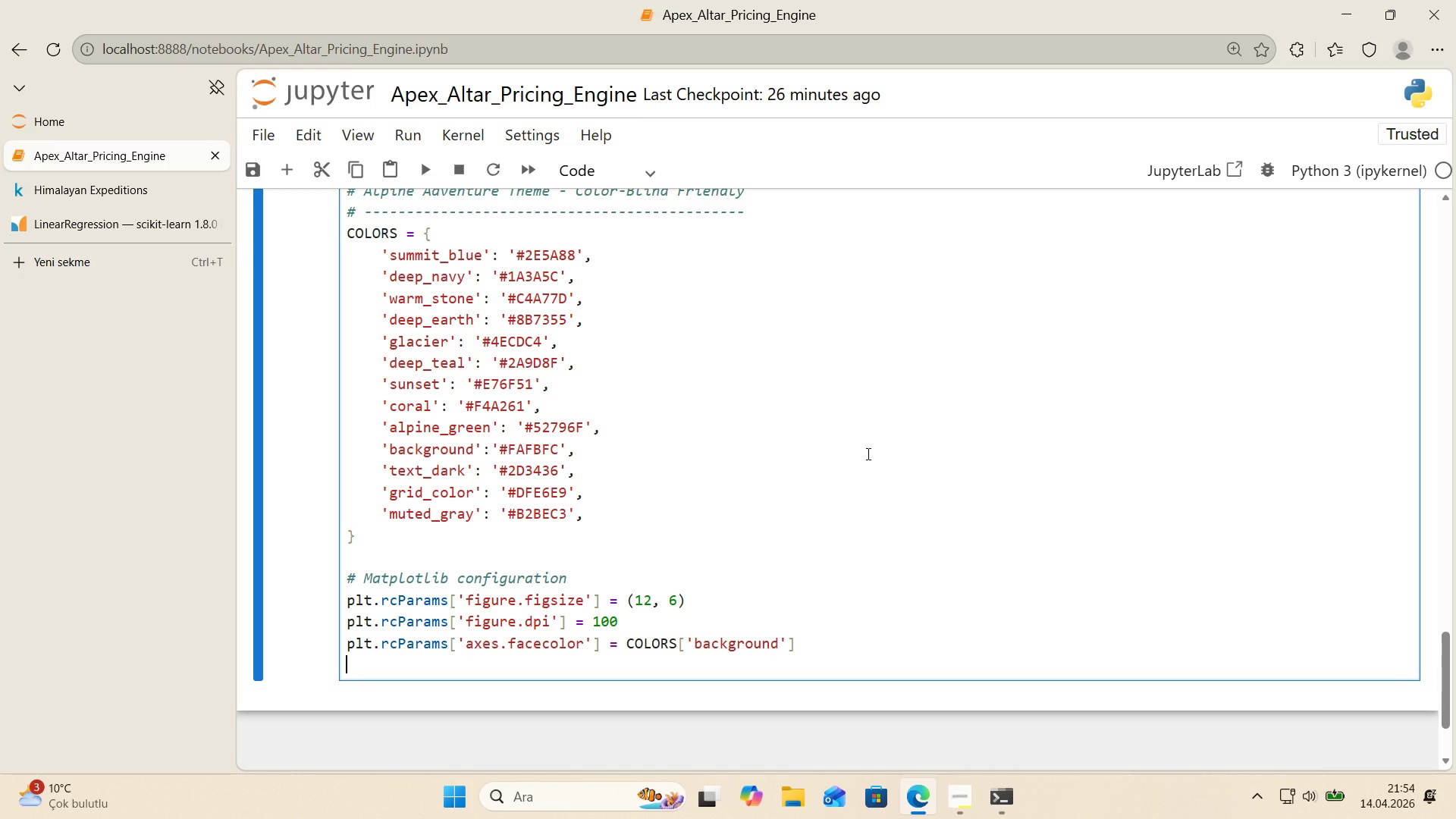 
type(plt.rcc)
key(Backspace)
type(Params)
 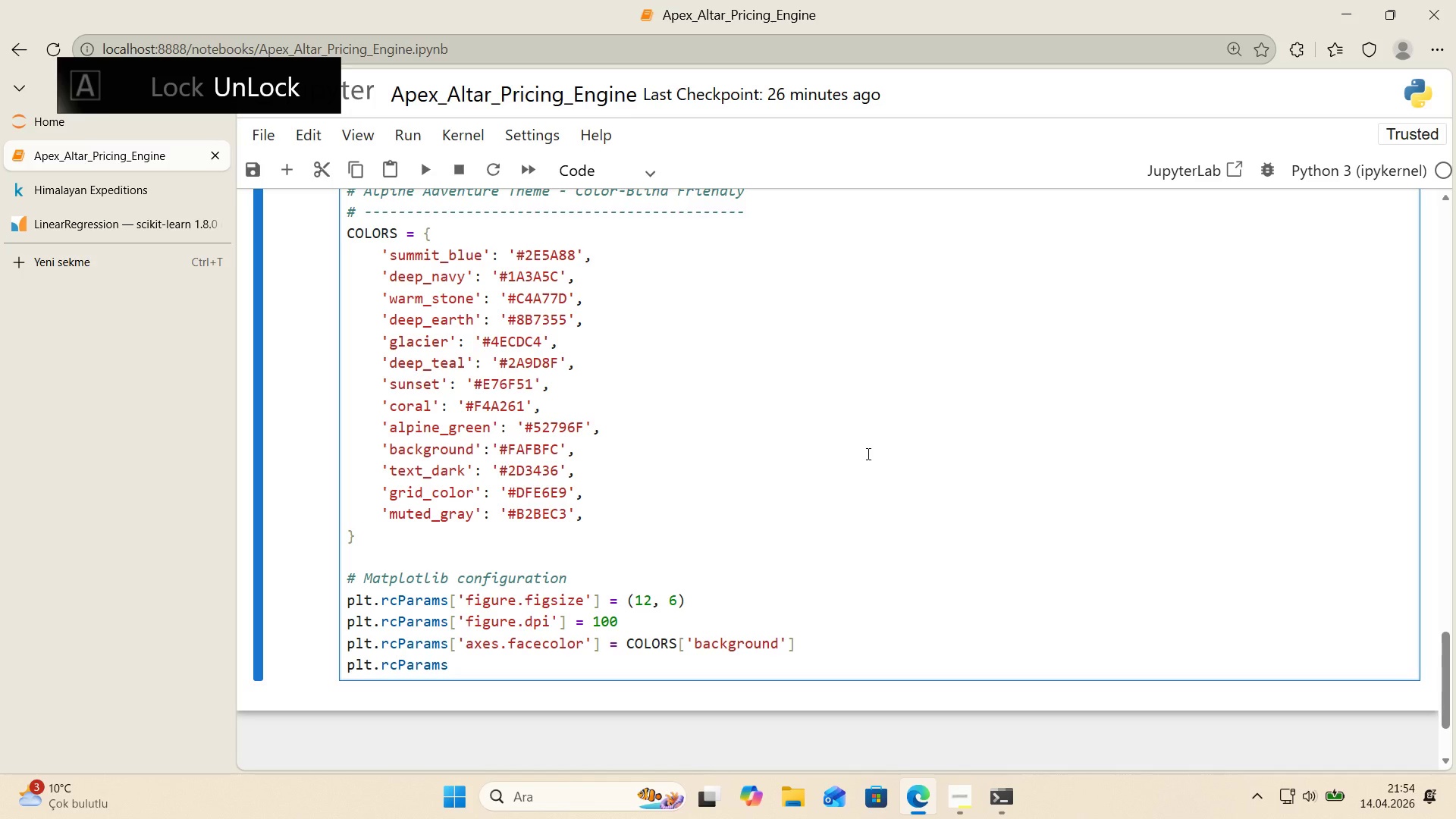 
key(Alt+Control+8)
 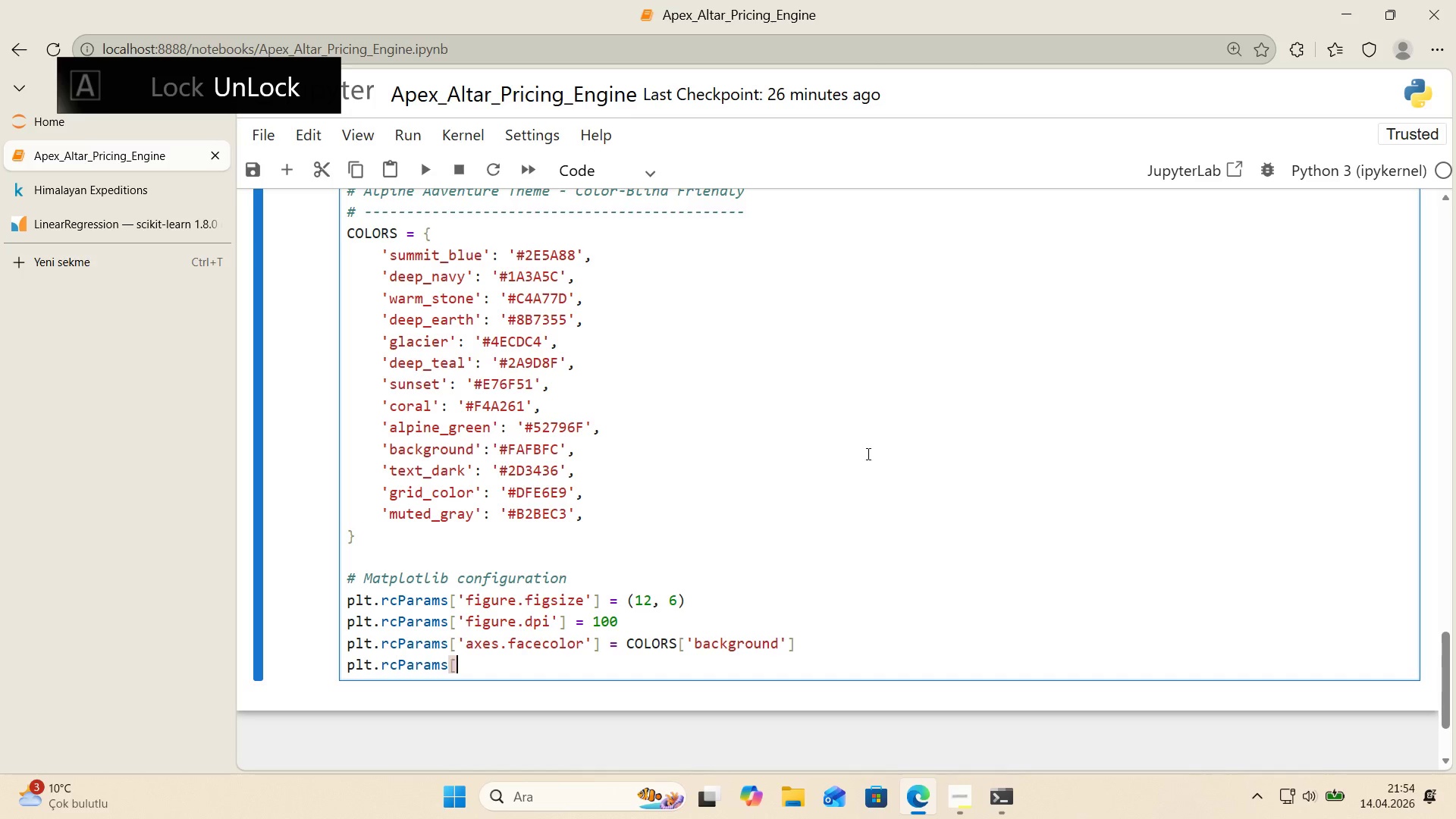 
key(Alt+Control+9)
 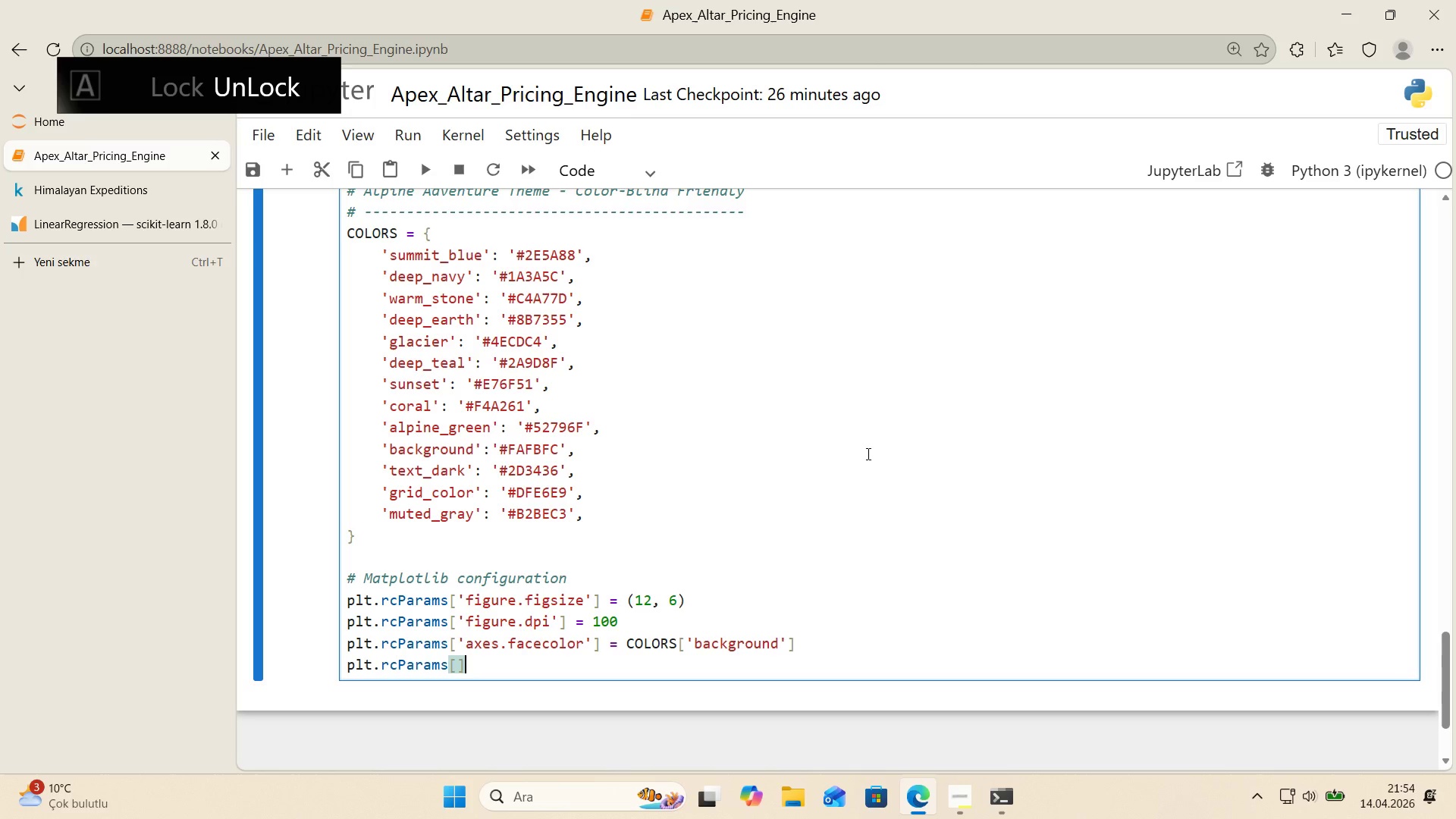 
key(ArrowLeft)
 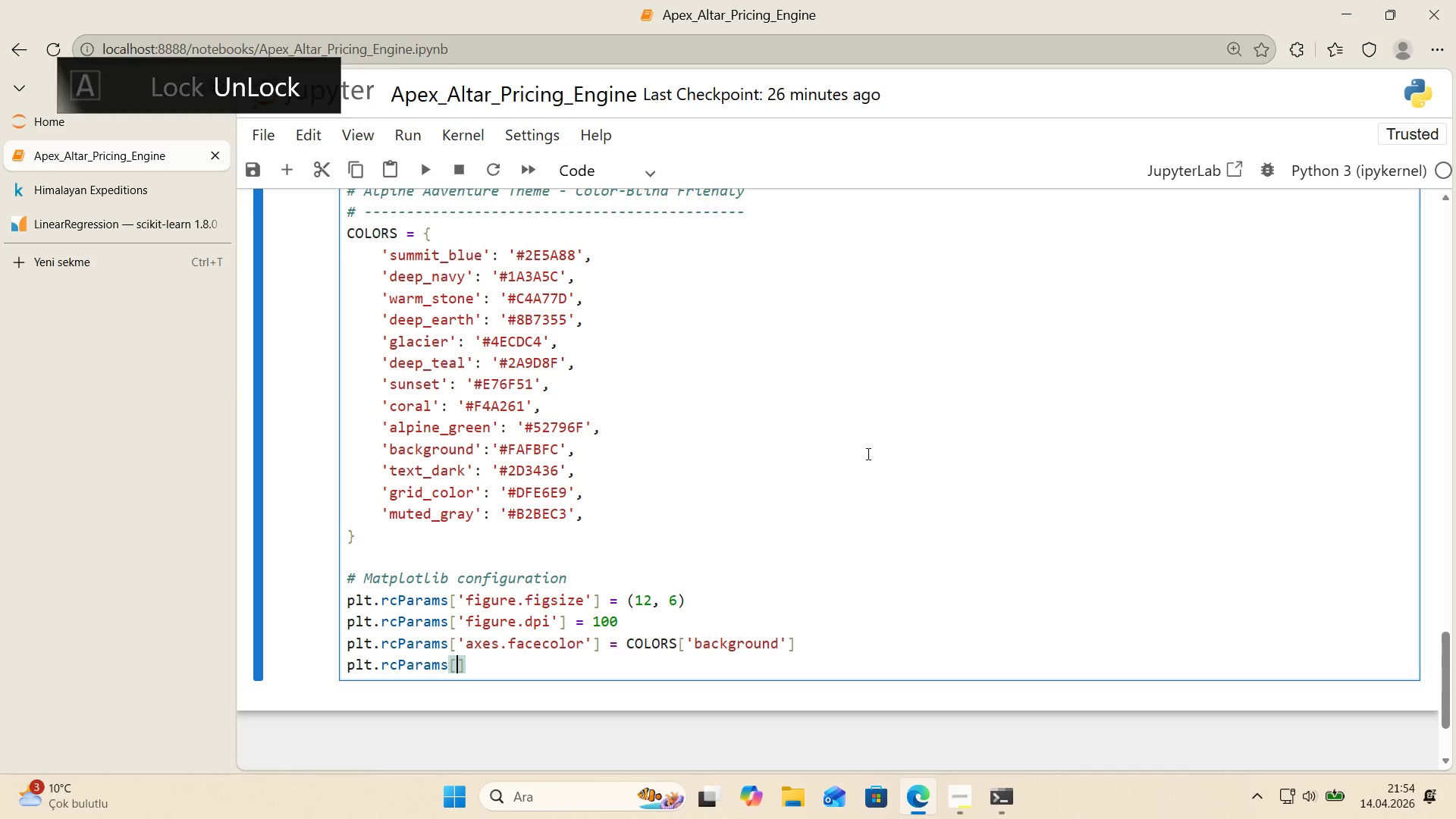 
type(@@)
 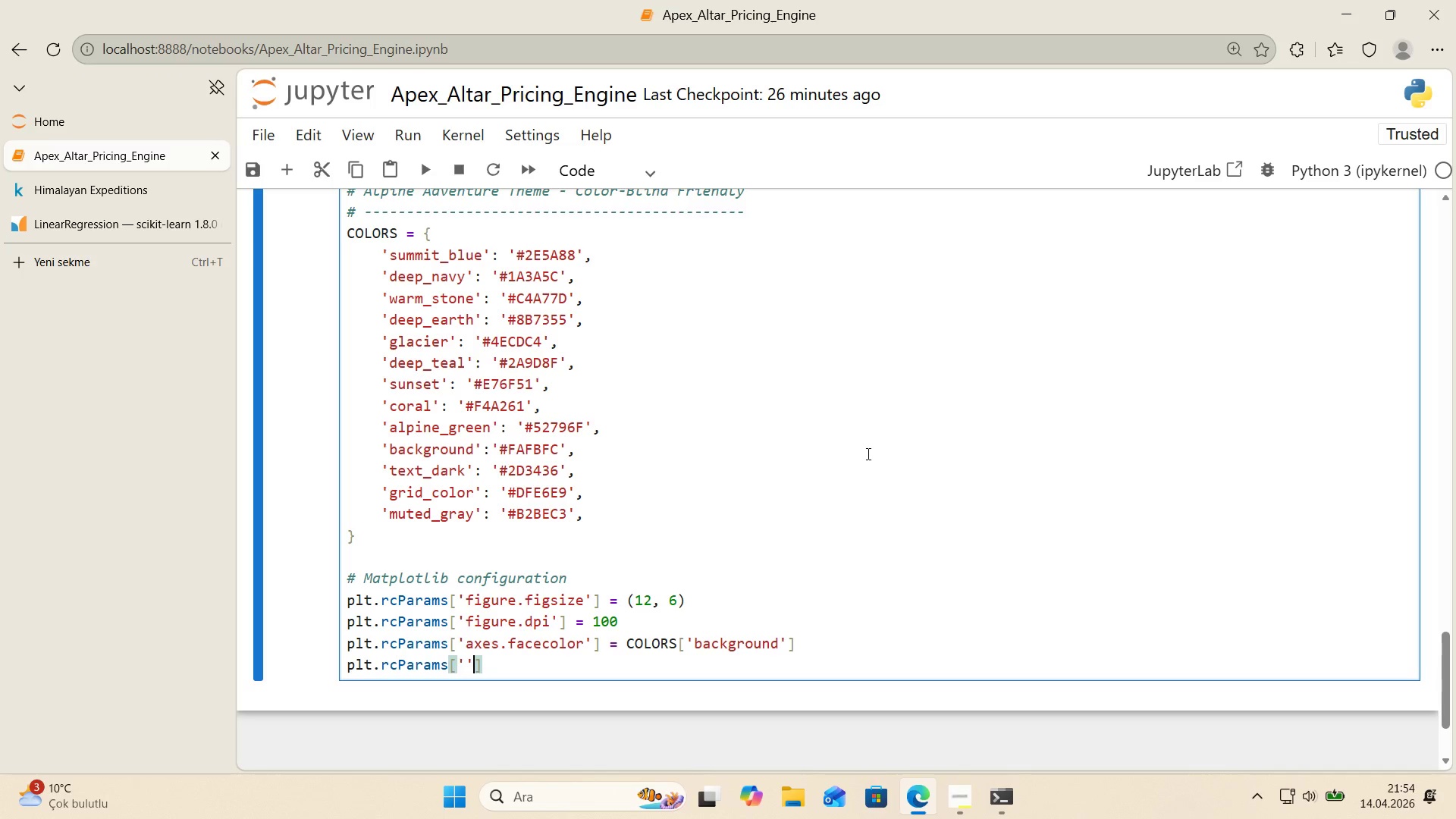 
key(ArrowLeft)
 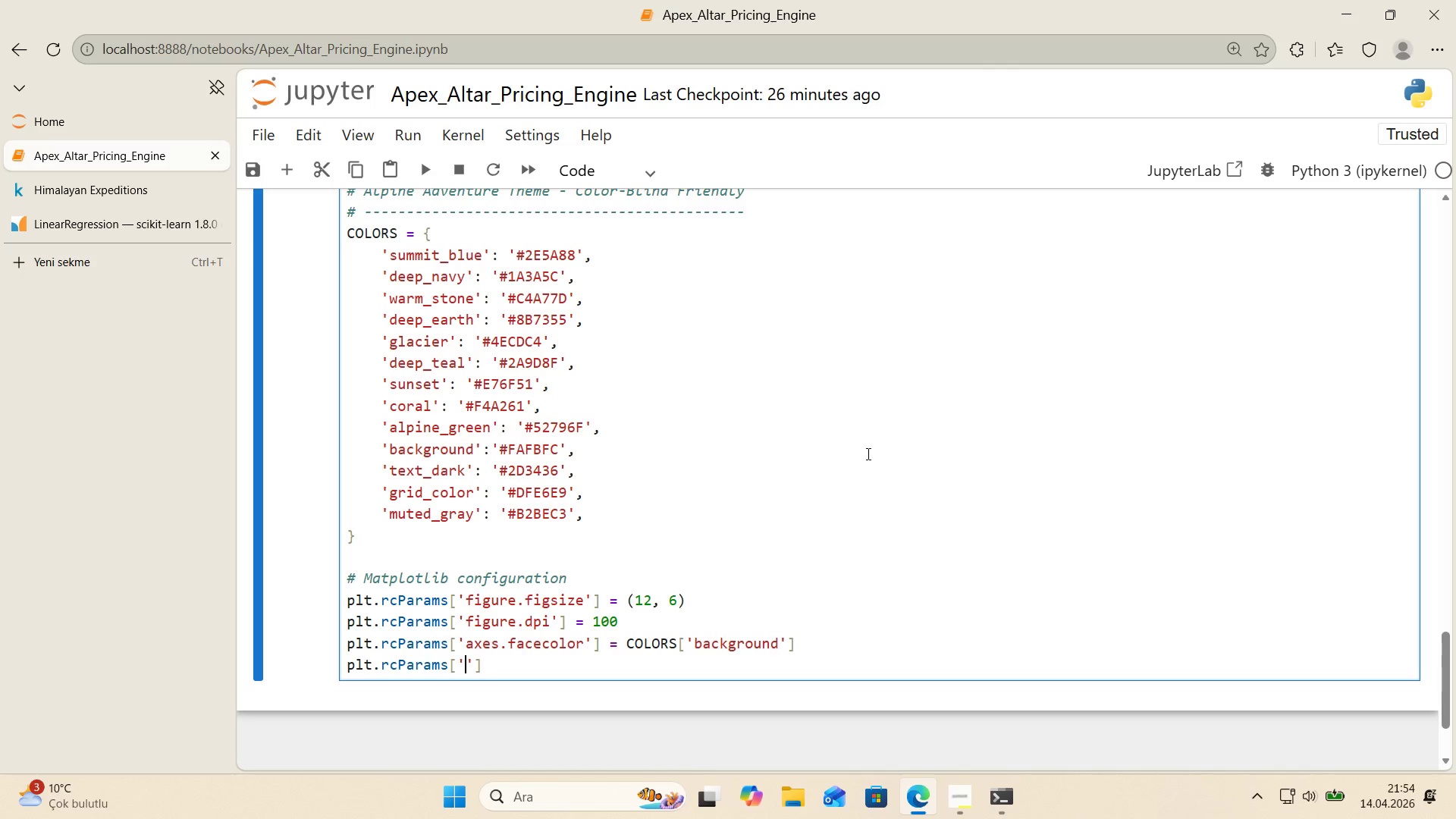 
type(f'gure.faceol)
key(Backspace)
key(Backspace)
type(color)
 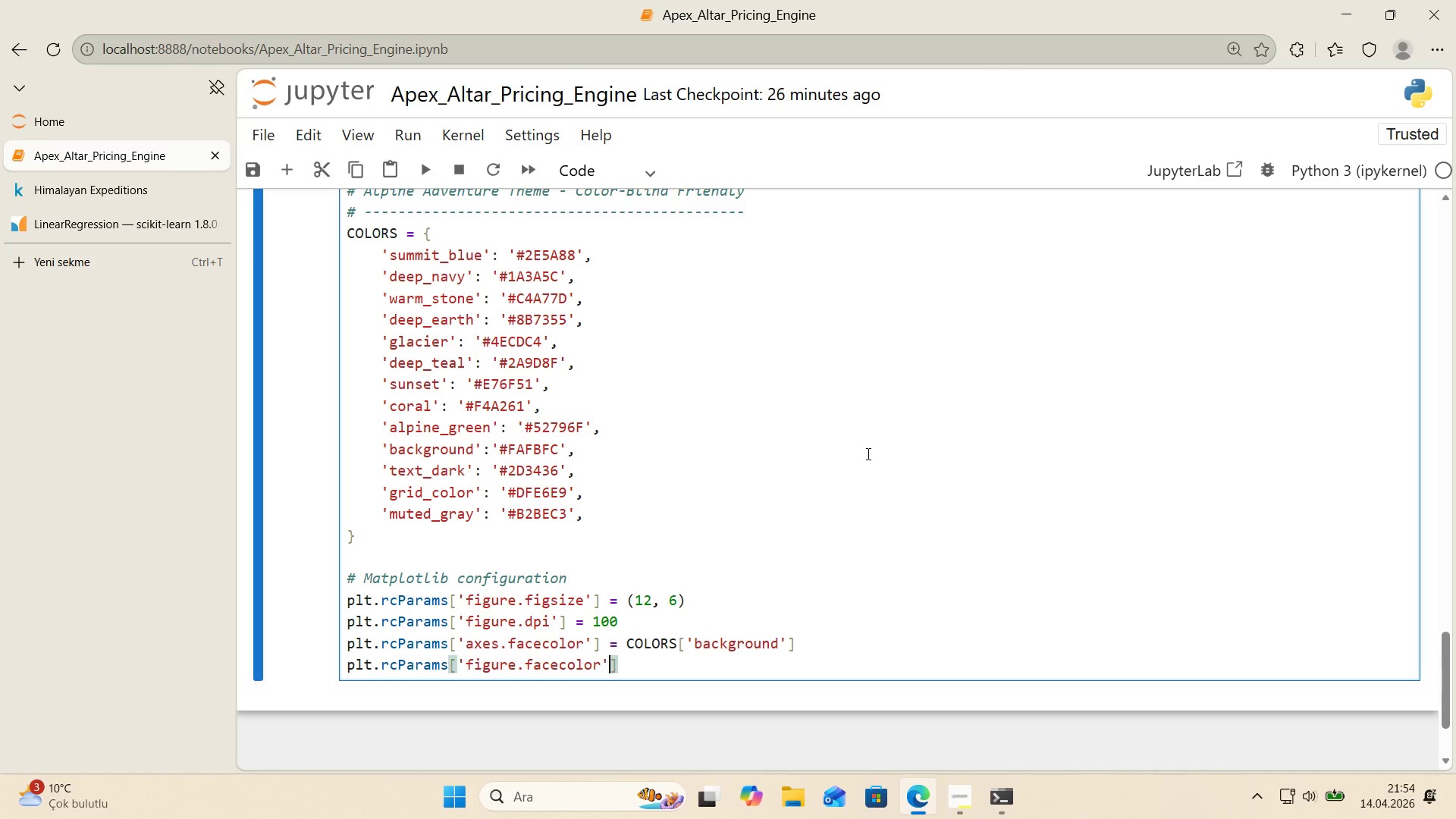 
key(ArrowRight)
 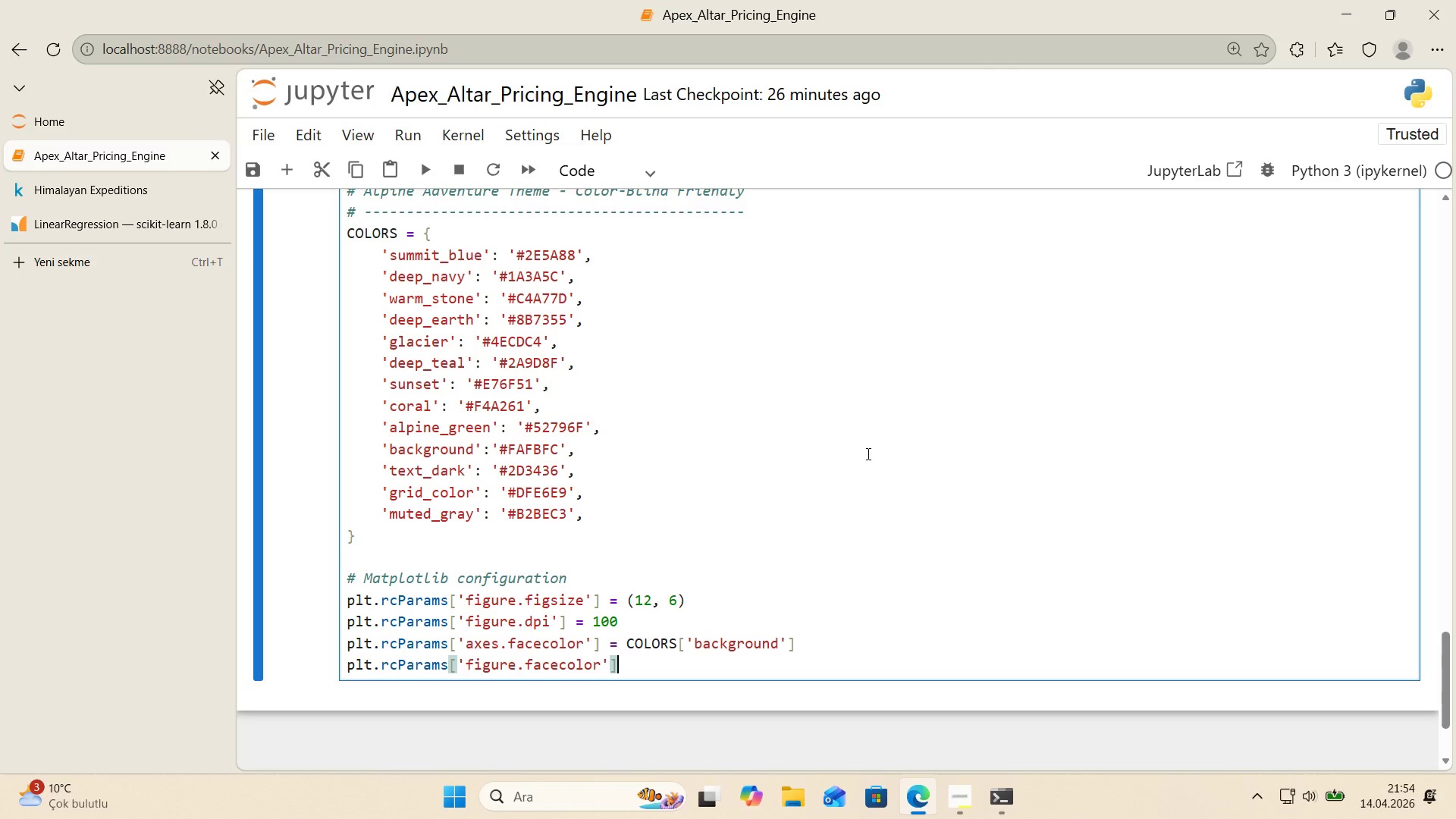 
key(ArrowRight)
 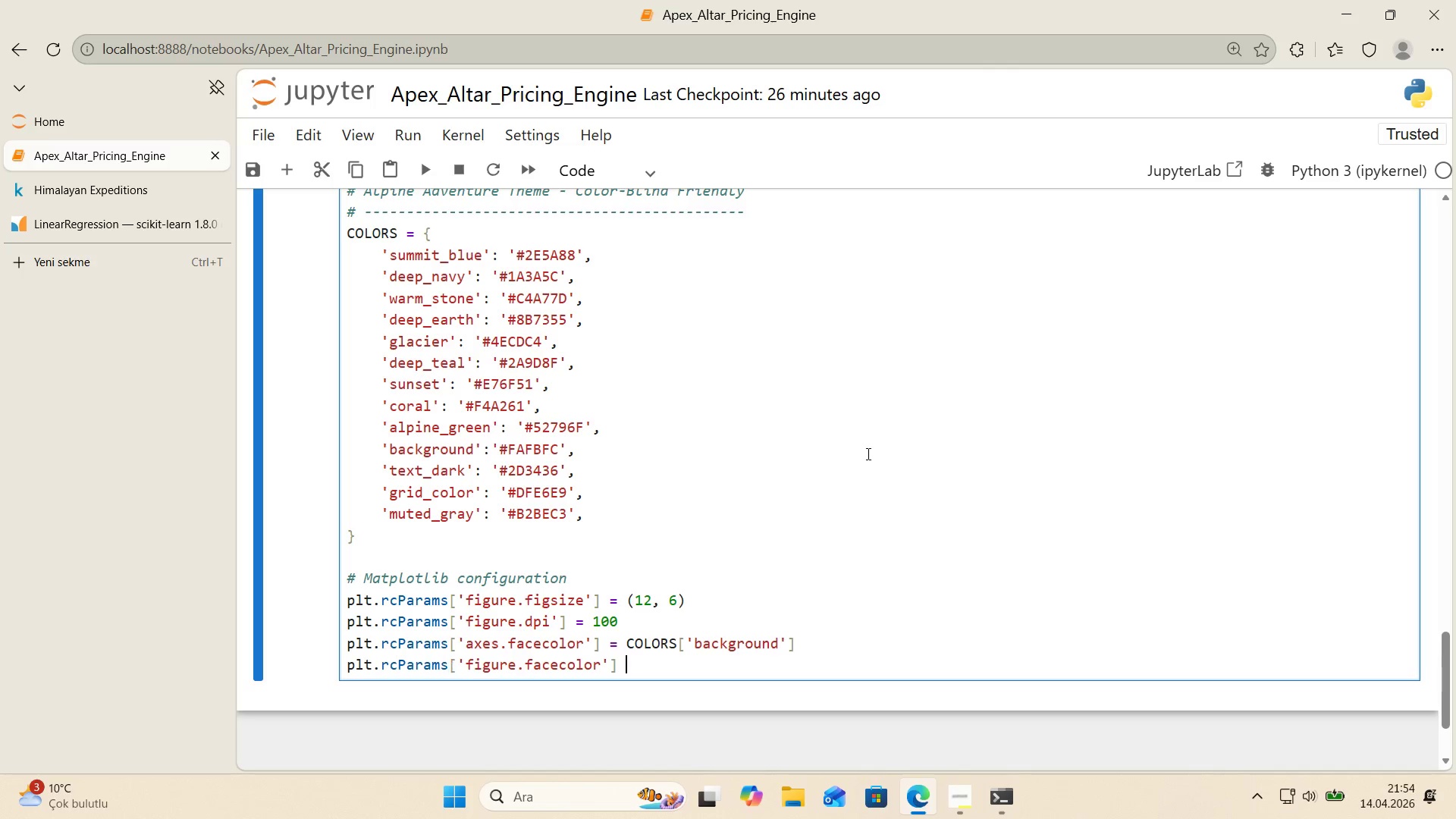 
type( ) COLORS)
 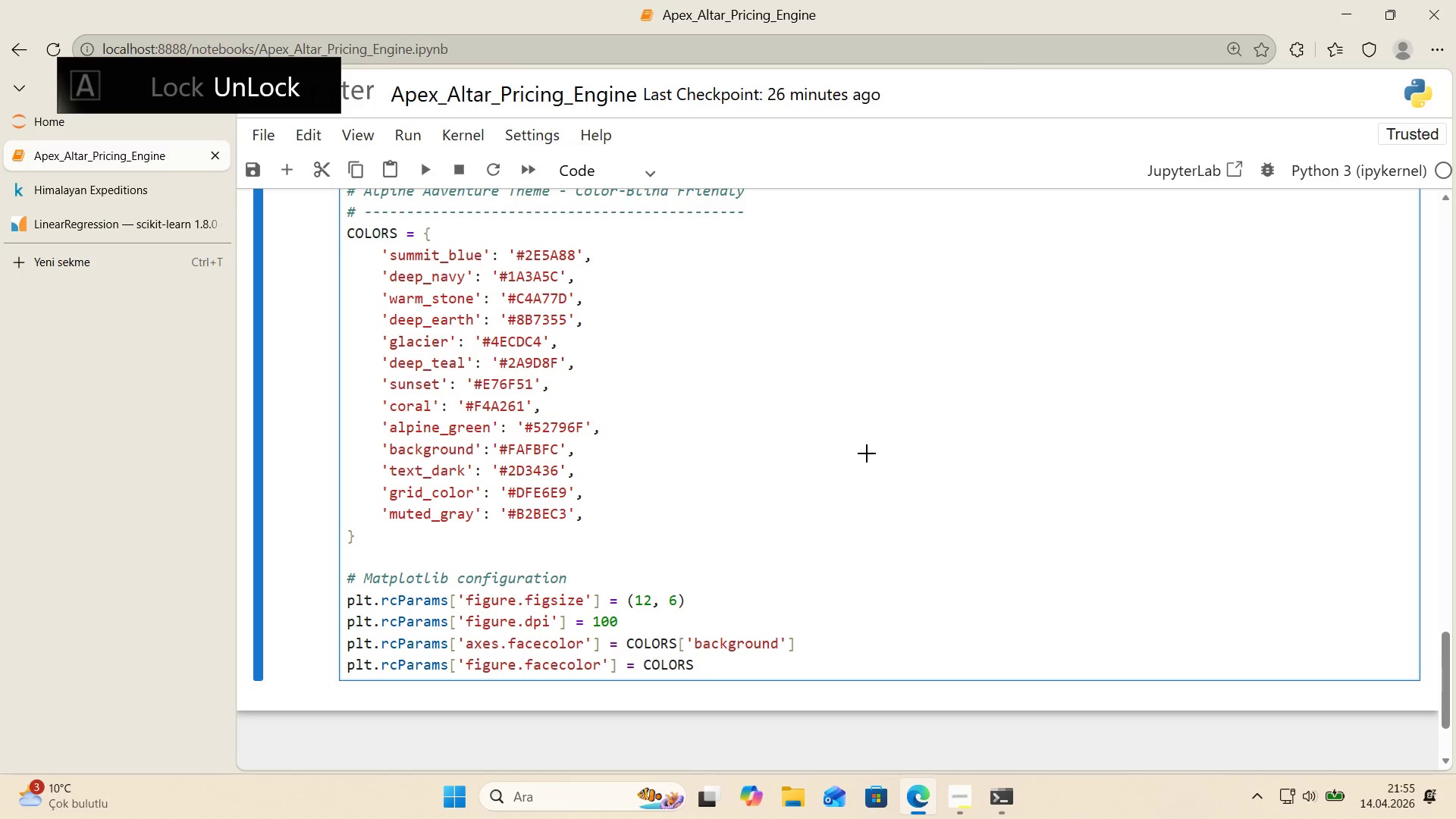 
key(Alt+Control+8)
 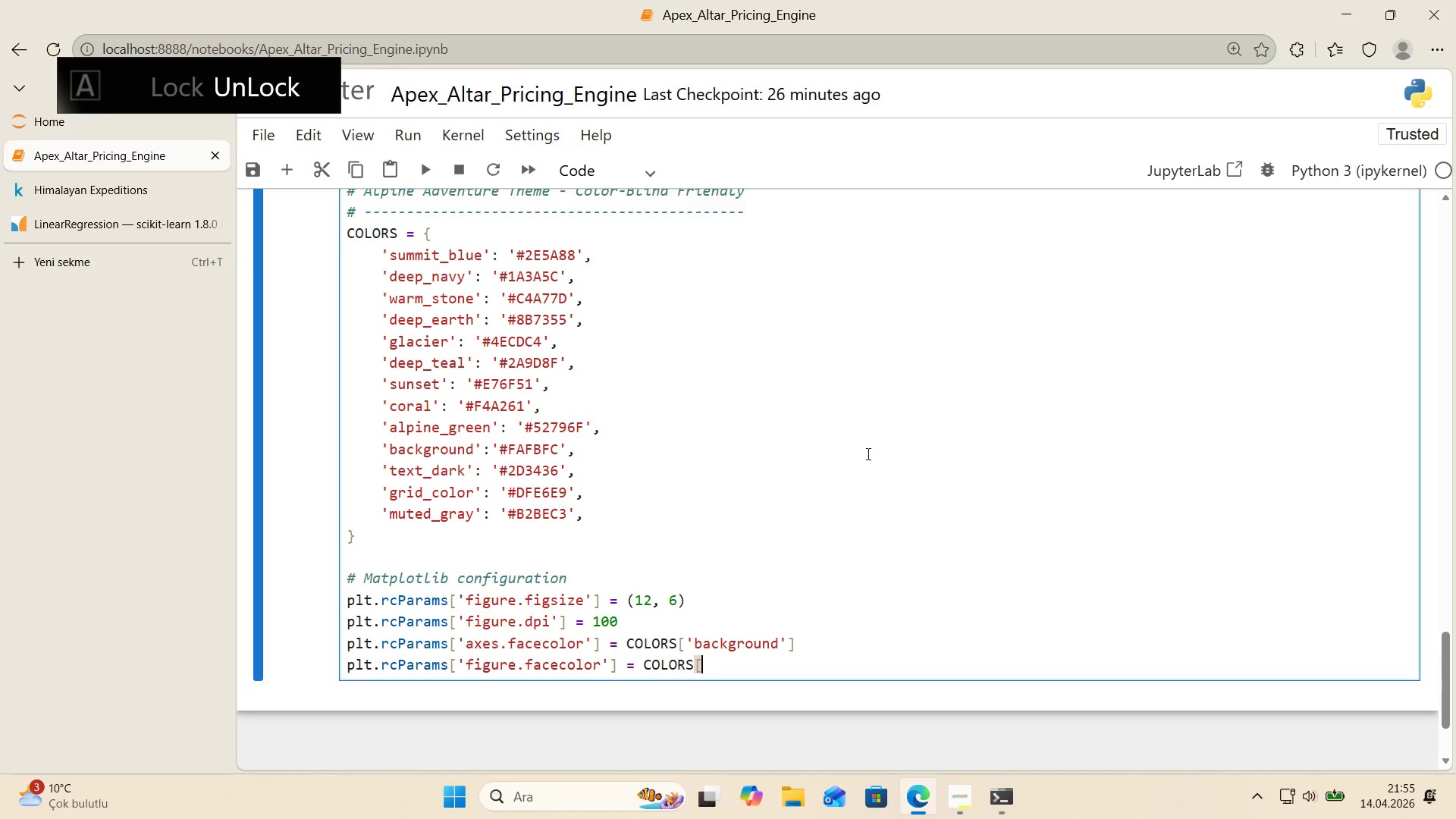 
key(Alt+Control+9)
 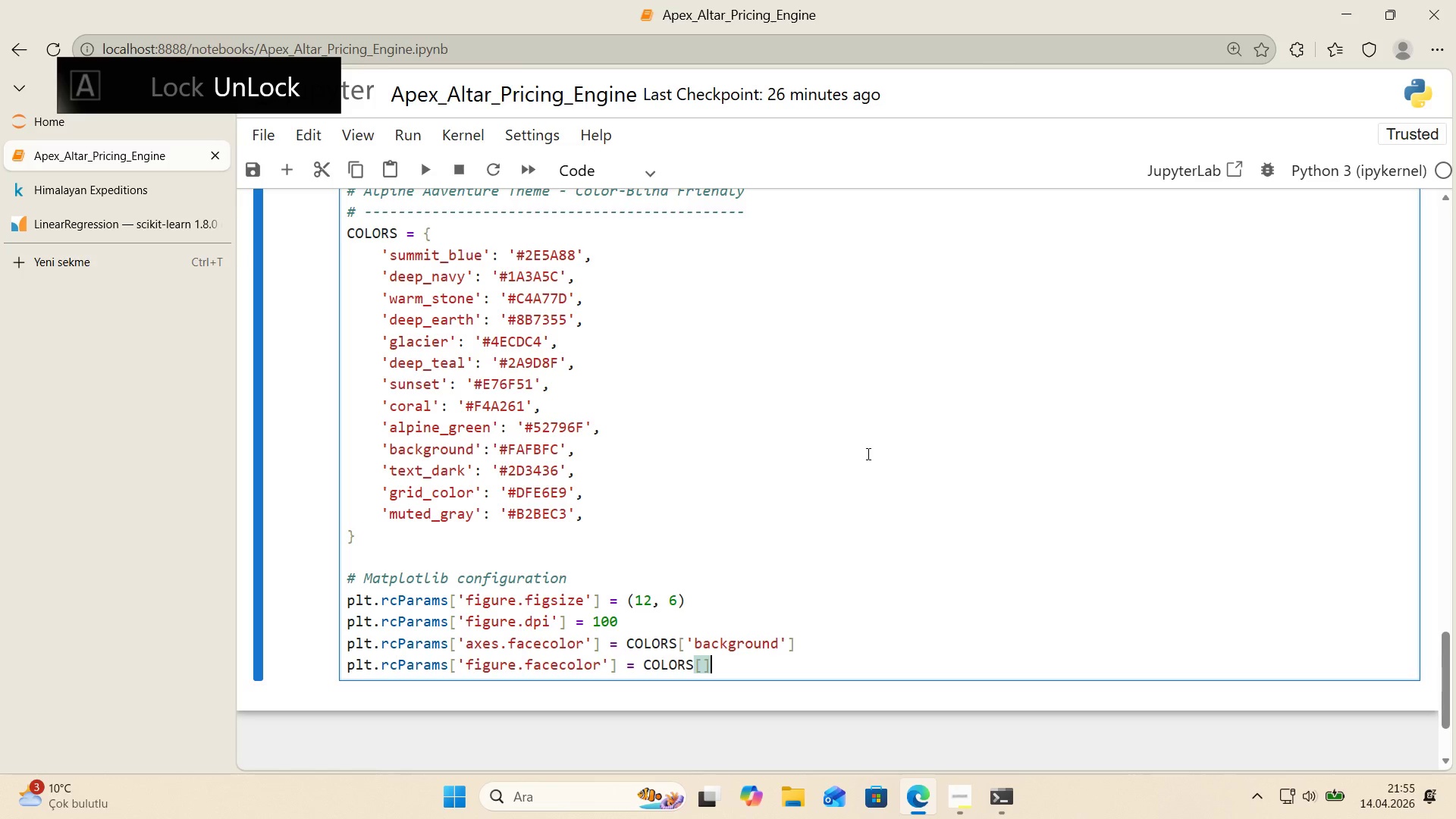 
key(ArrowLeft)
 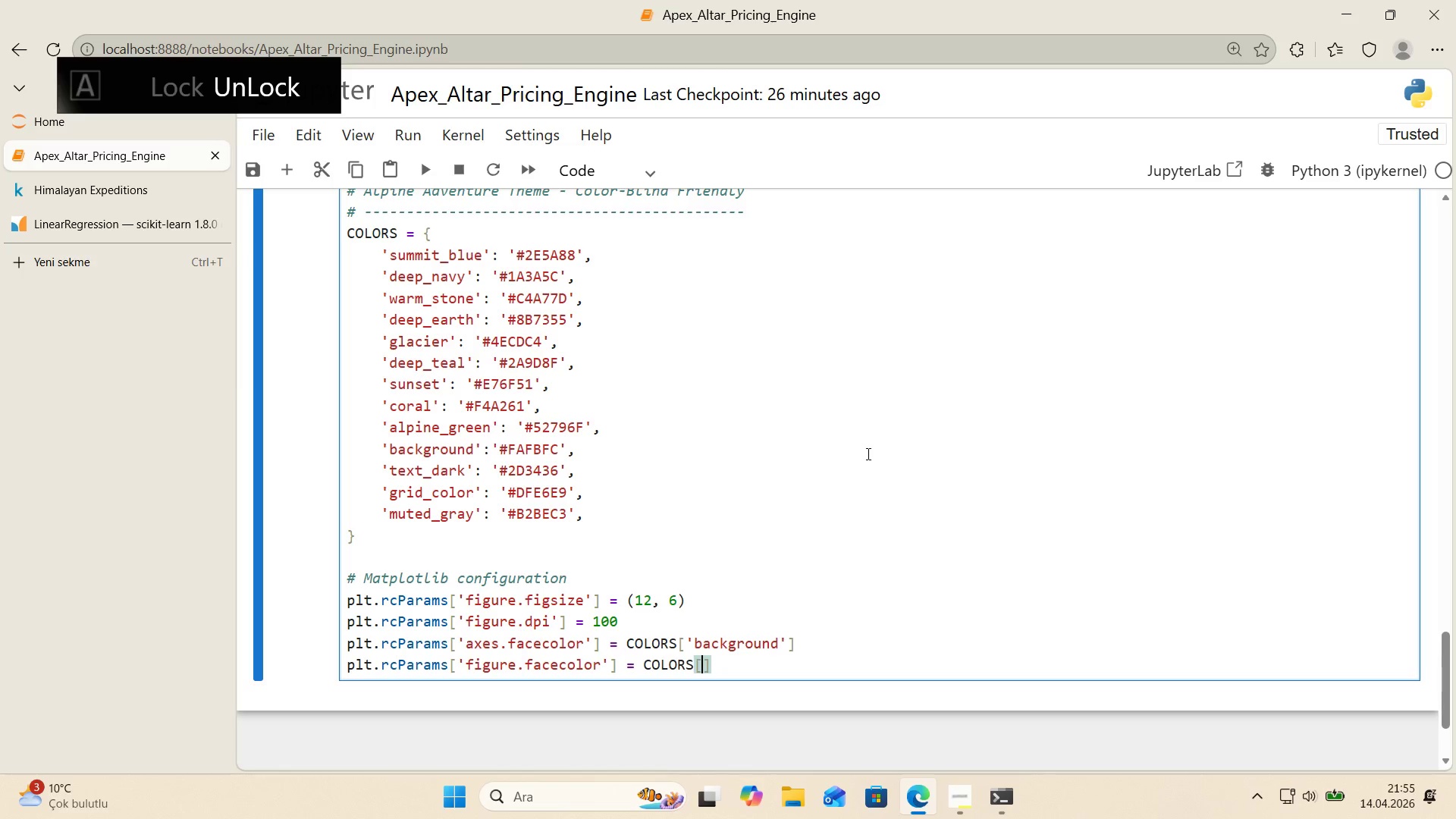 
type(@@)
 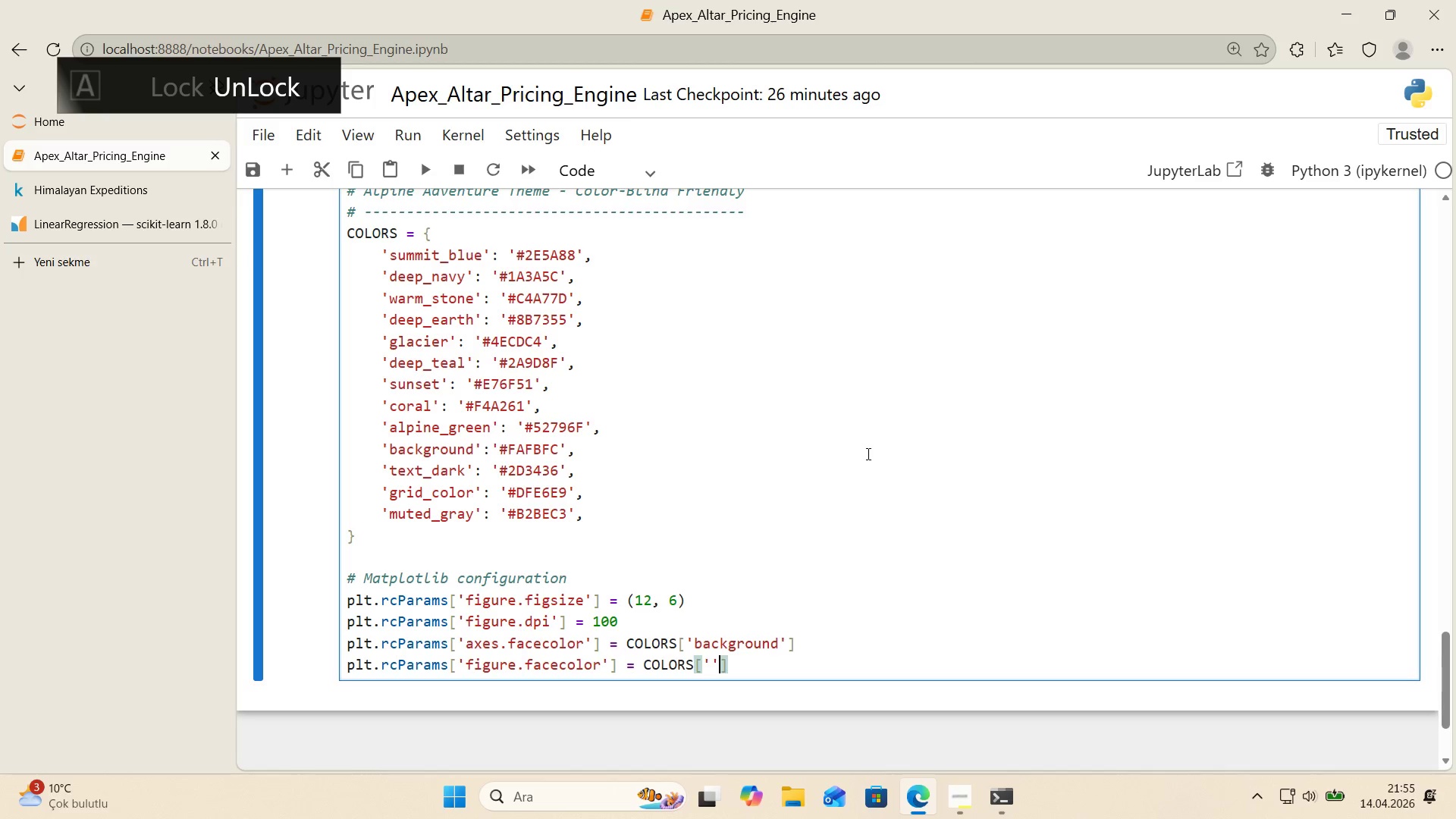 
key(ArrowLeft)
 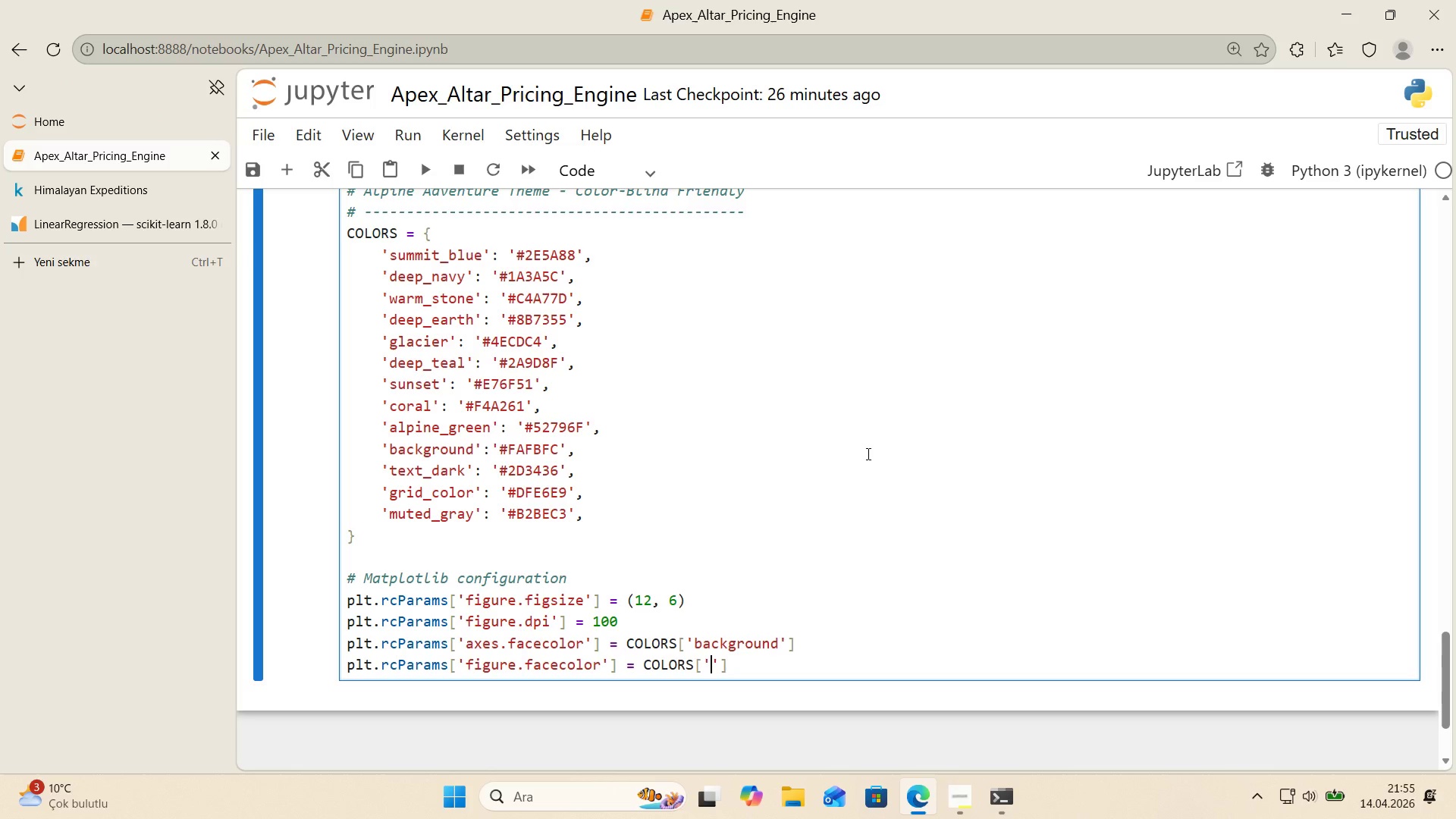 
type(background)
 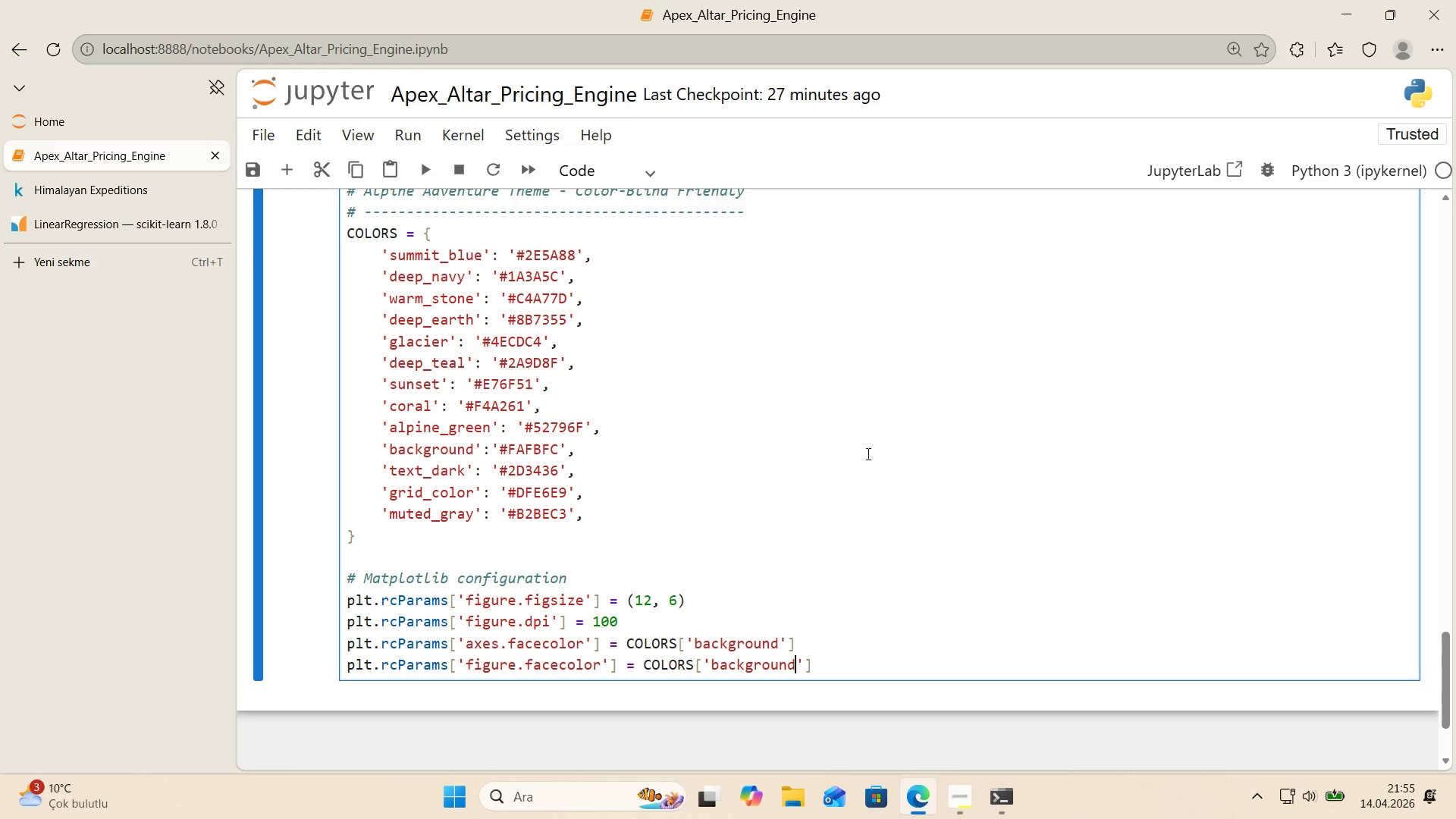 
key(ArrowRight)
 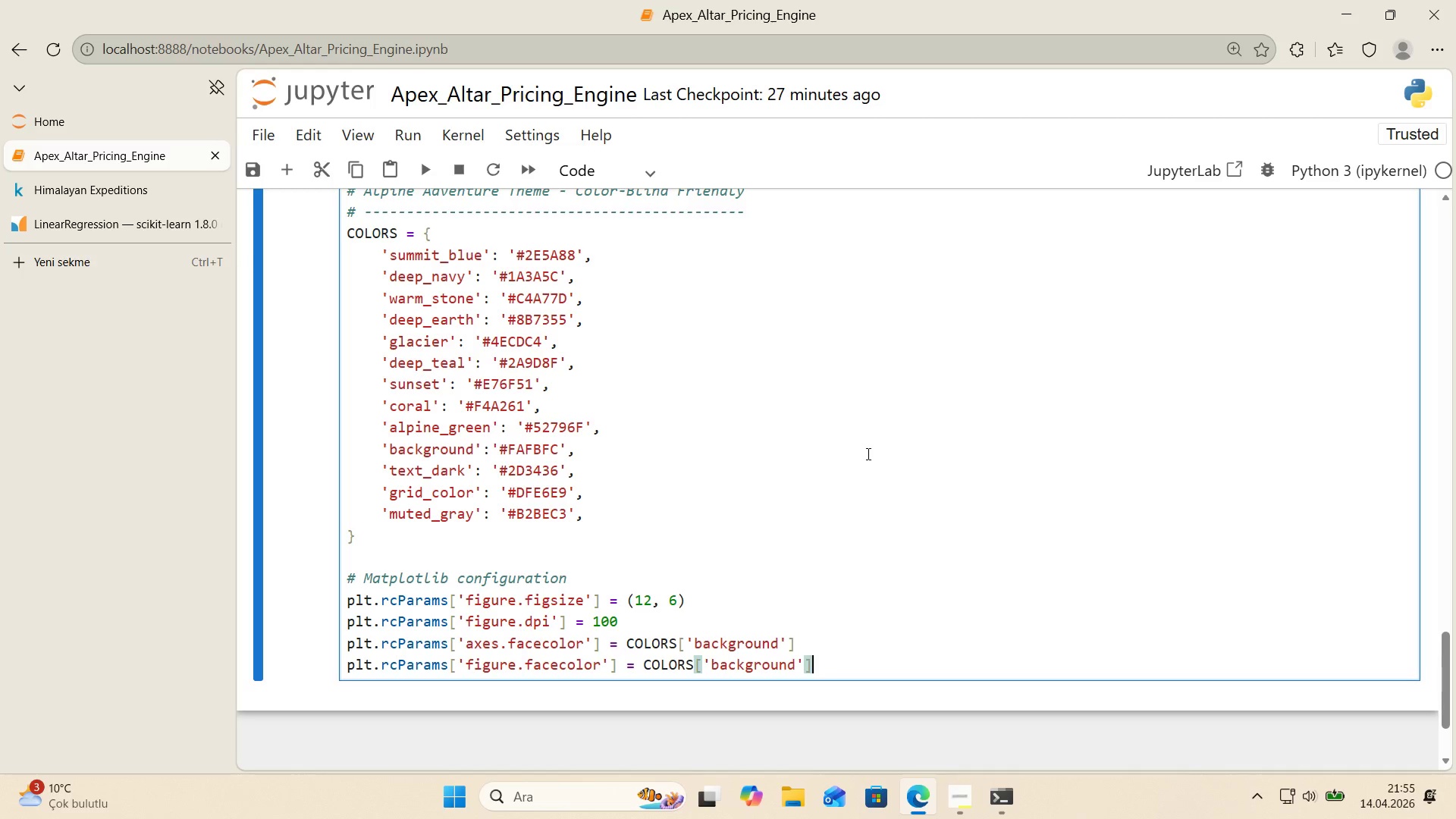 
key(ArrowRight)
 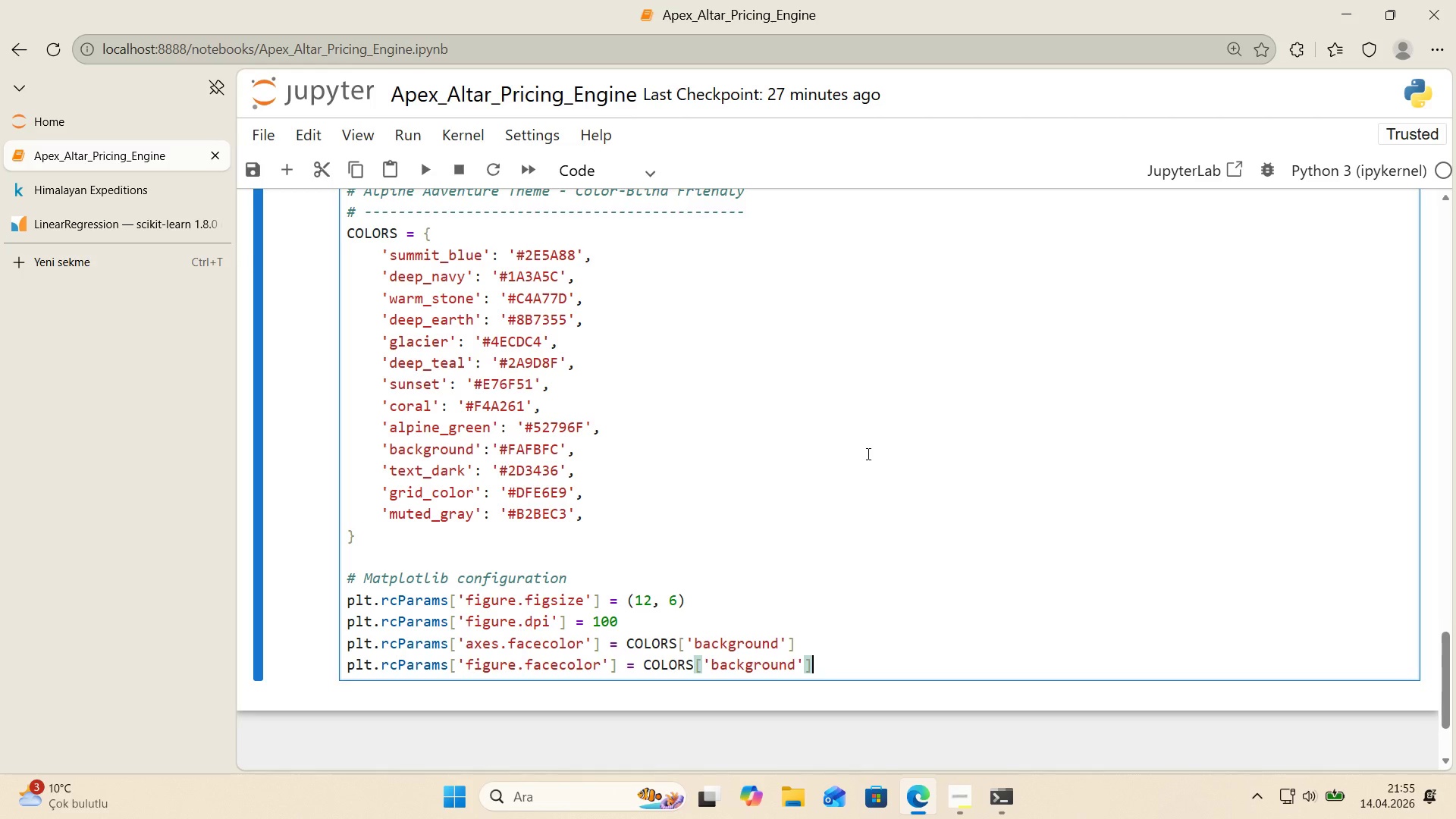 
key(Enter)
 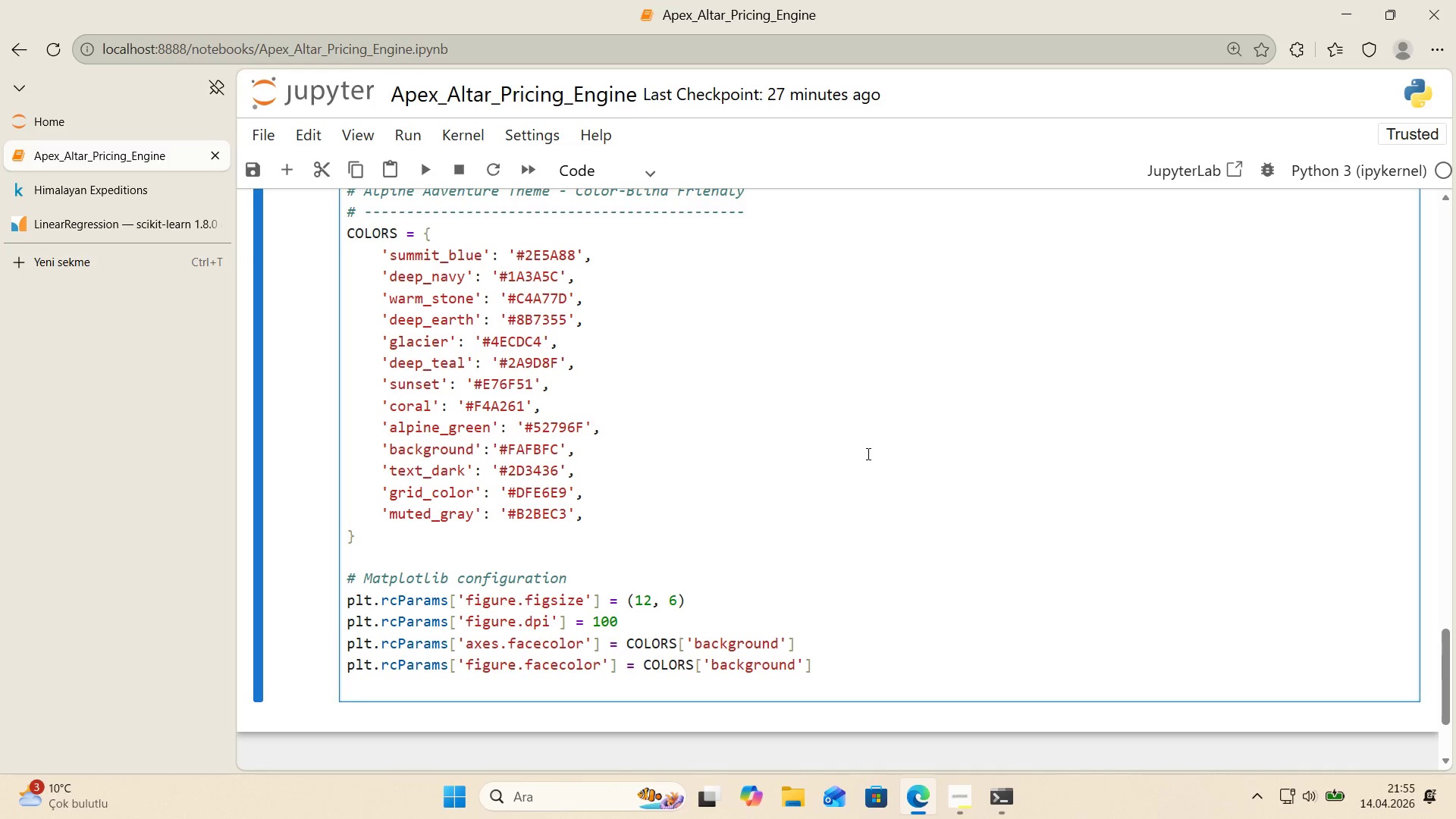 
type(plt.rcParams)
 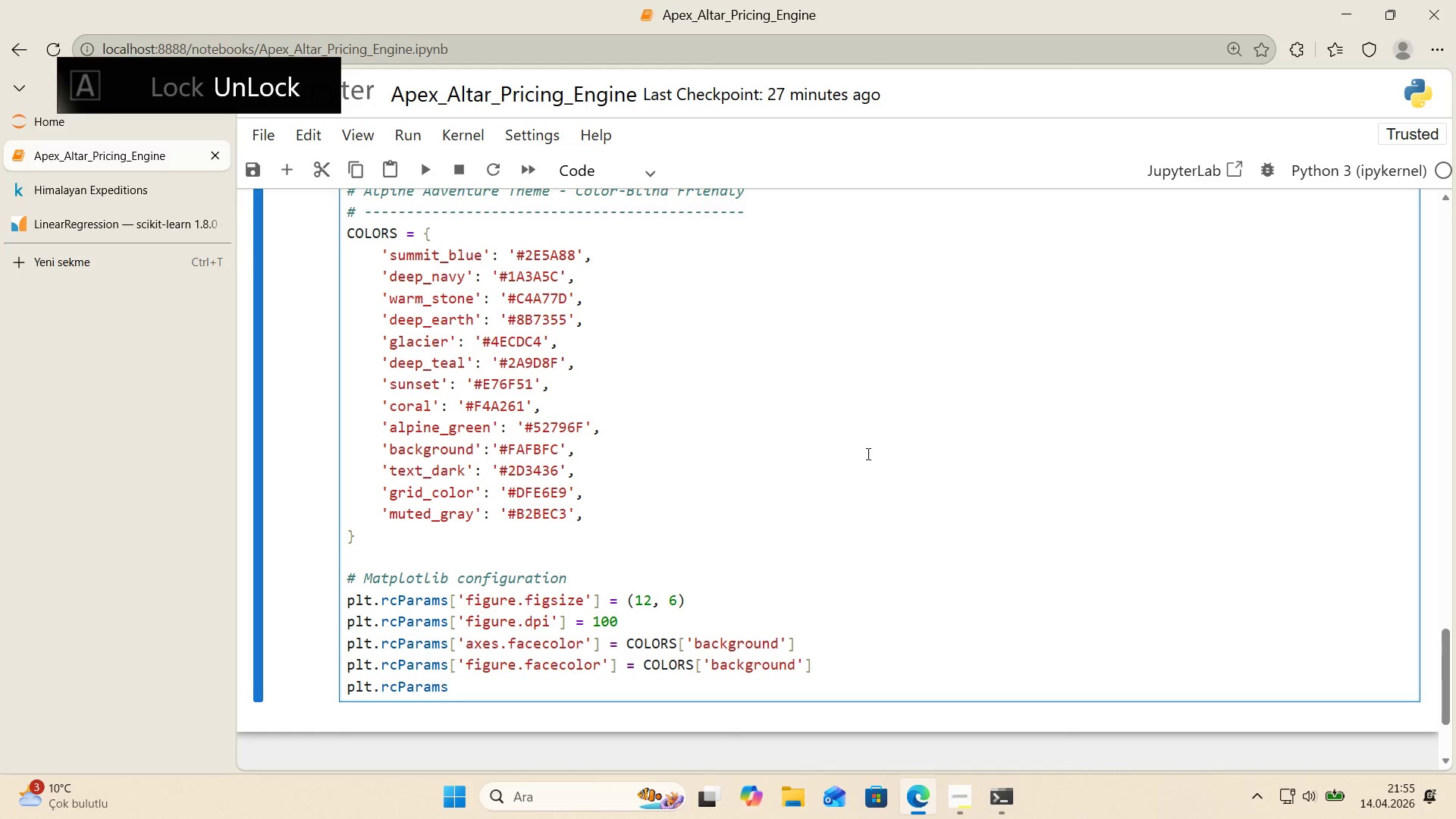 
key(Alt+Control+8)
 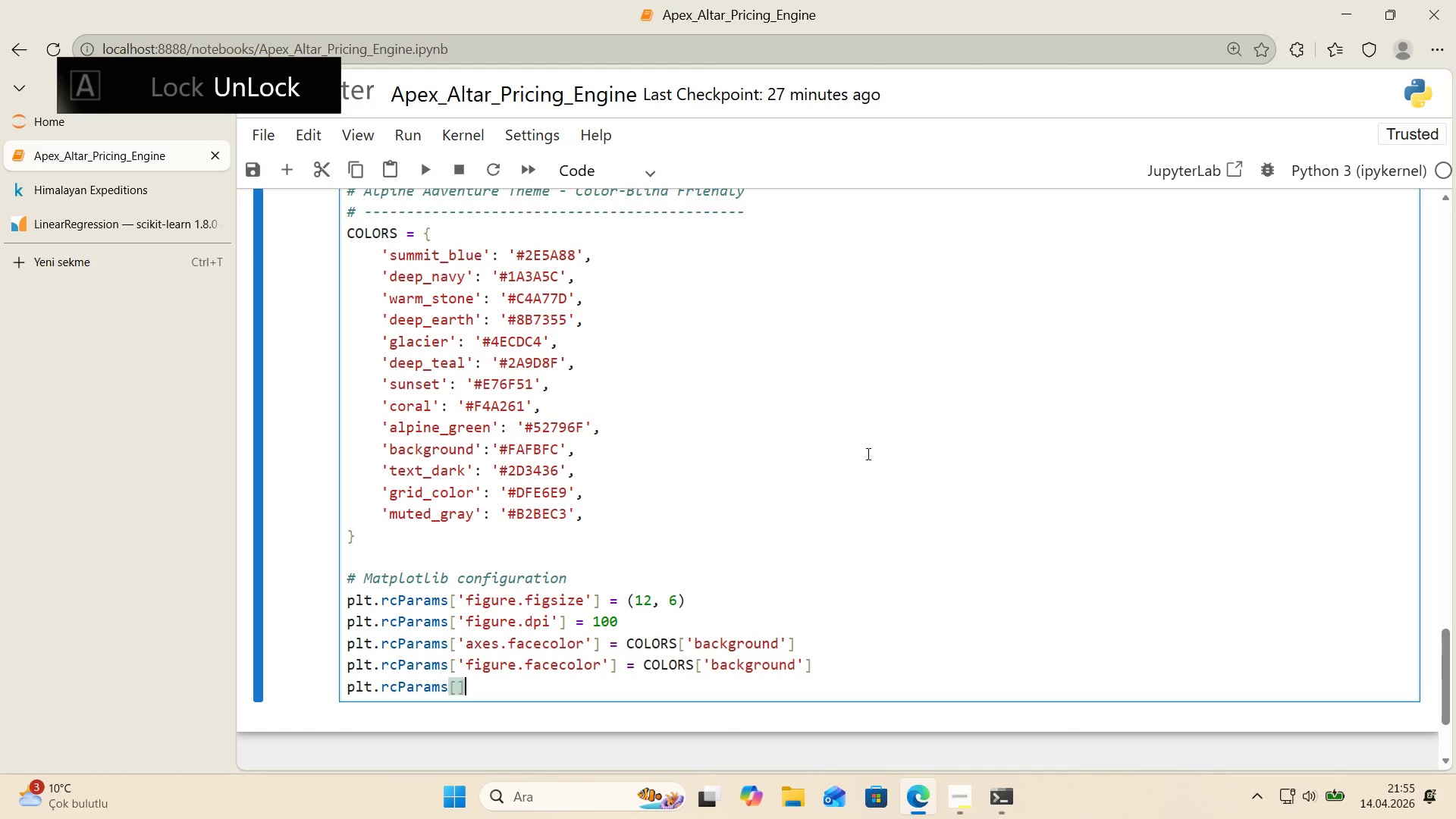 
key(Alt+Control+9)
 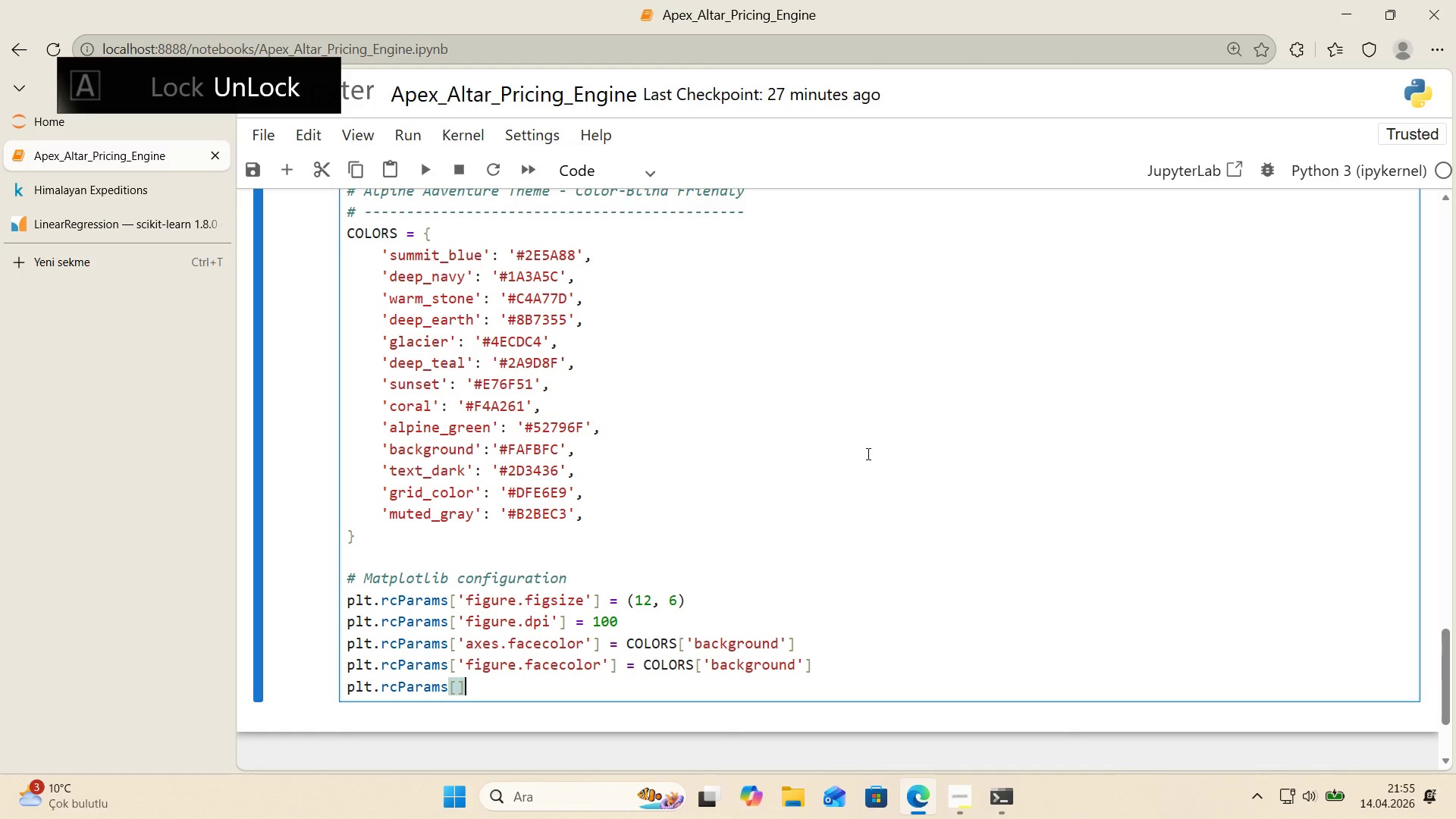 
key(ArrowLeft)
 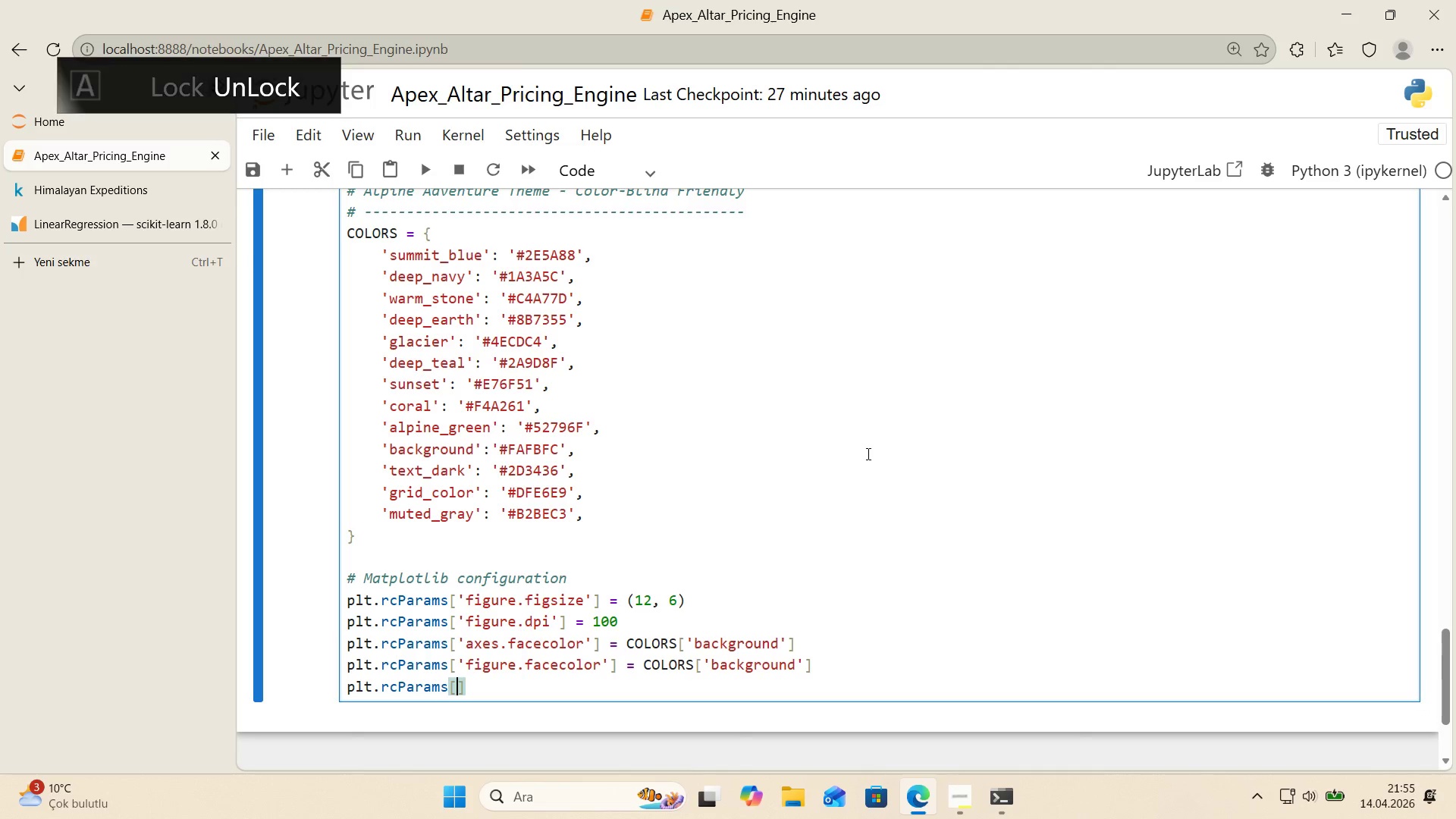 
type(@@)
 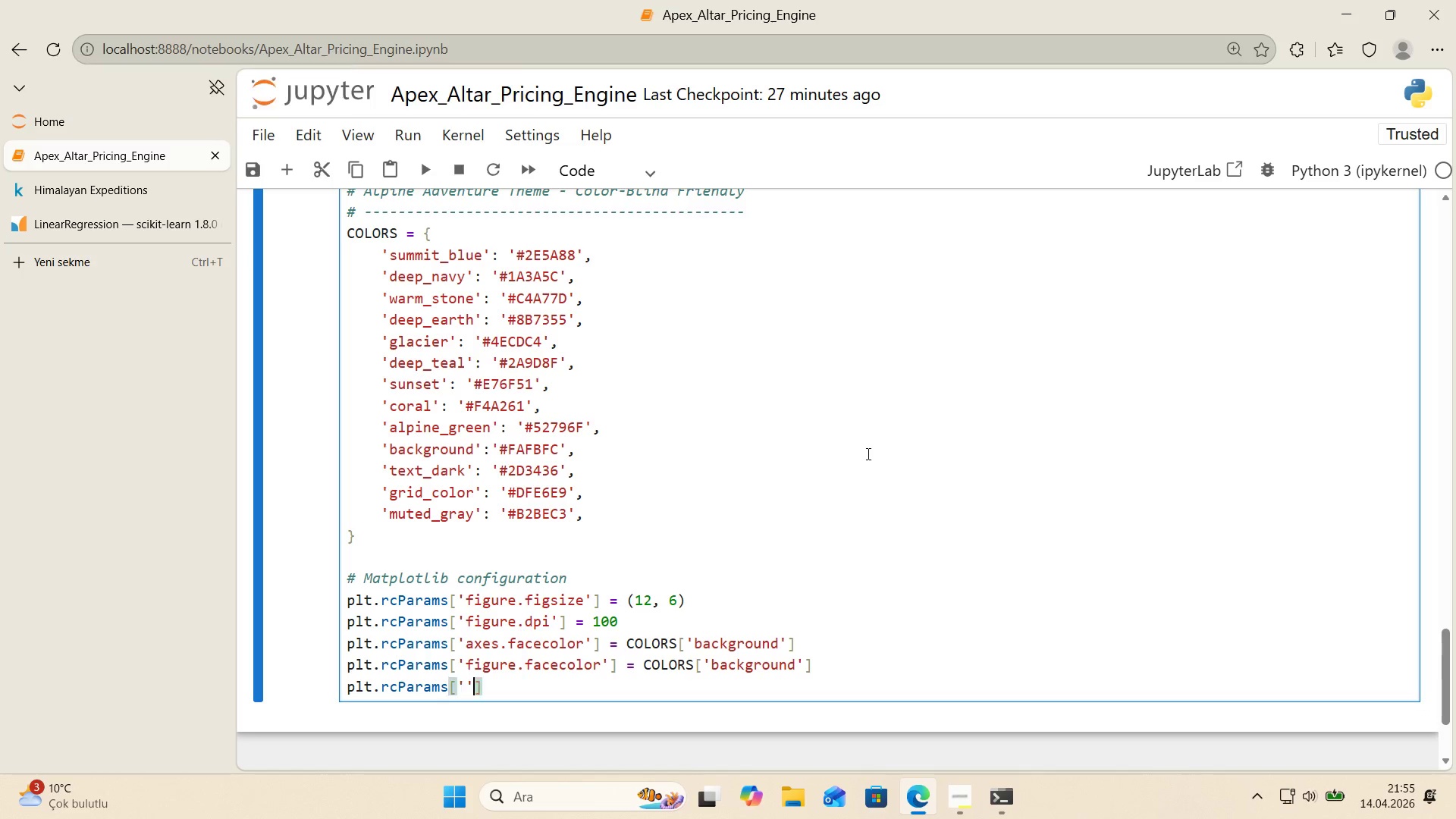 
key(ArrowLeft)
 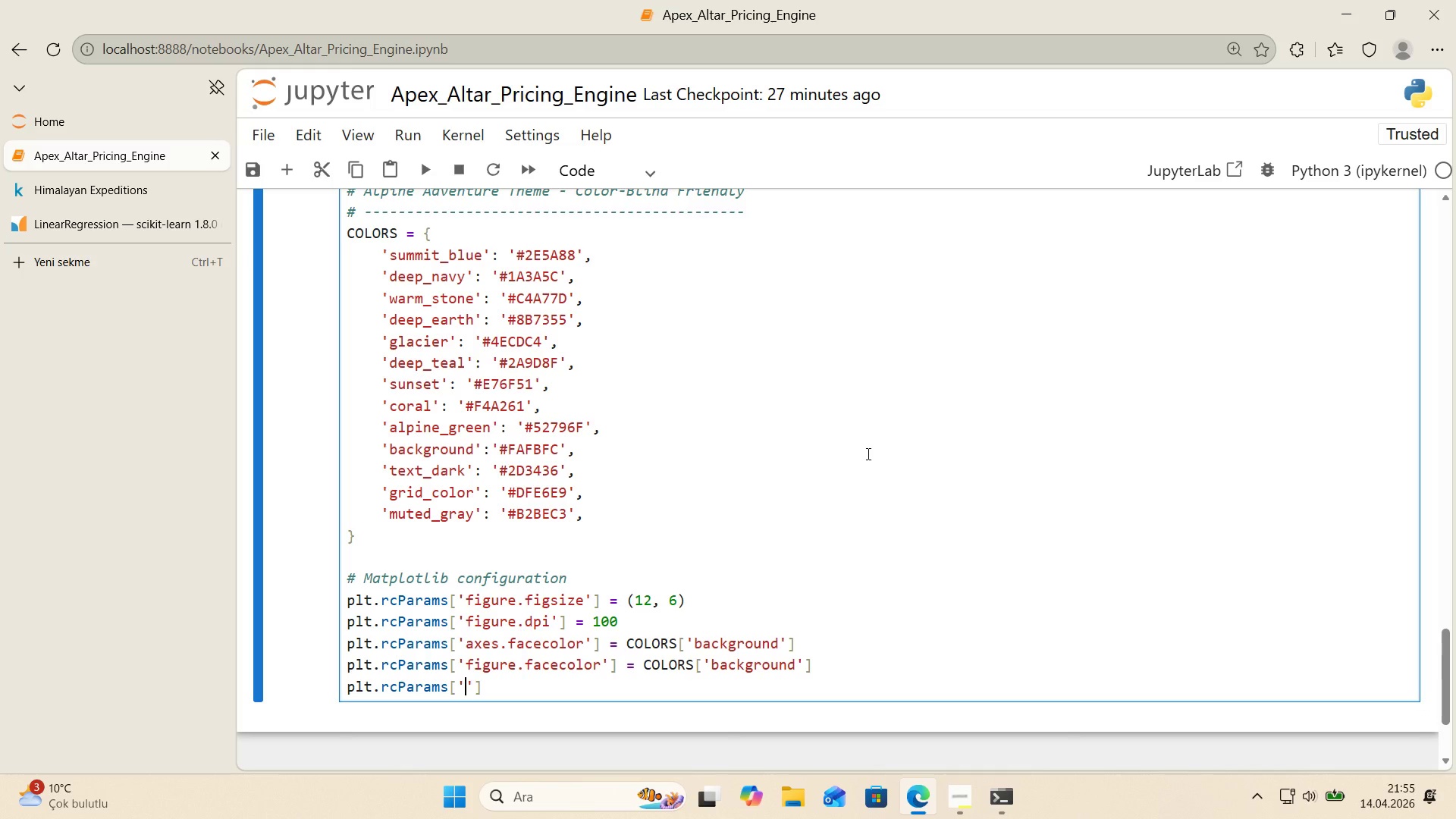 
type(axes.labelcolor)
 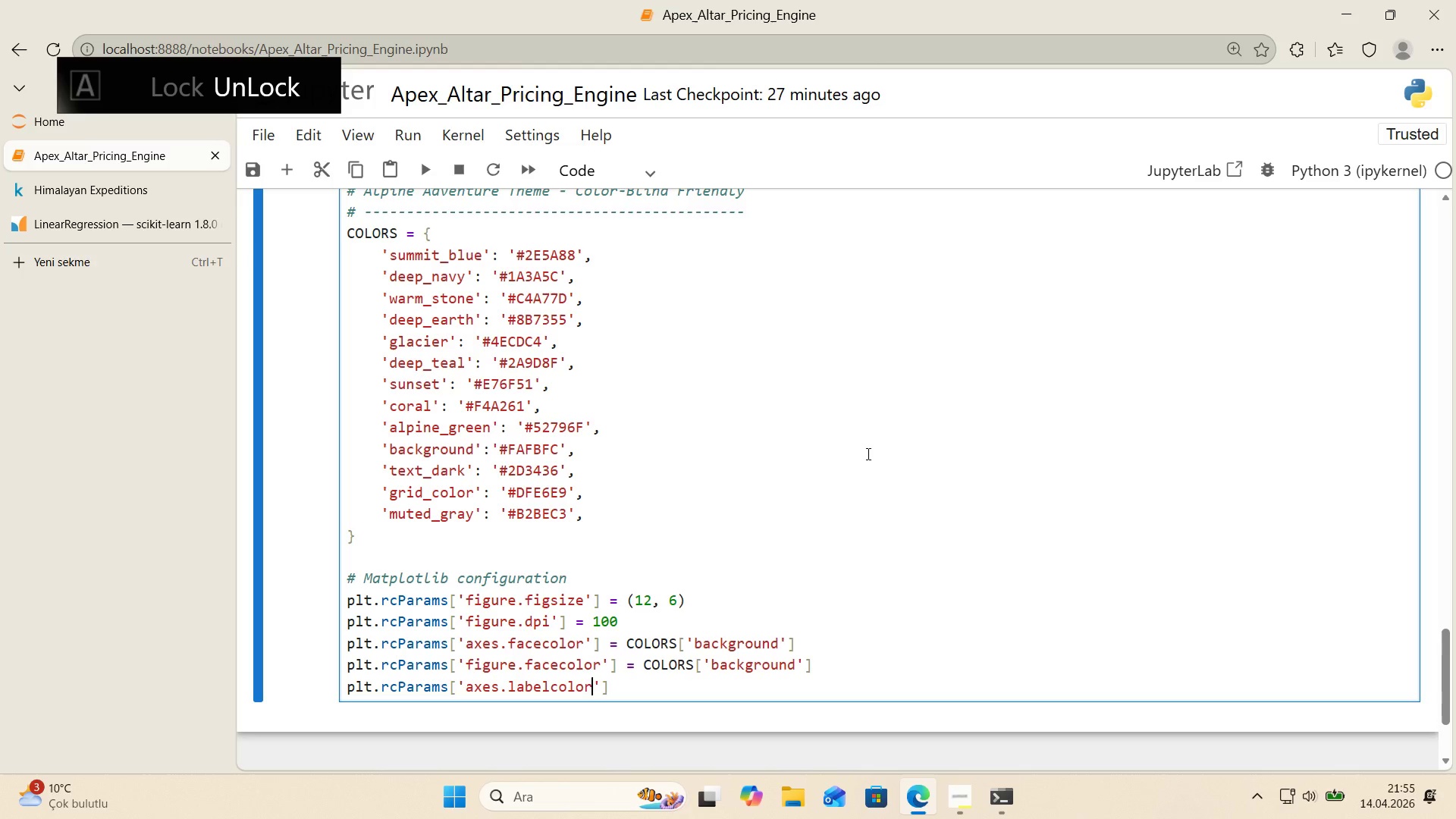 
key(ArrowRight)
 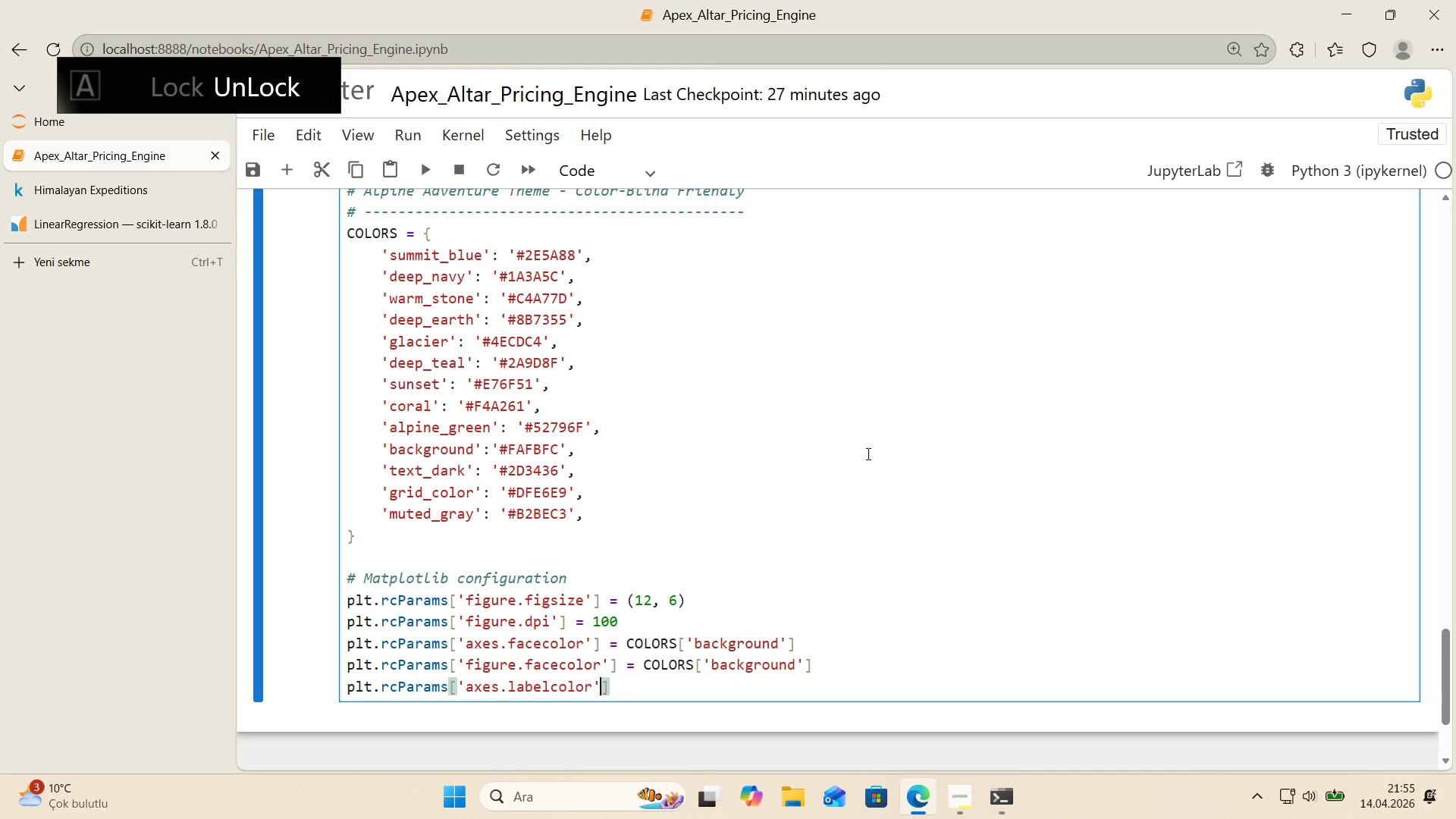 
key(ArrowRight)
 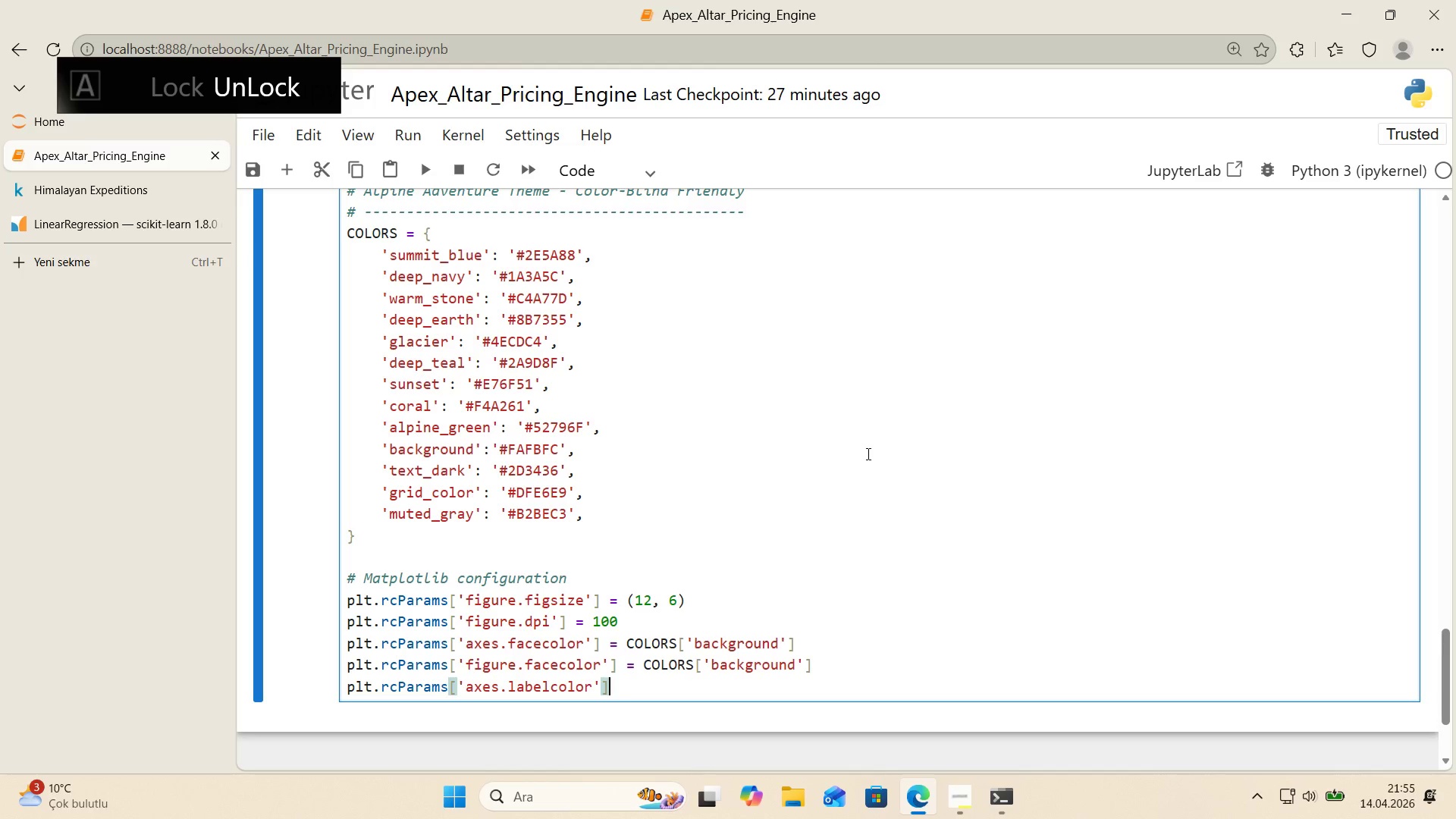 
key(Space)
 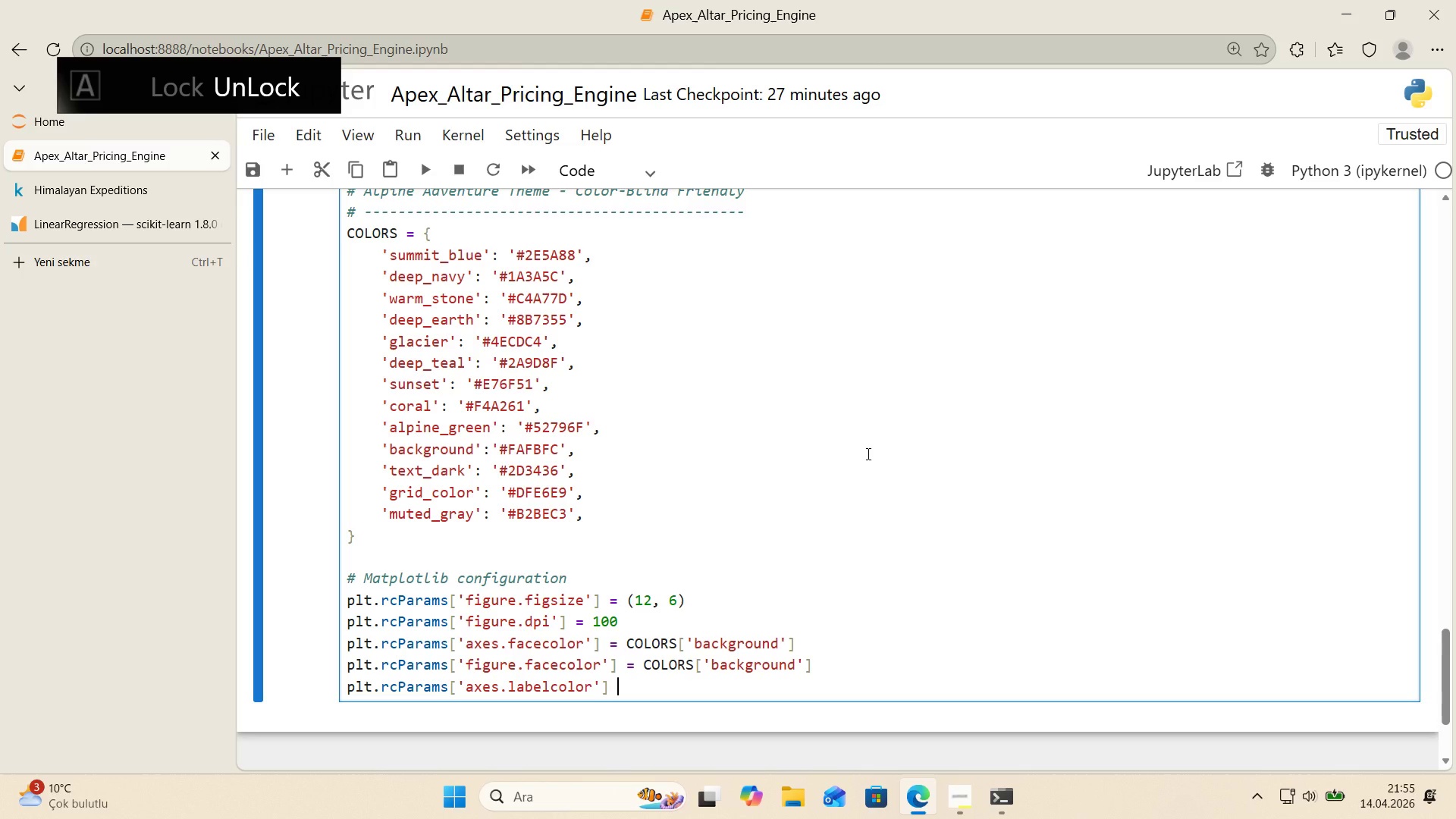 
key(Shift+0)
 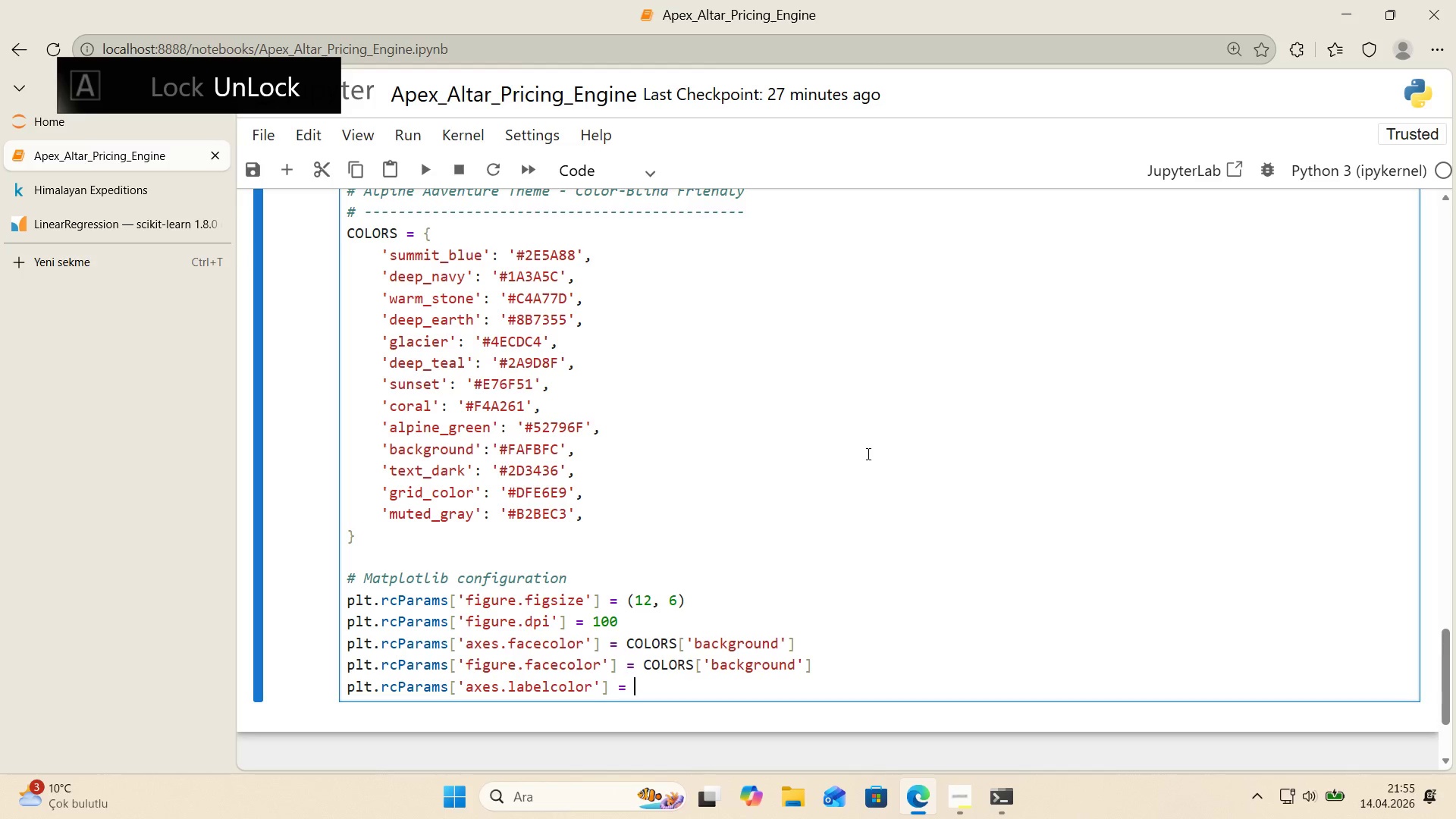 
key(Space)
 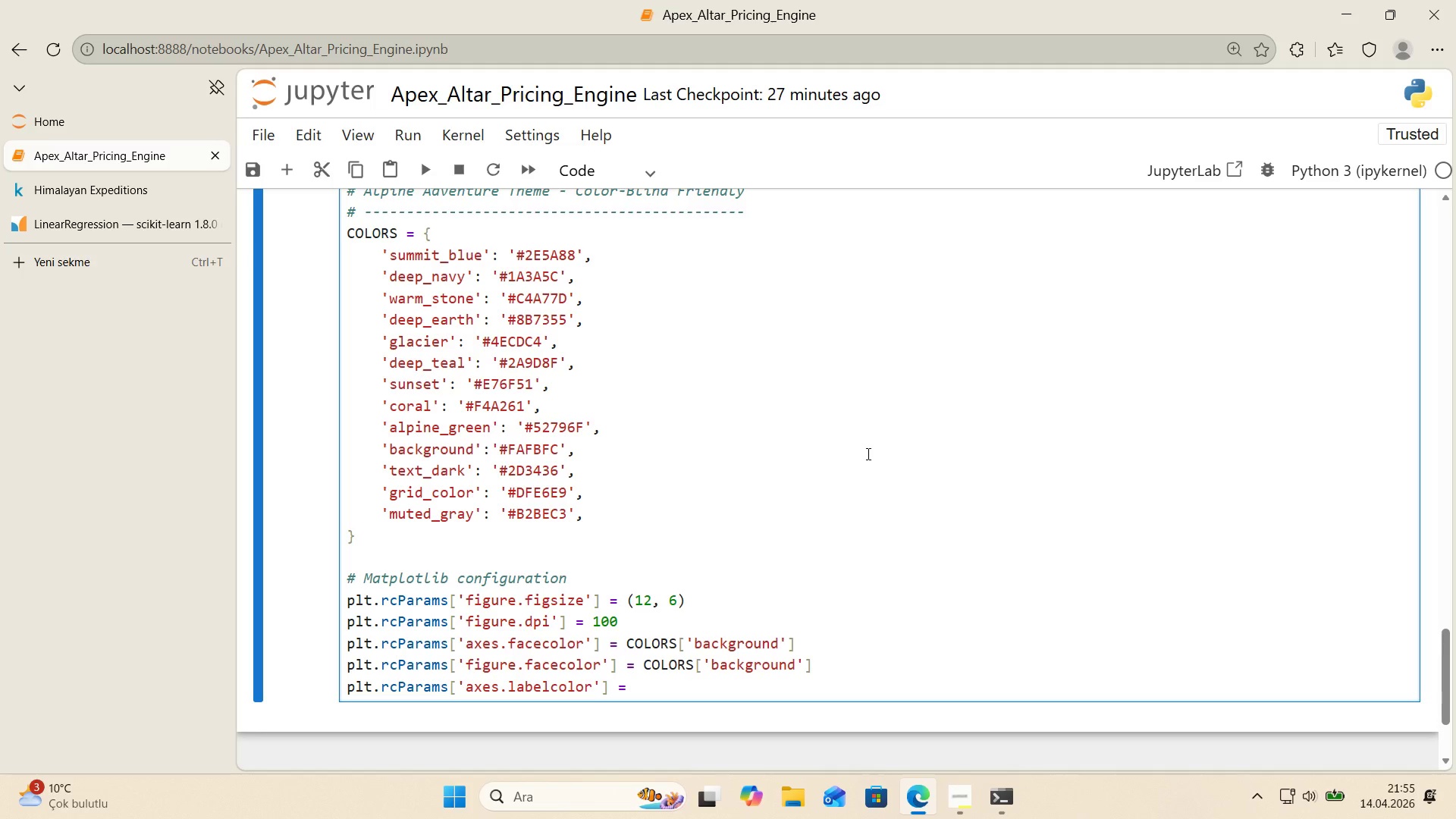 
wait(6.19)
 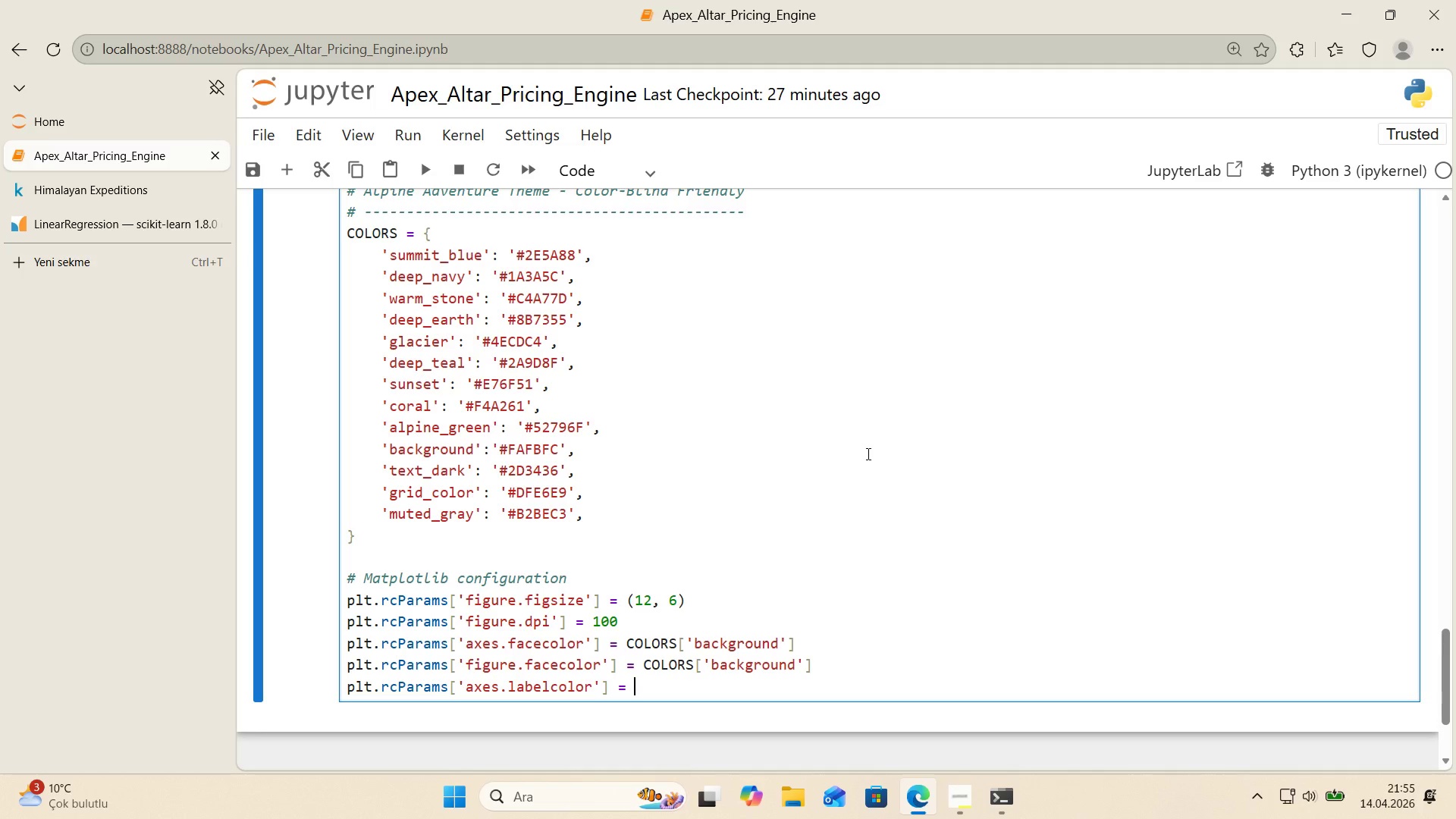 
type(COLORS)
 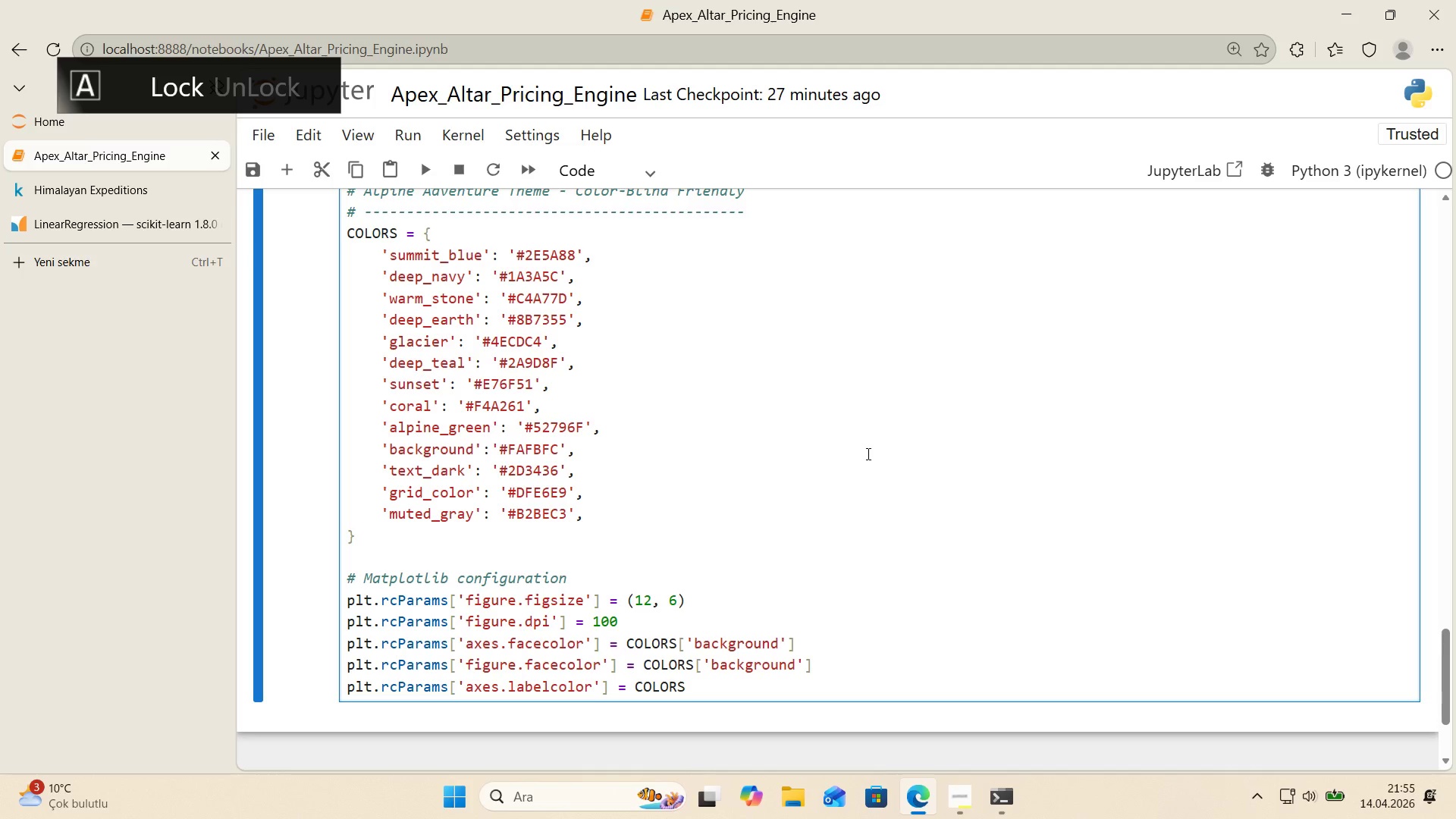 
key(Alt+Control+8)
 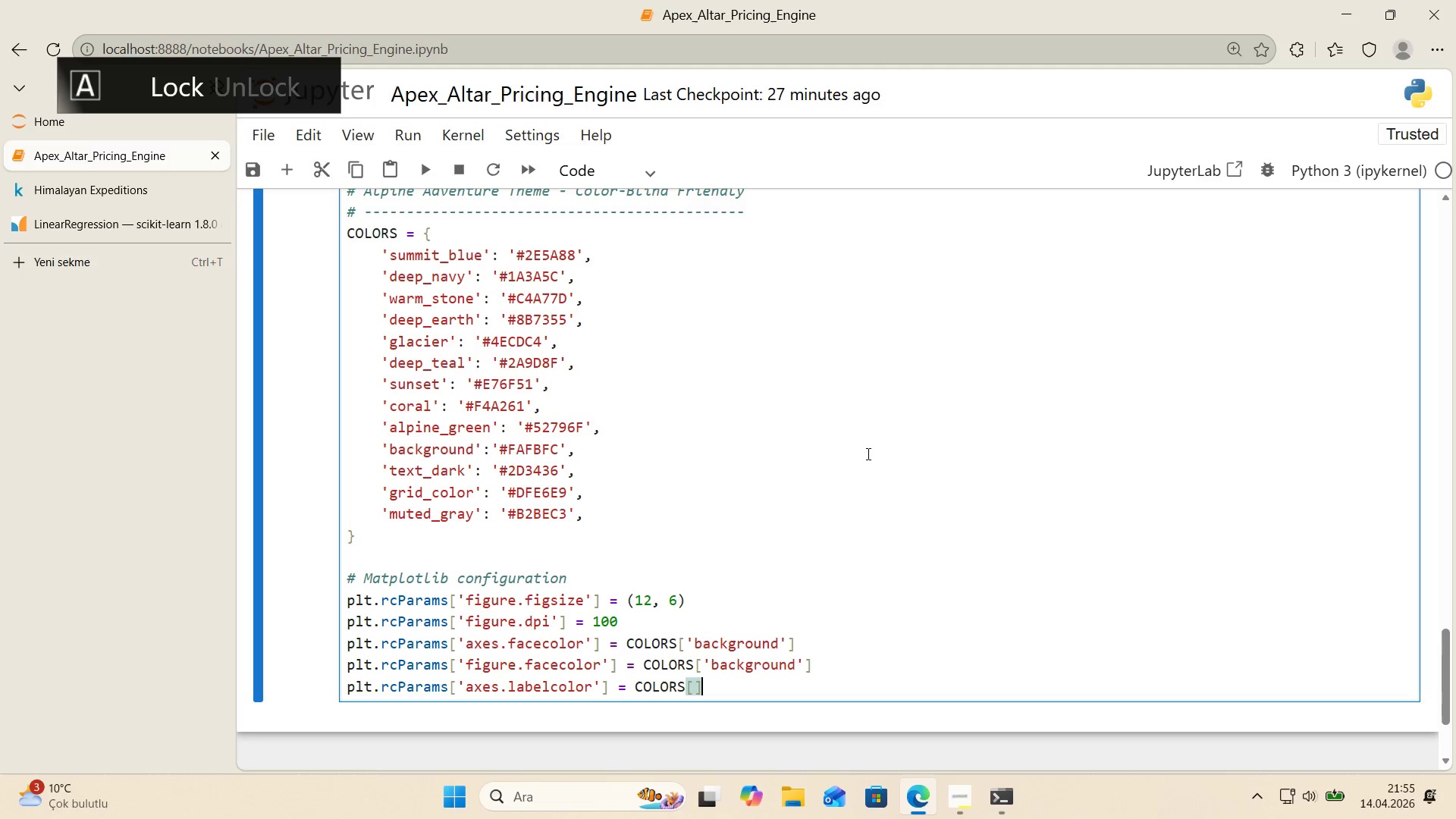 
key(Alt+Control+9)
 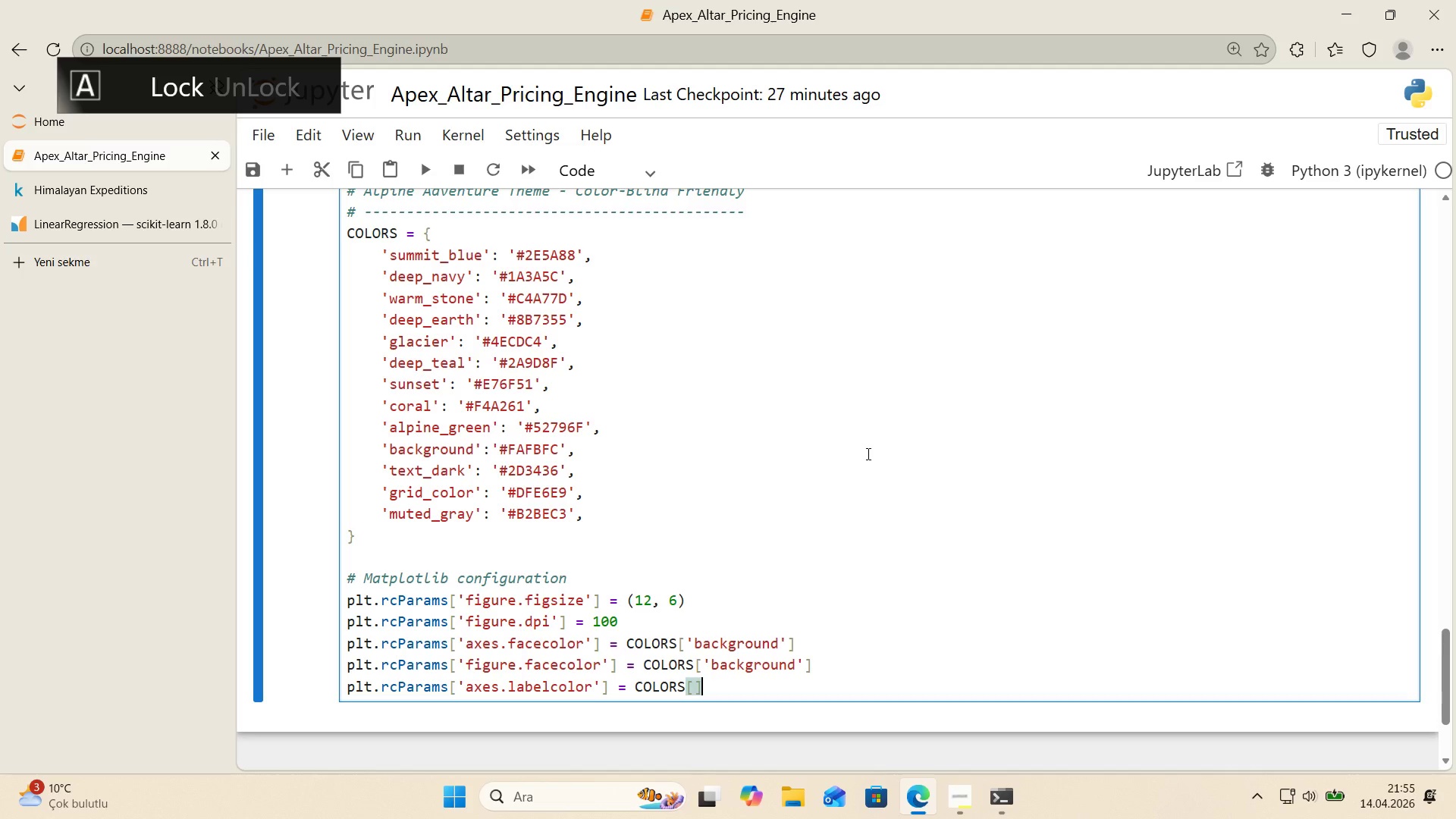 
key(ArrowLeft)
 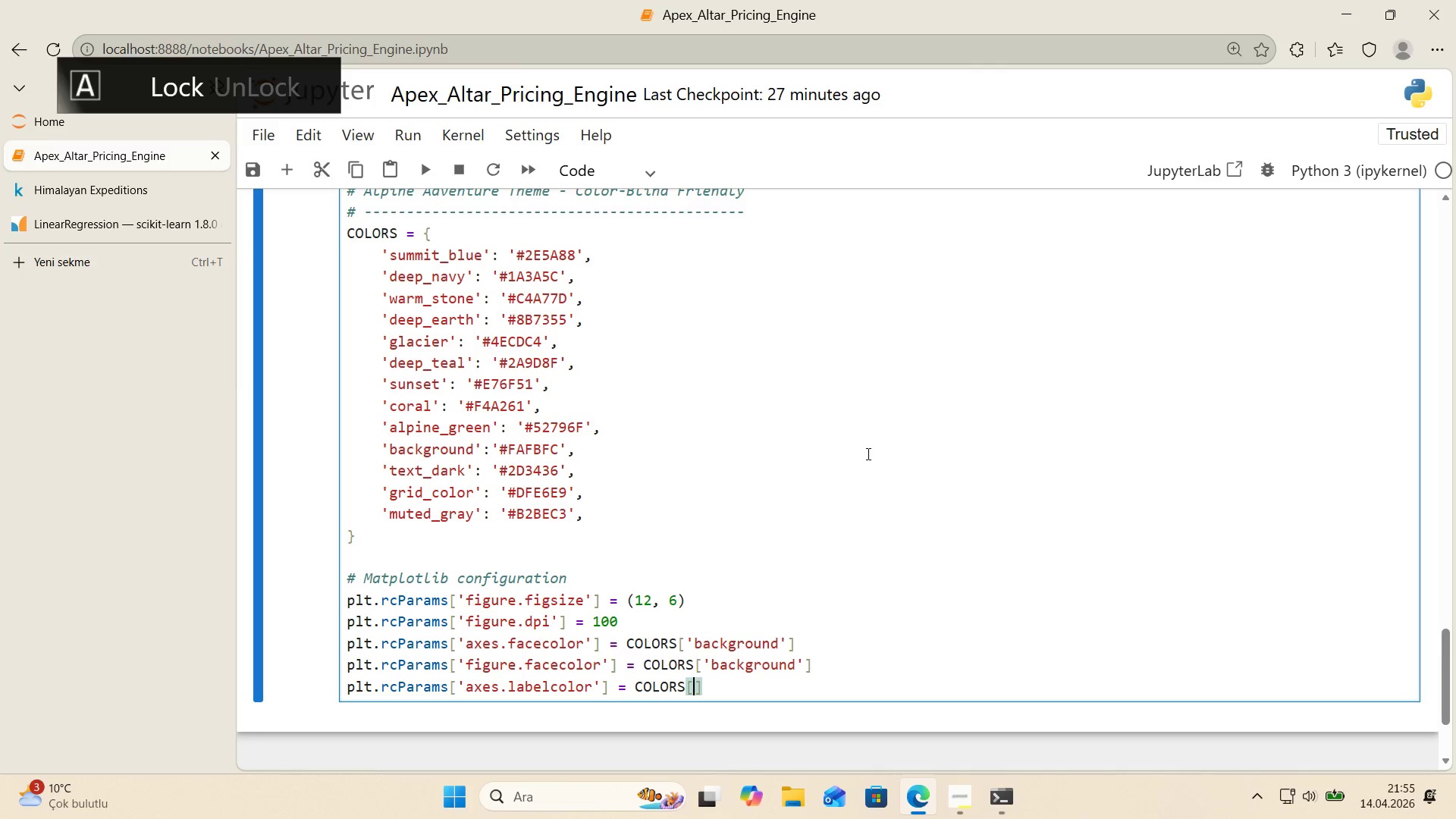 
type(@@)
 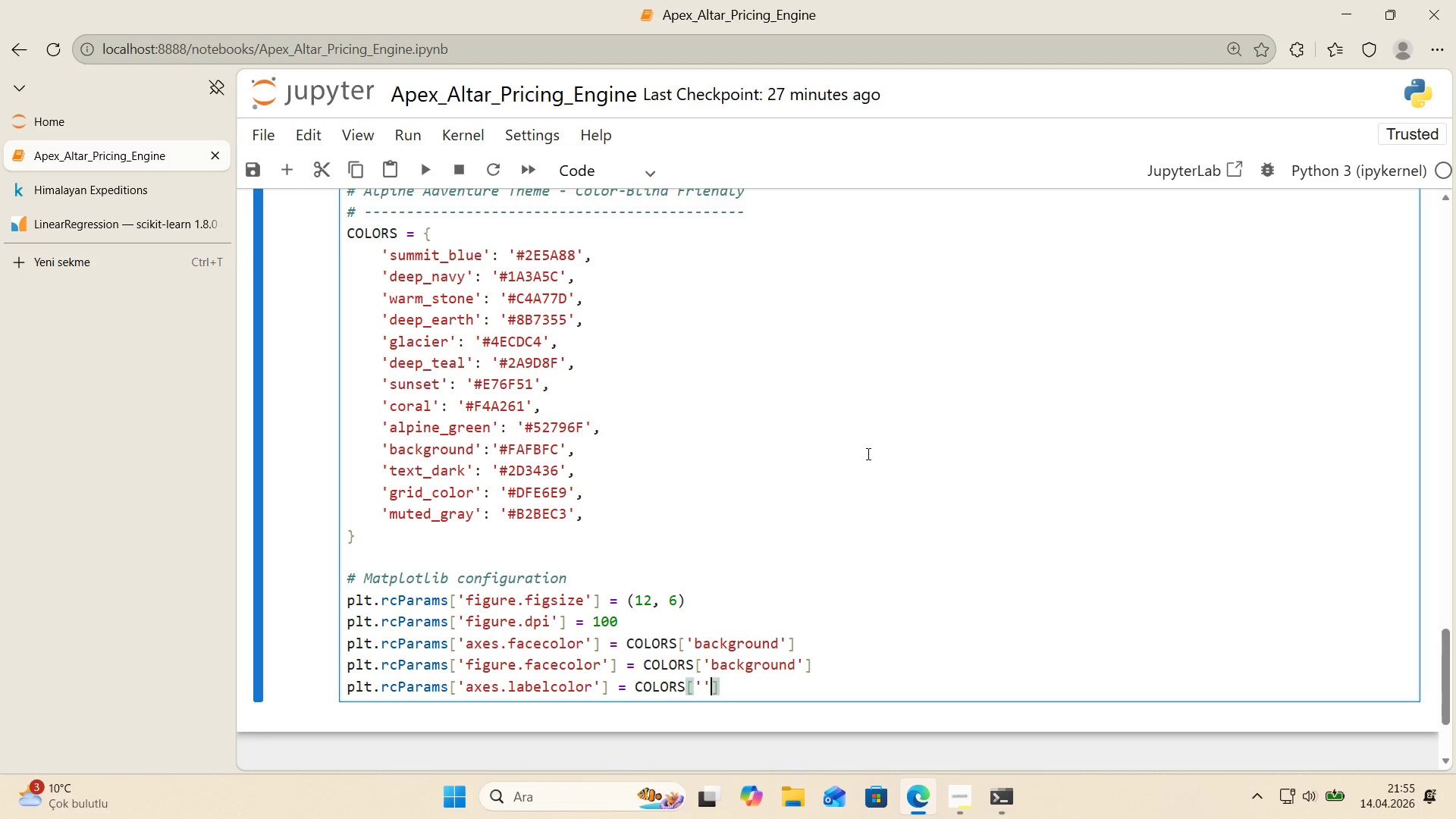 
key(ArrowLeft)
 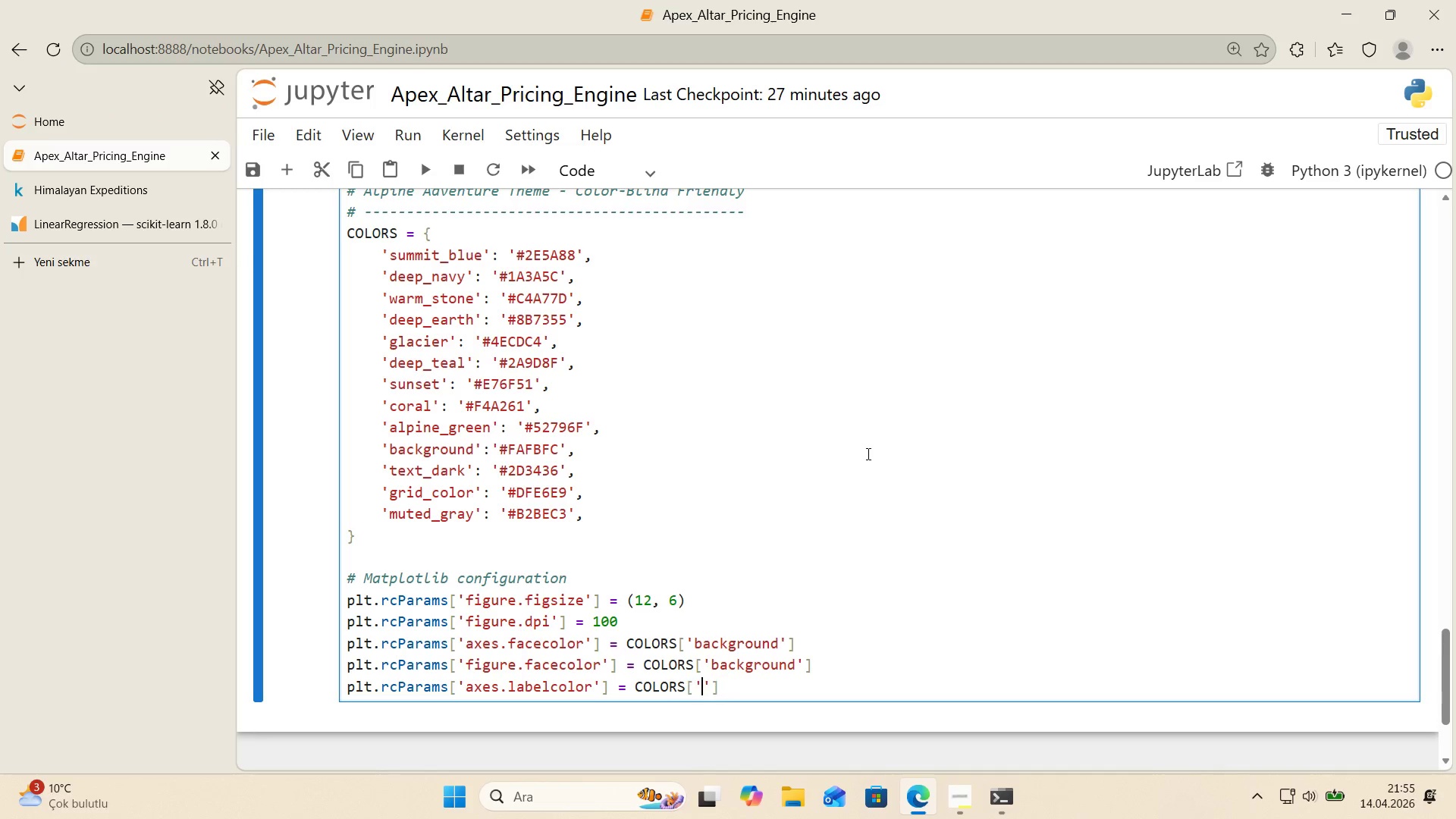 
type(text_dark)
 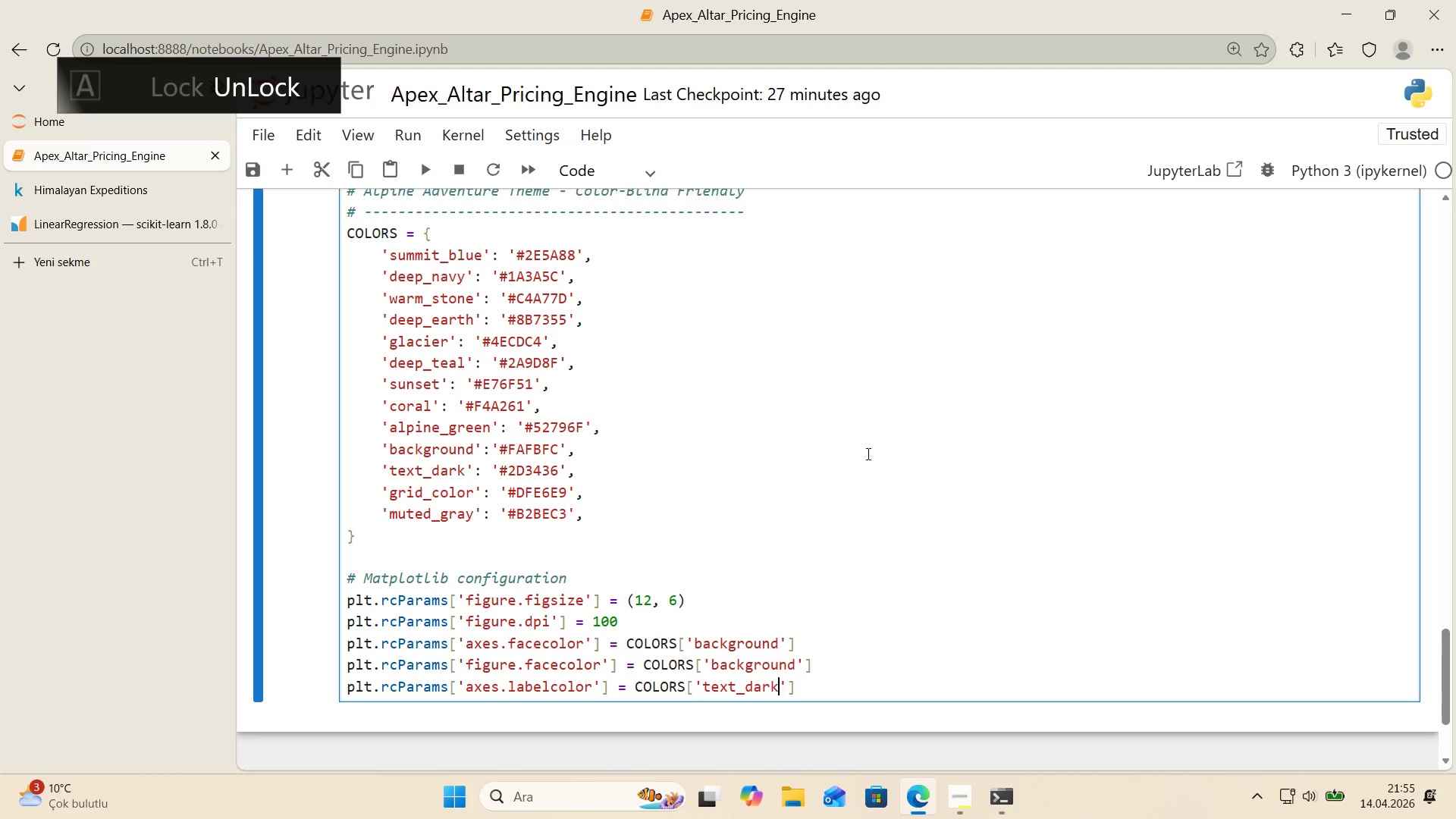 
key(ArrowRight)
 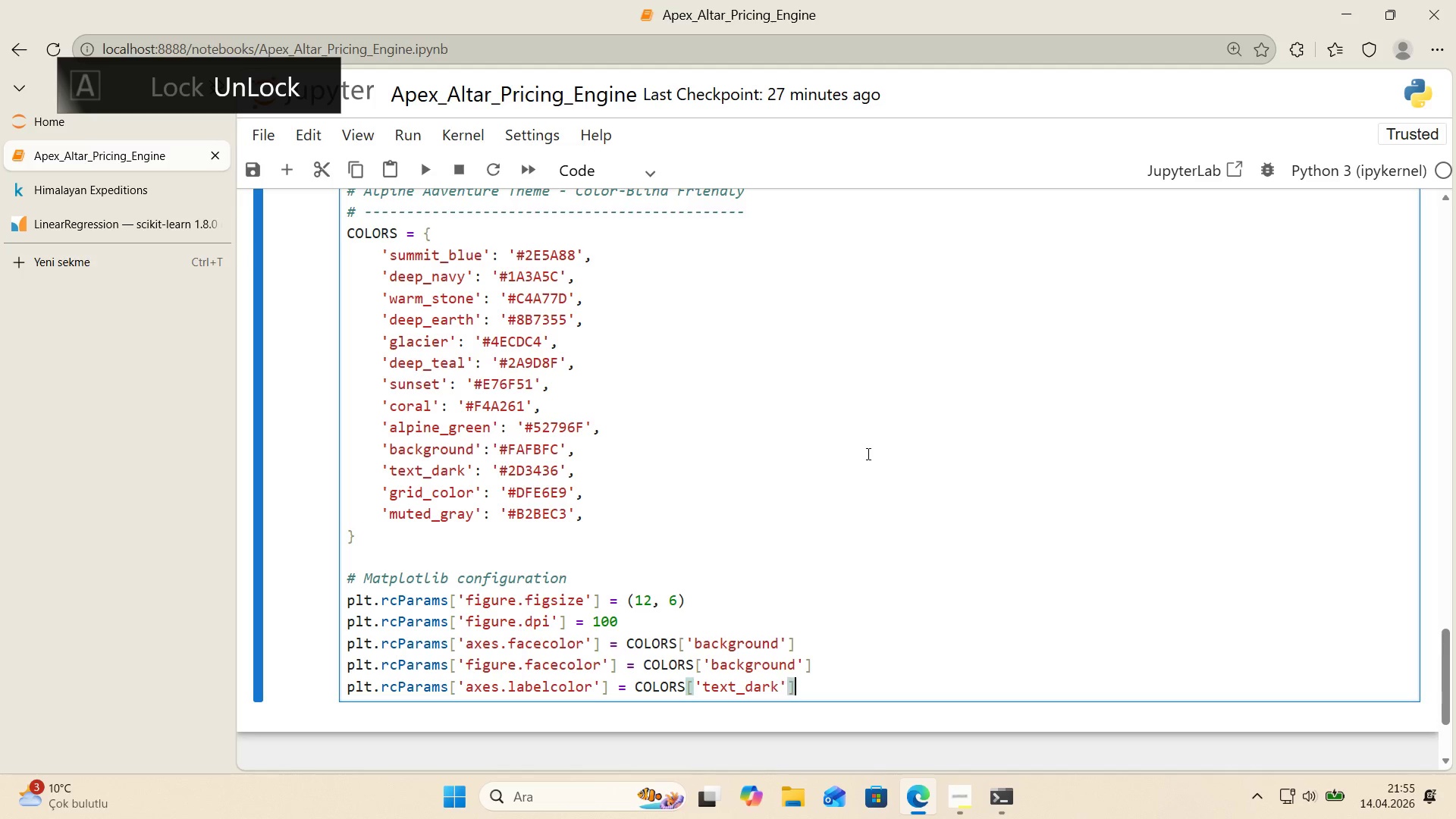 
key(ArrowRight)
 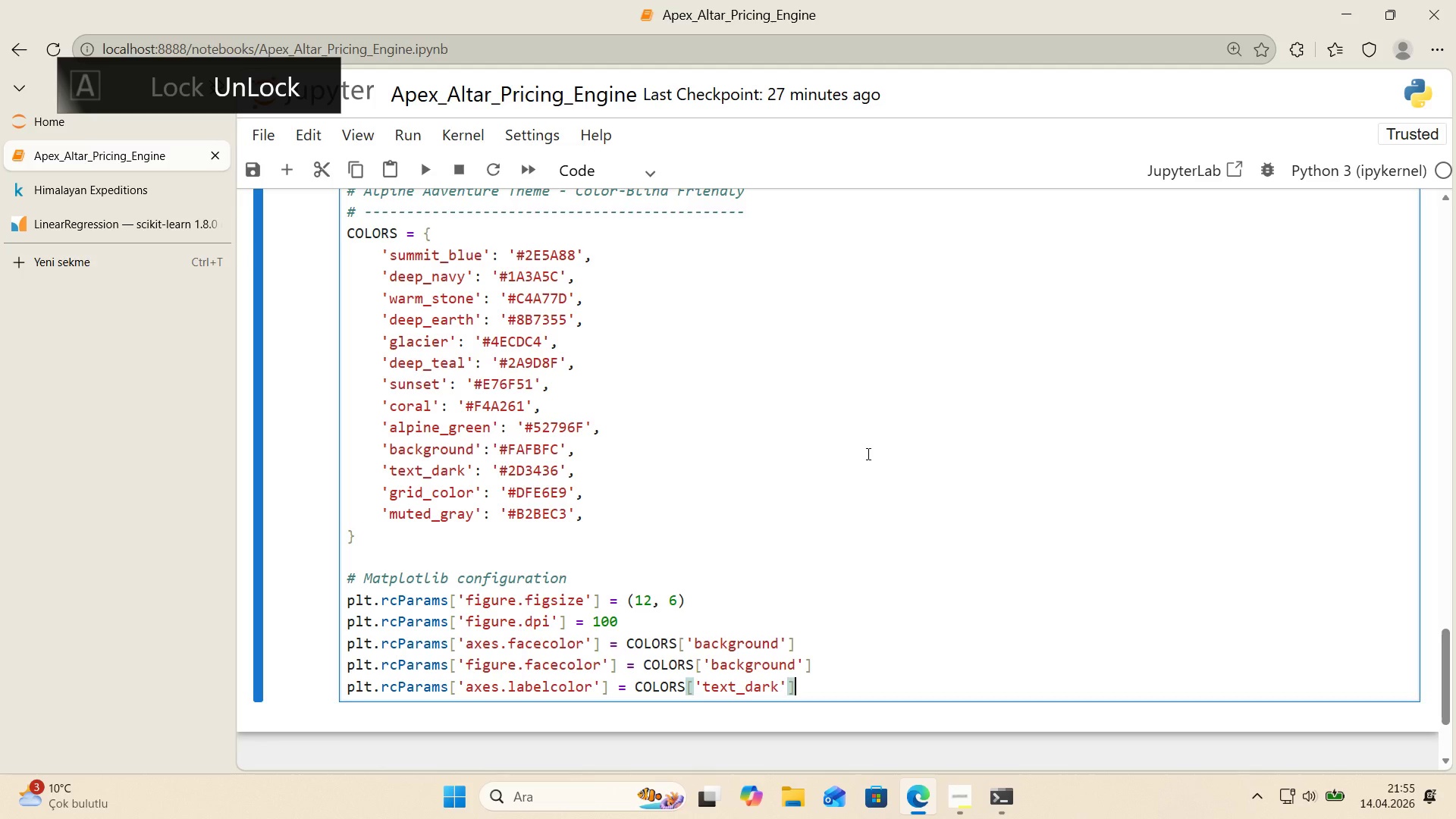 
key(Enter)
 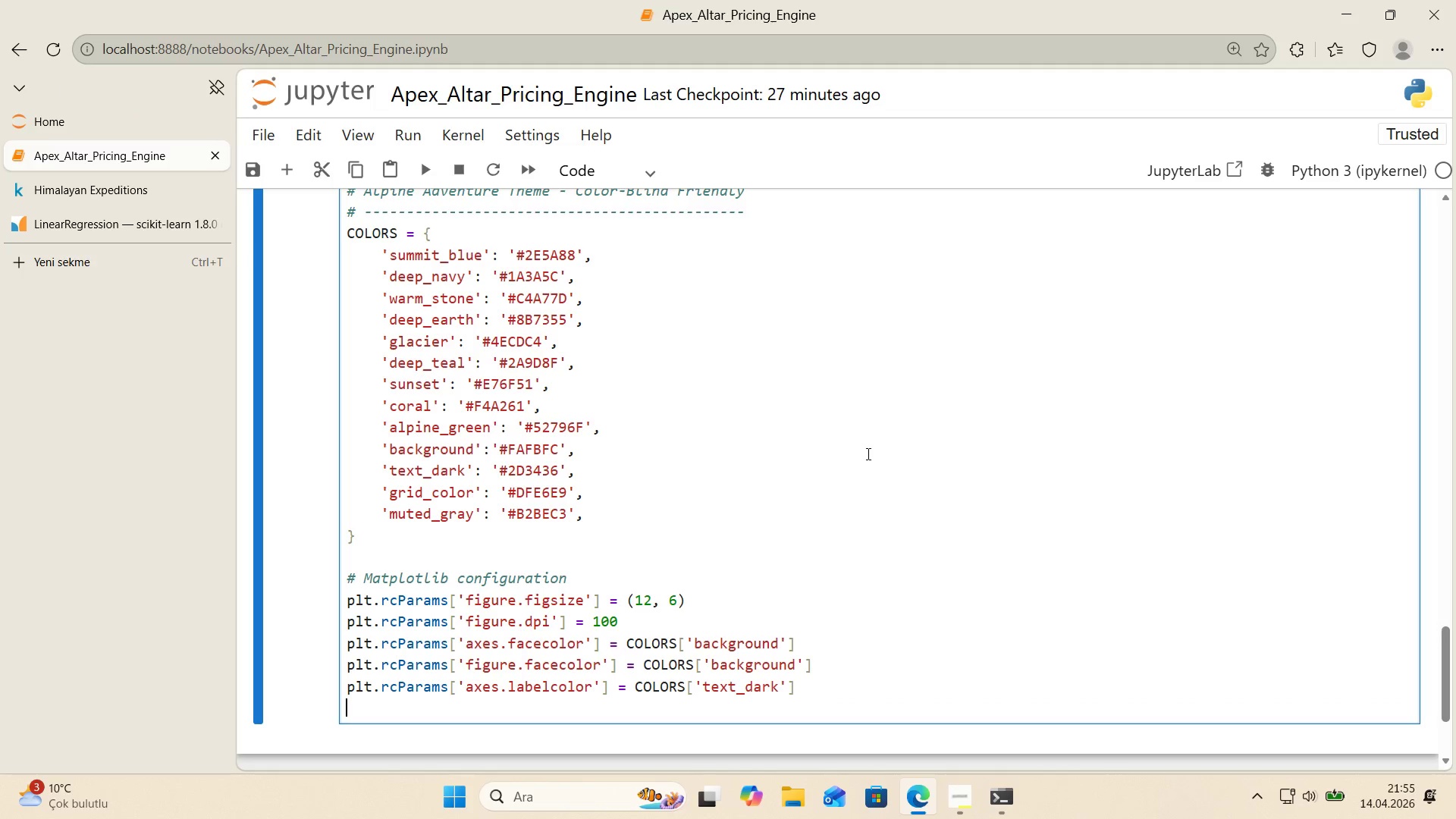 
type(plt.rcParams)
 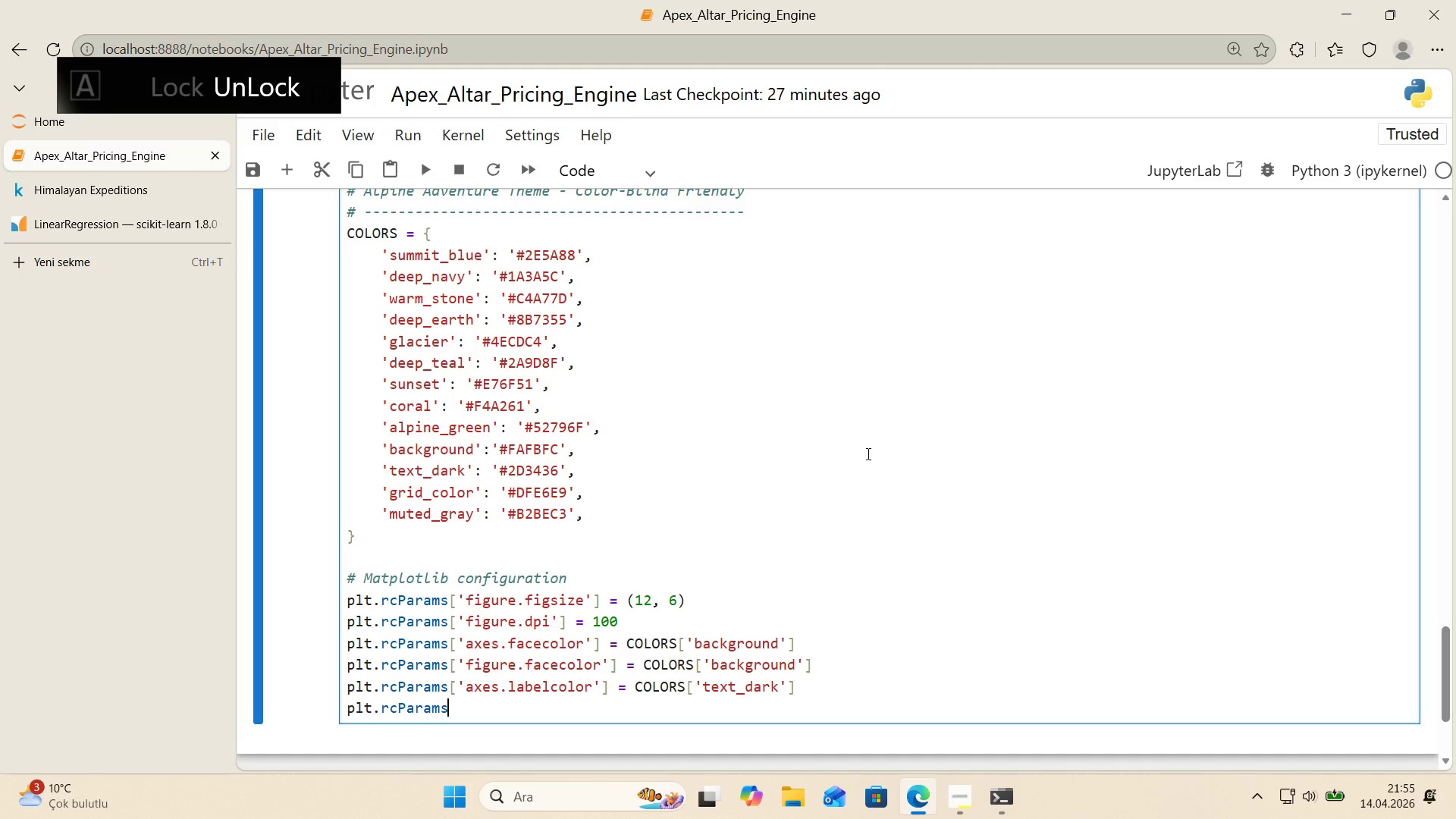 
key(Alt+Control+8)
 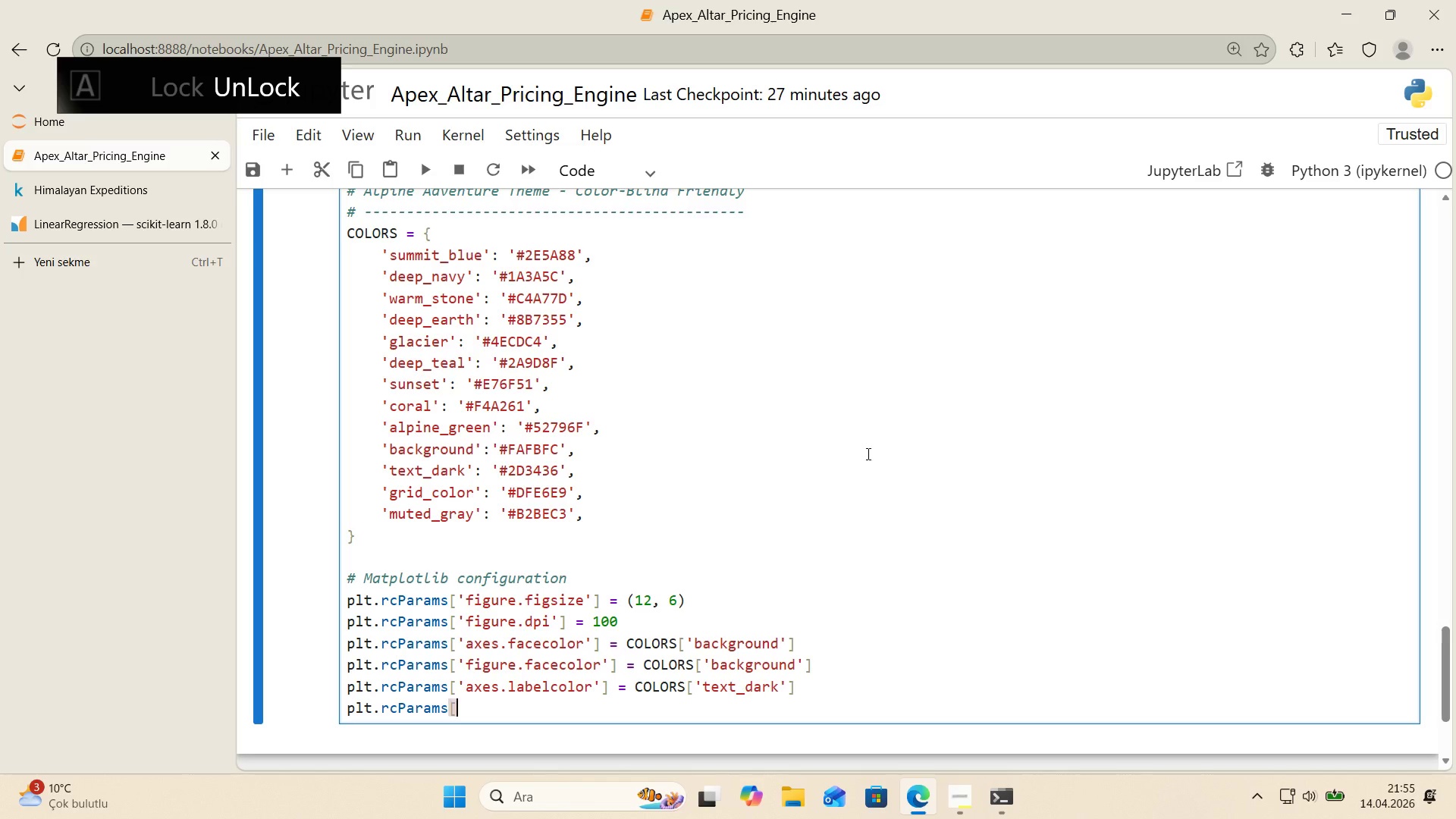 
key(Alt+Control+9)
 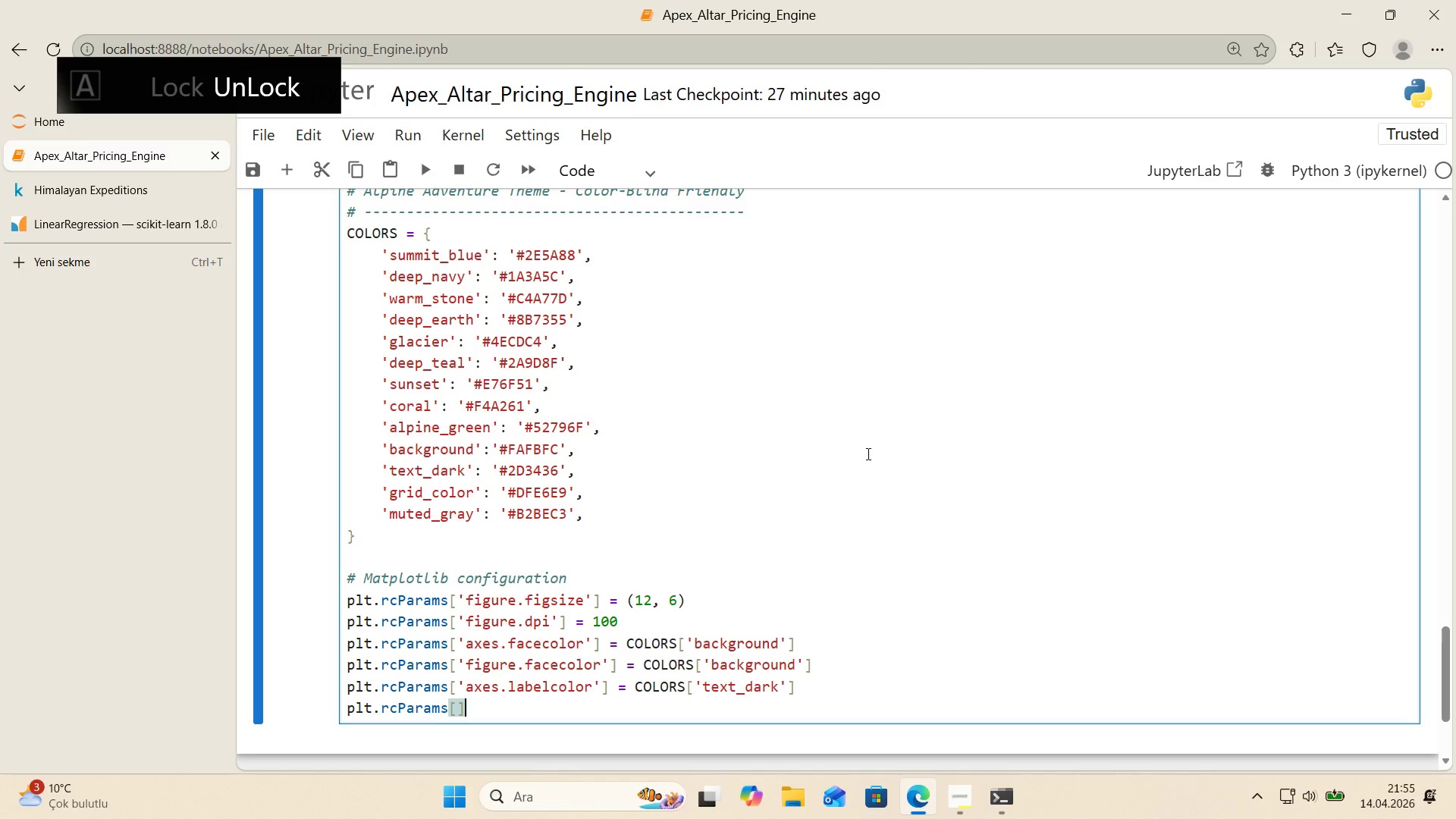 
key(ArrowLeft)
 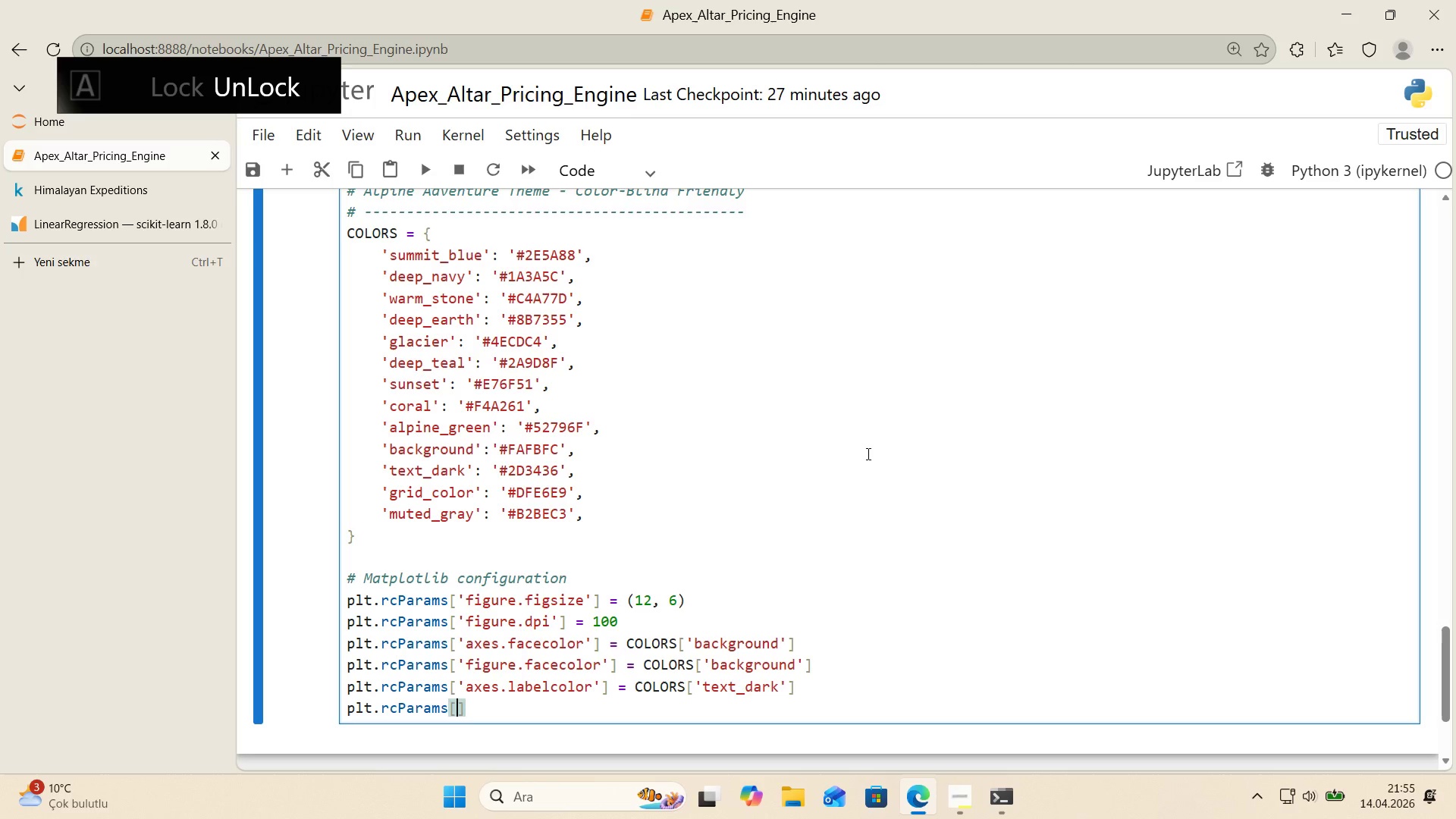 
type(@@)
 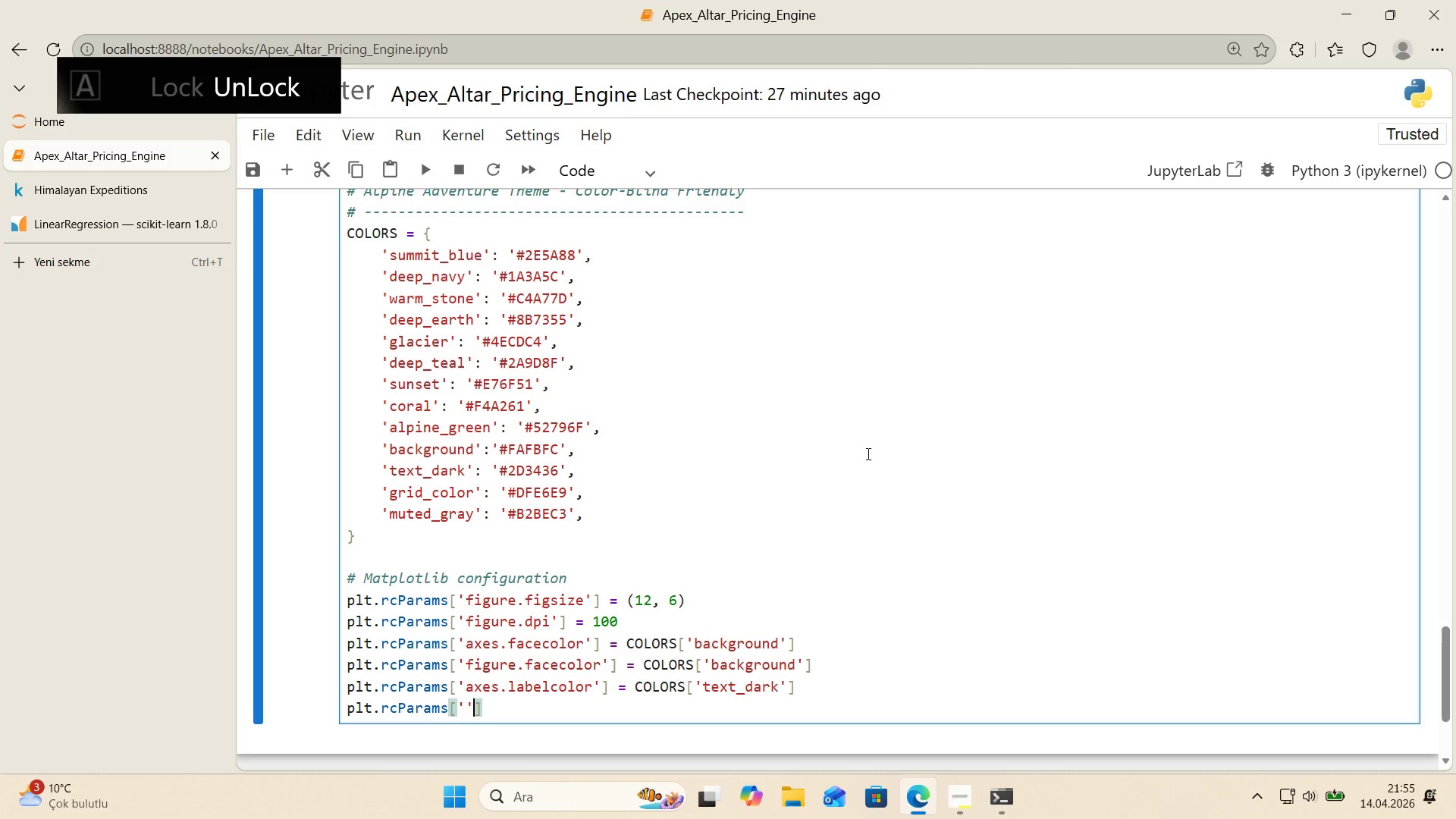 
key(ArrowLeft)
 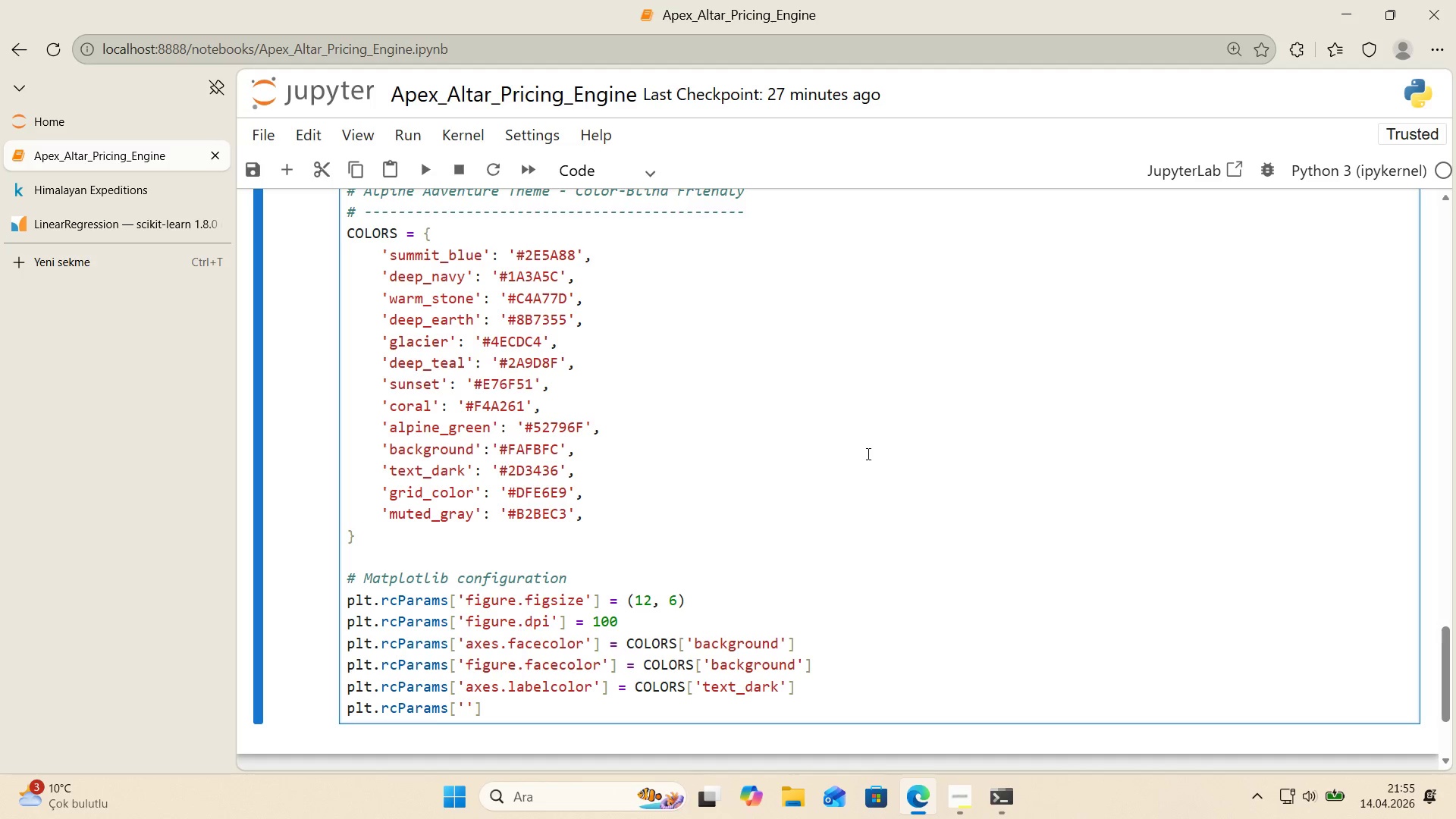 
type(axes.t'tlecolor)
 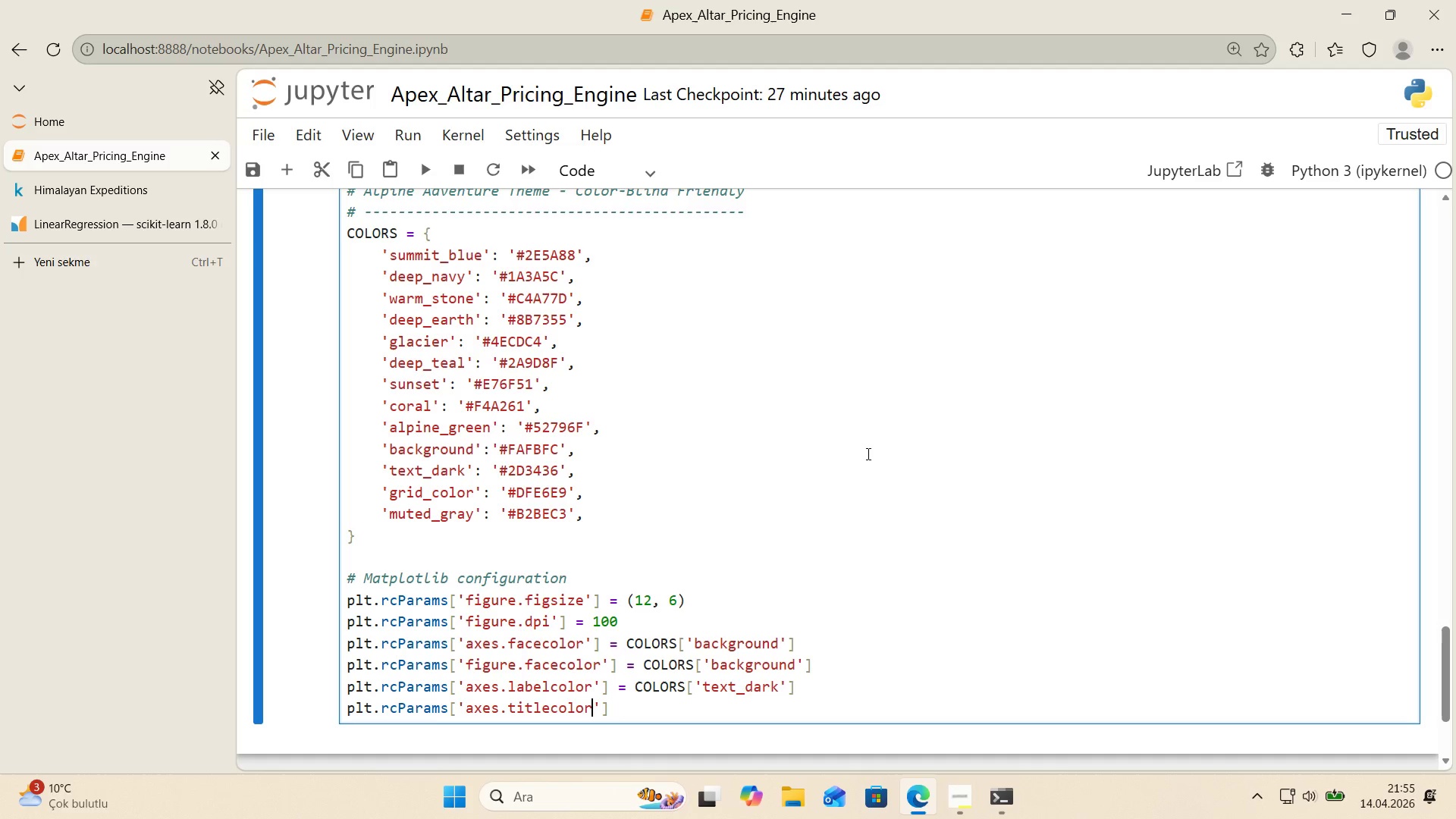 
key(ArrowRight)
 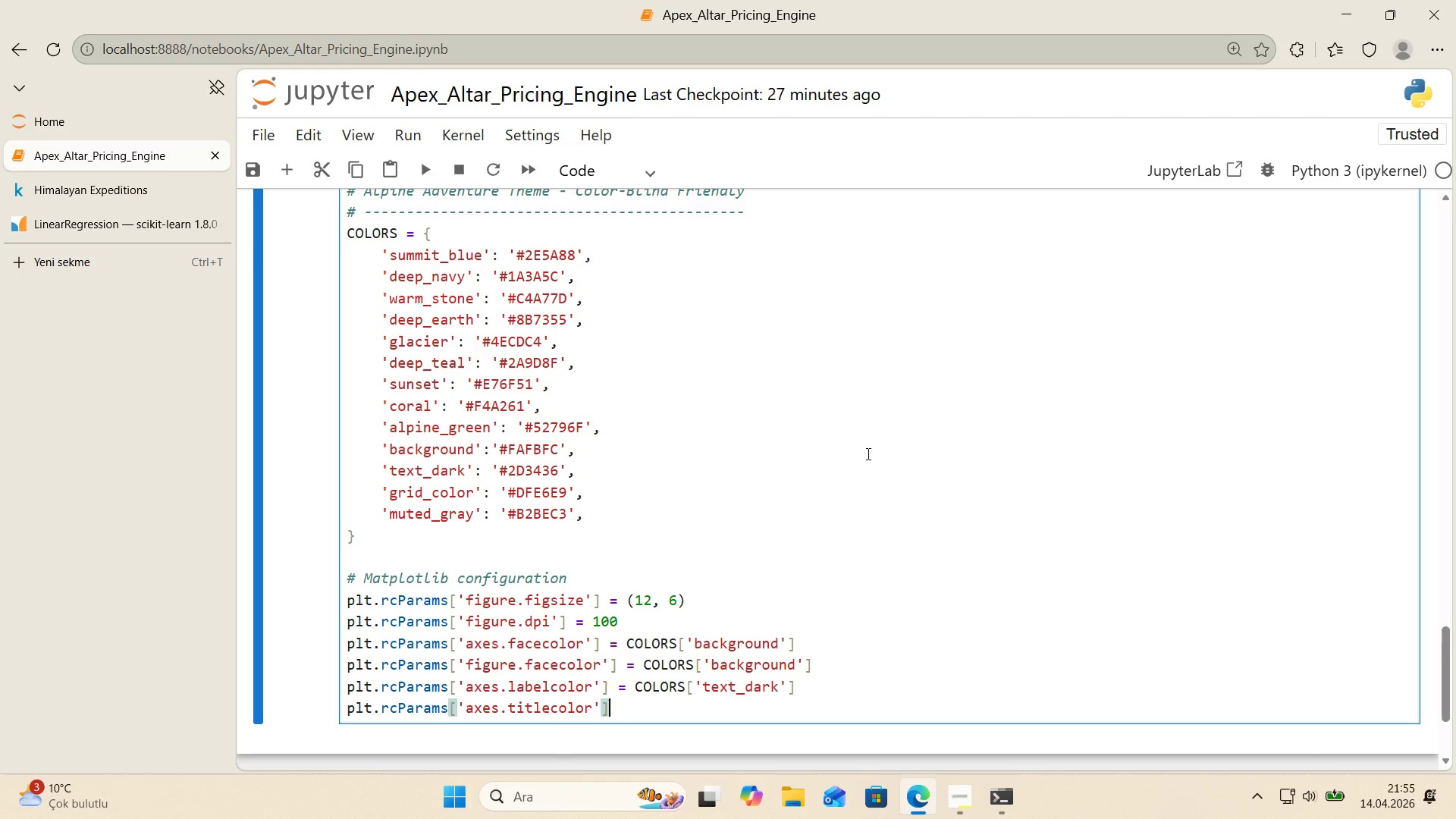 
key(ArrowRight)
 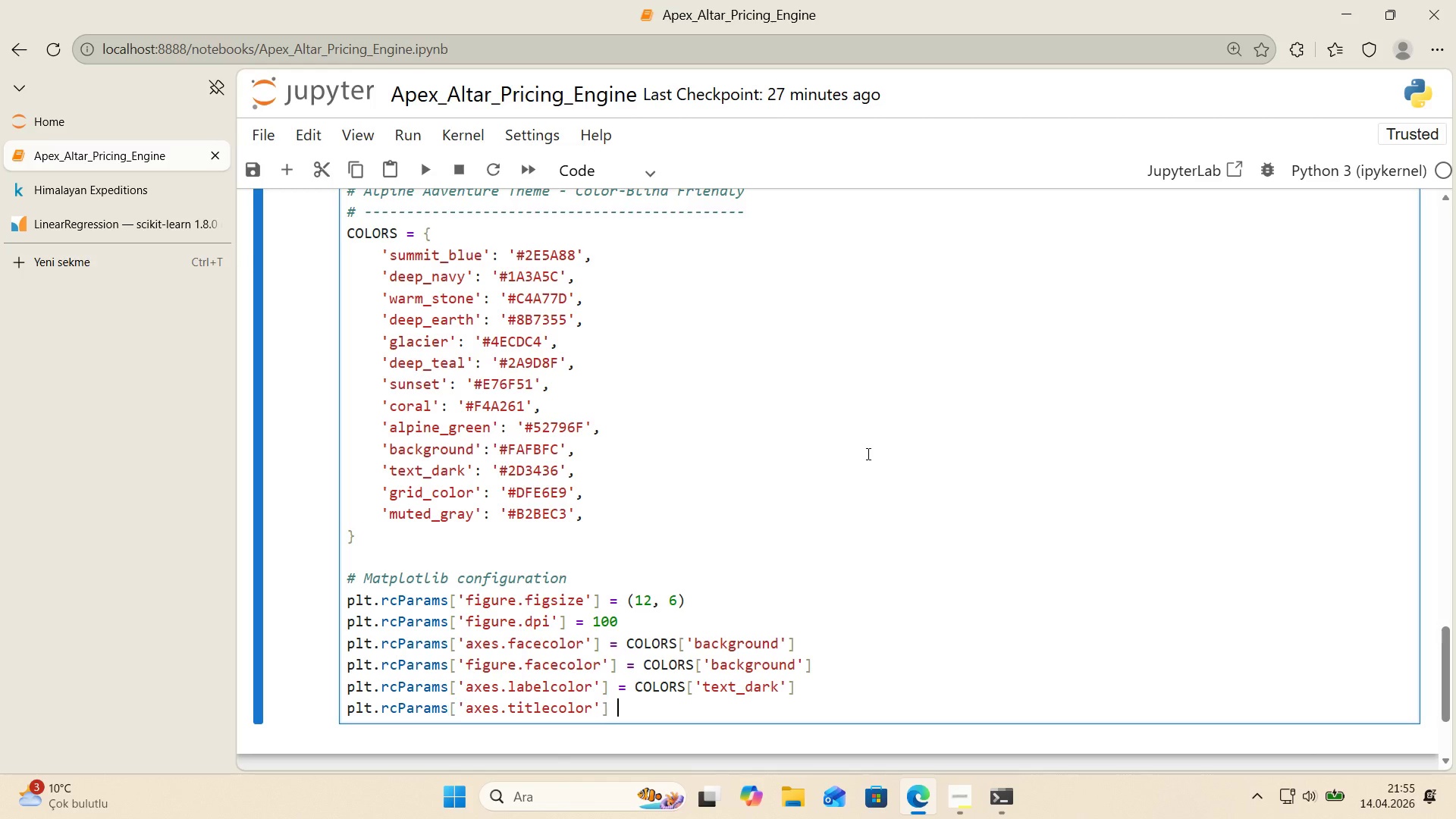 
type( ) COLORS)
 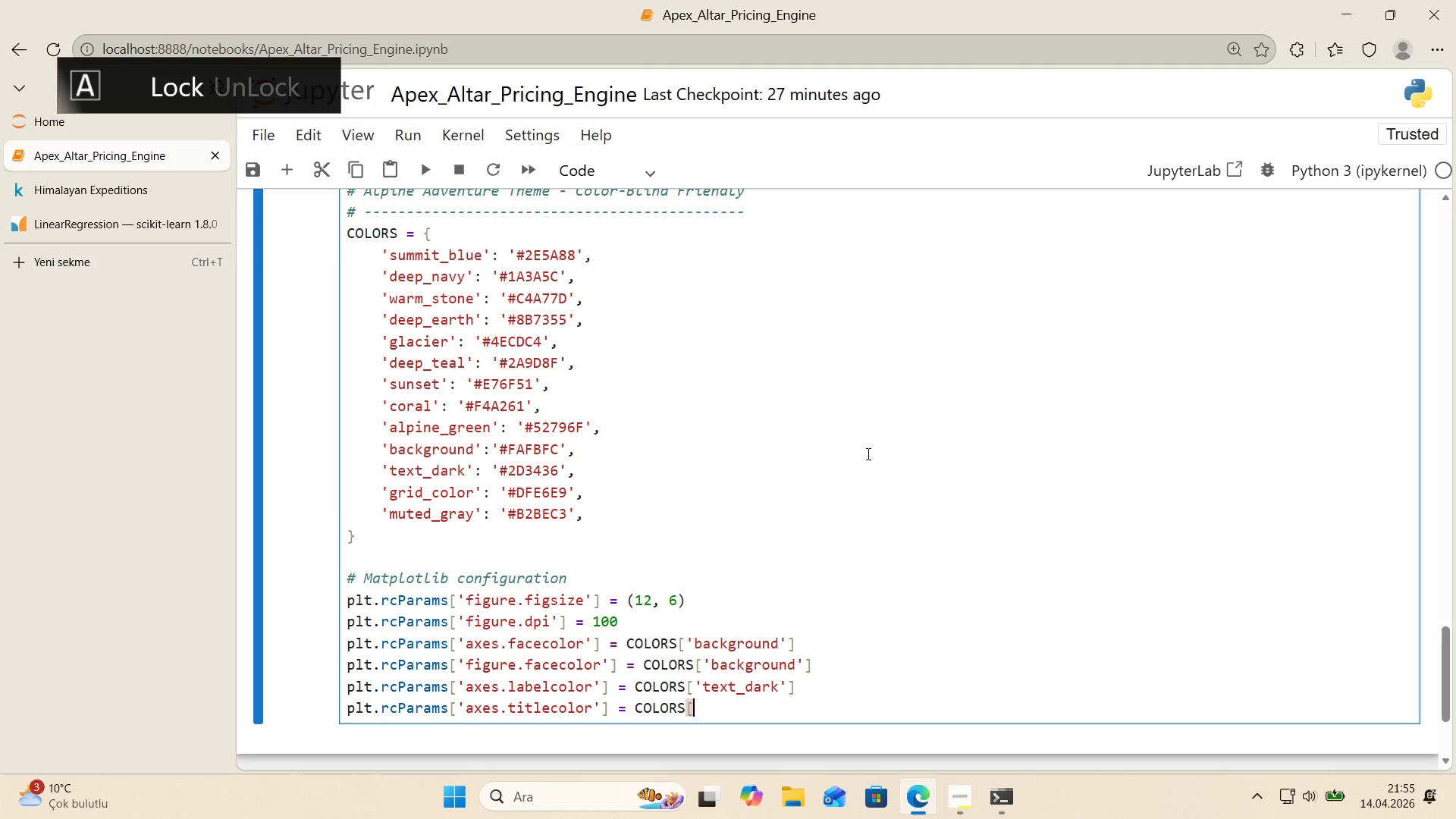 
key(Alt+Control+8)
 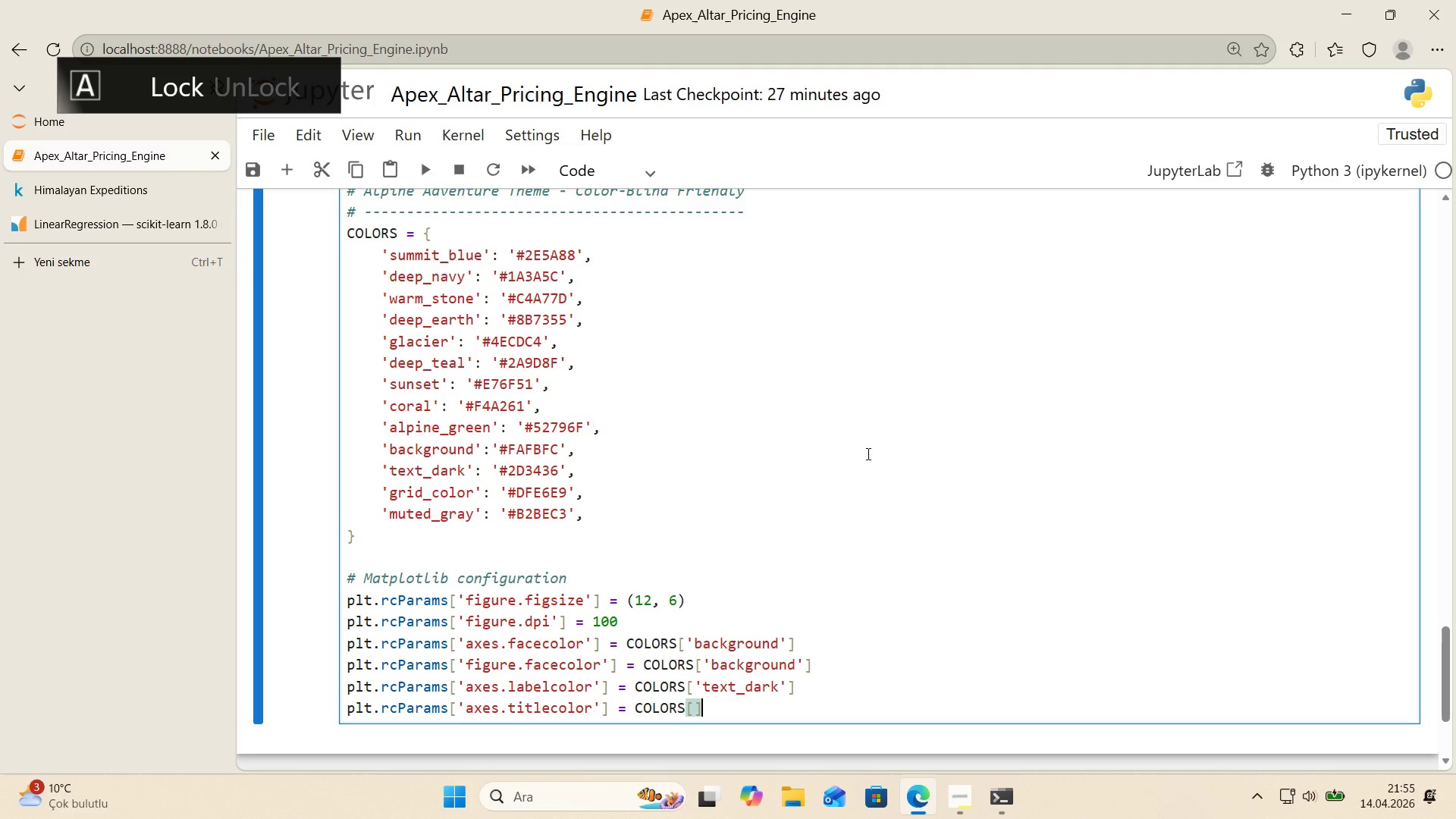 
key(Alt+Control+9)
 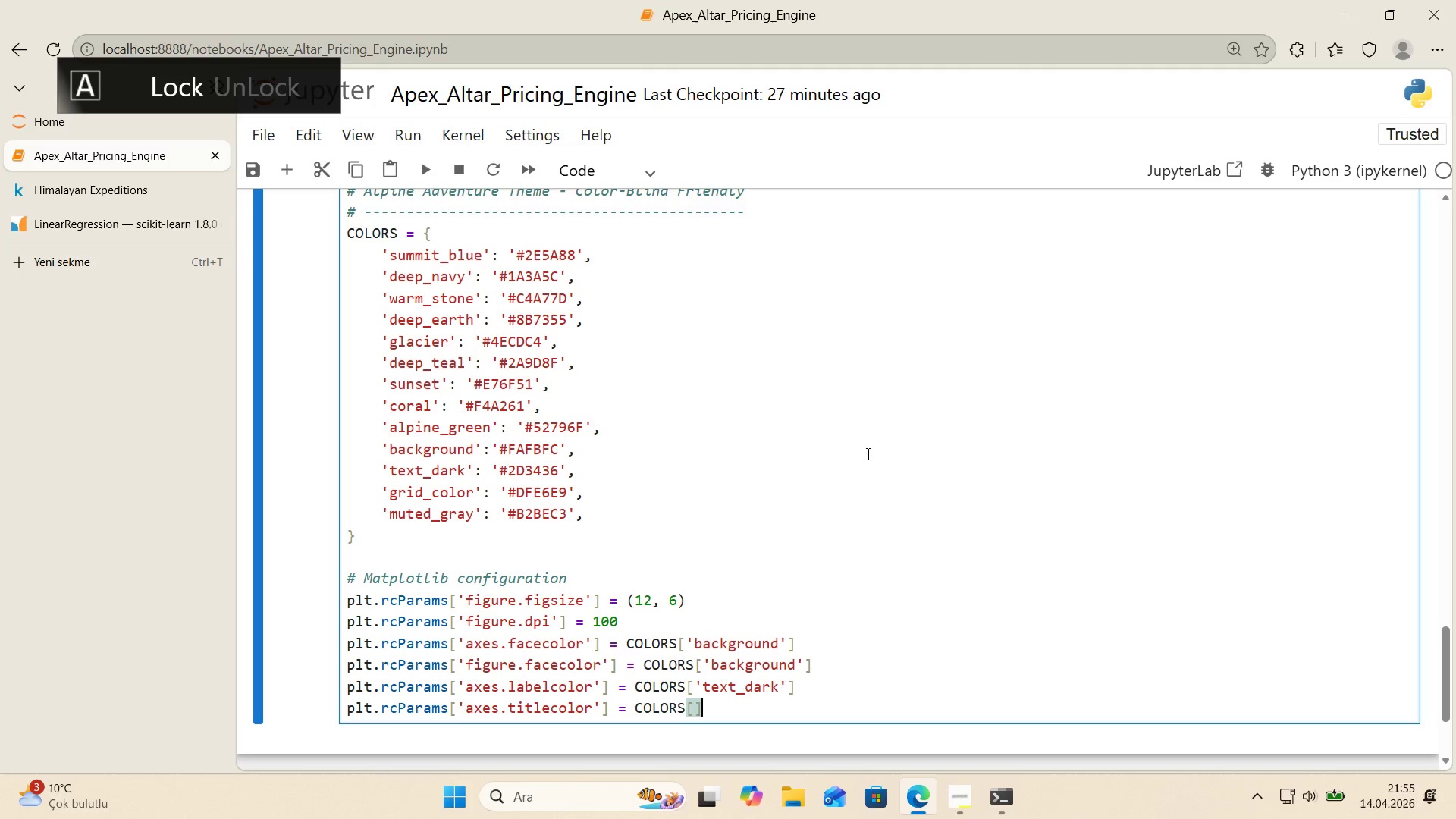 
key(ArrowLeft)
 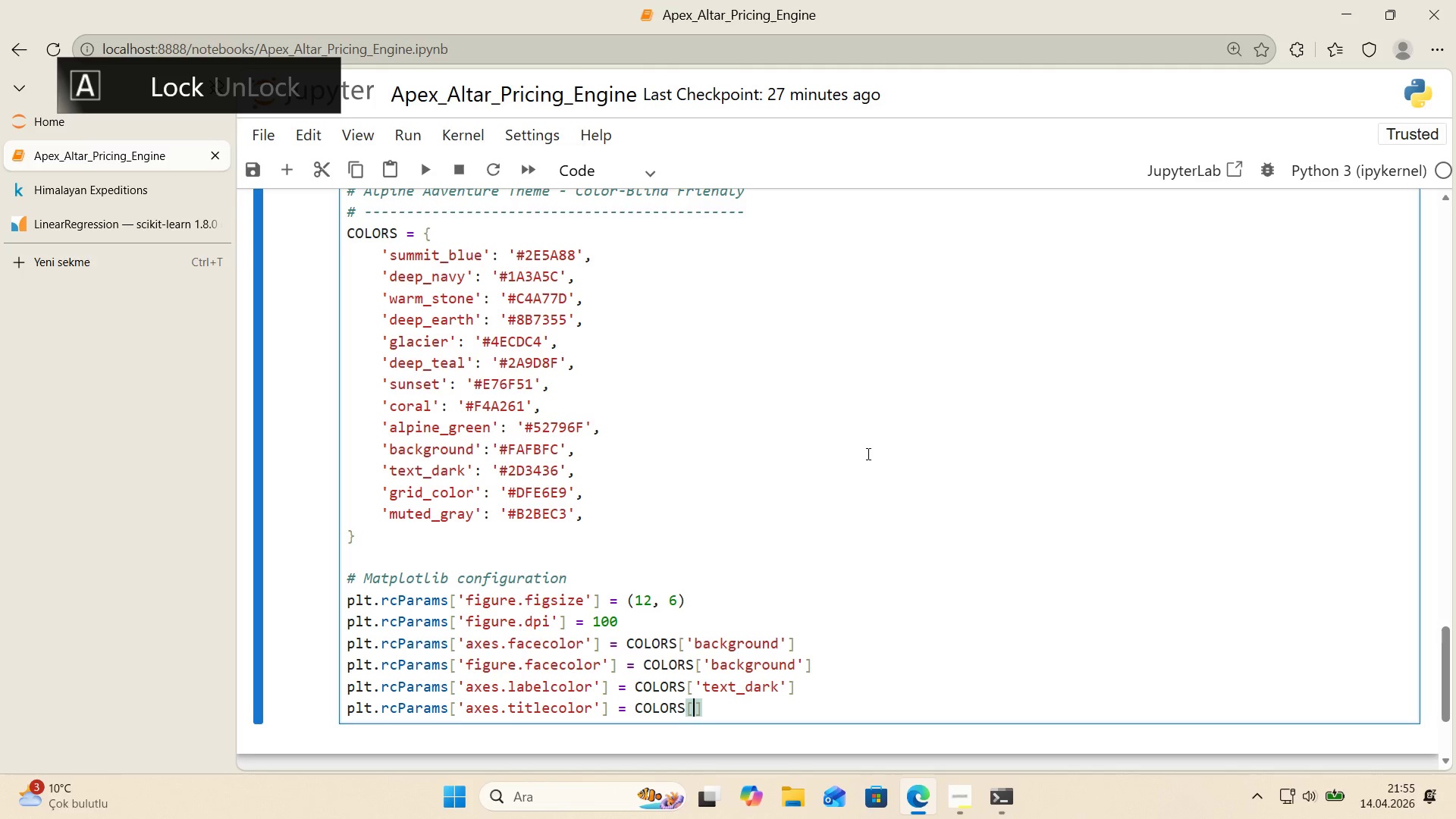 
type(@@)
 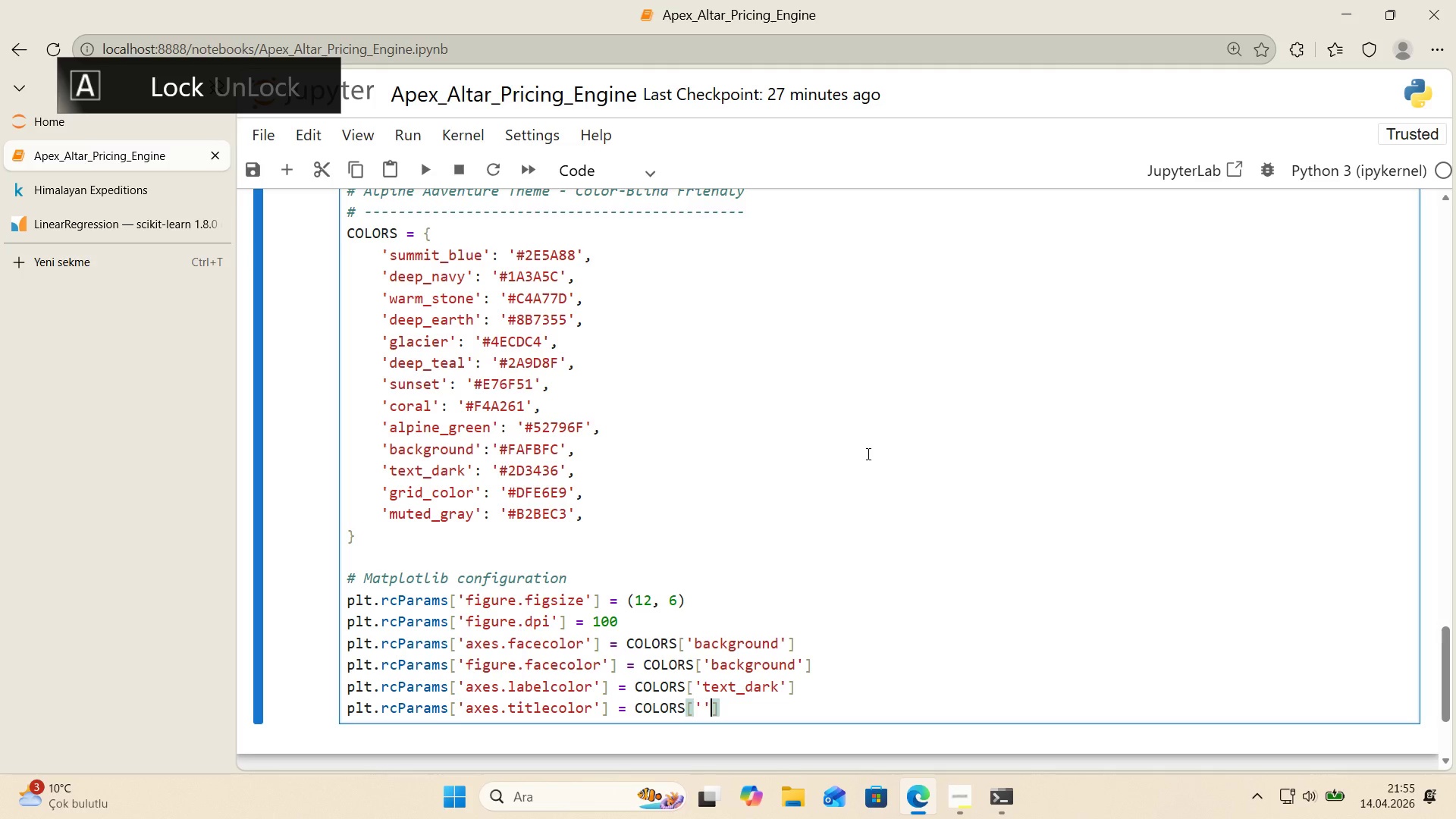 
key(ArrowLeft)
 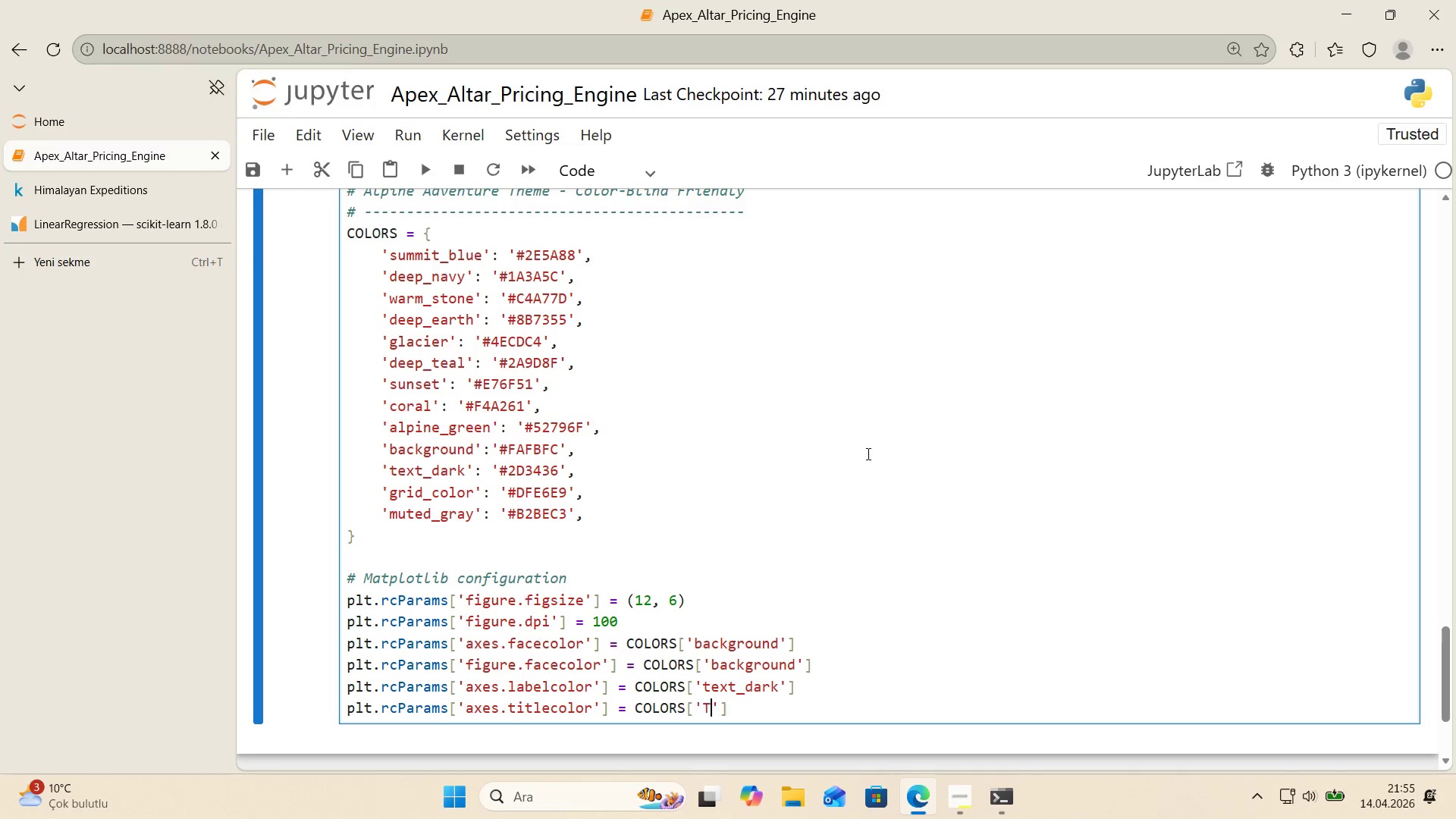 
type(TEXT)
key(Backspace)
key(Backspace)
key(Backspace)
key(Backspace)
type(text_dark)
 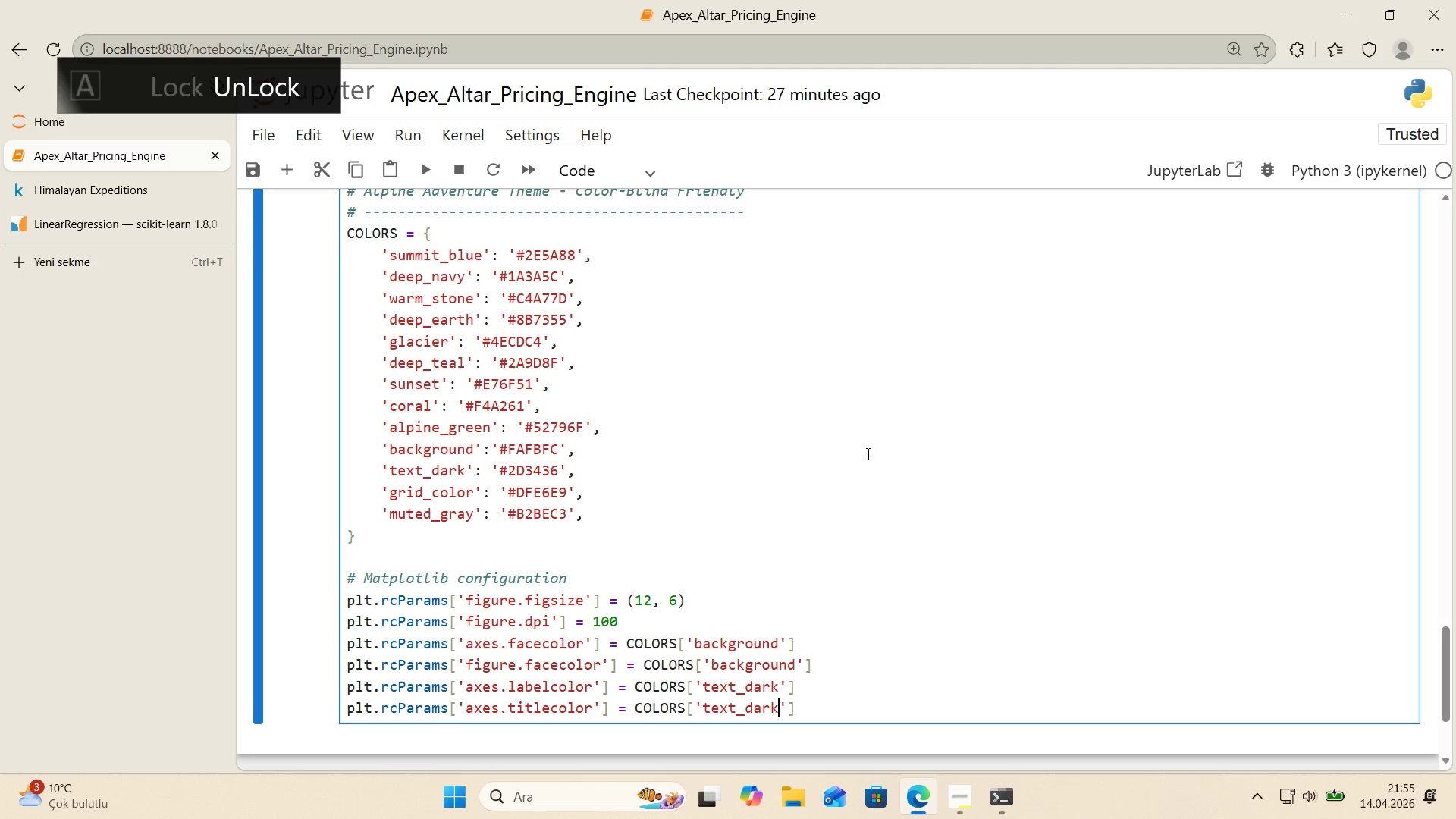 
key(ArrowRight)
 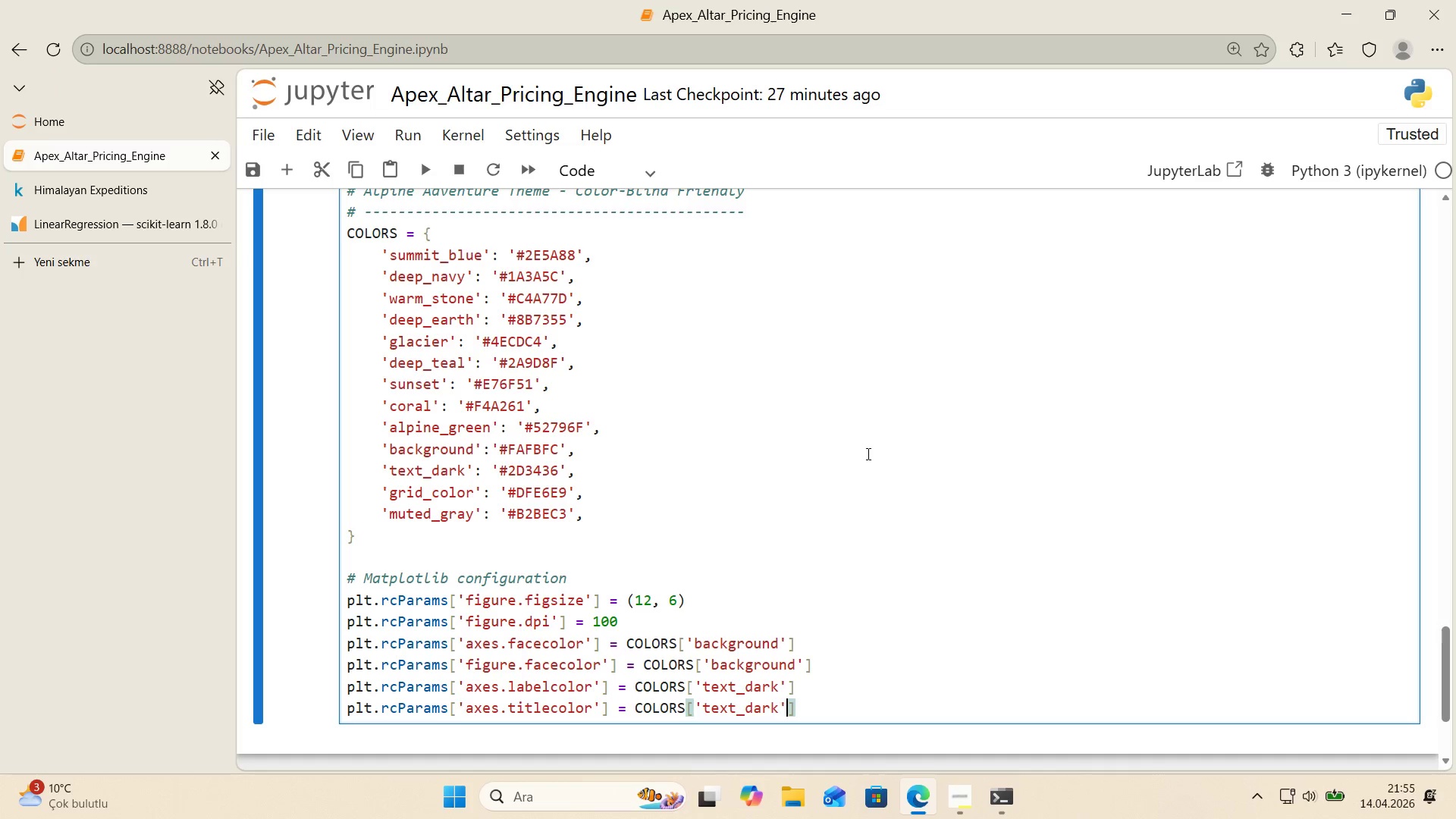 
key(ArrowRight)
 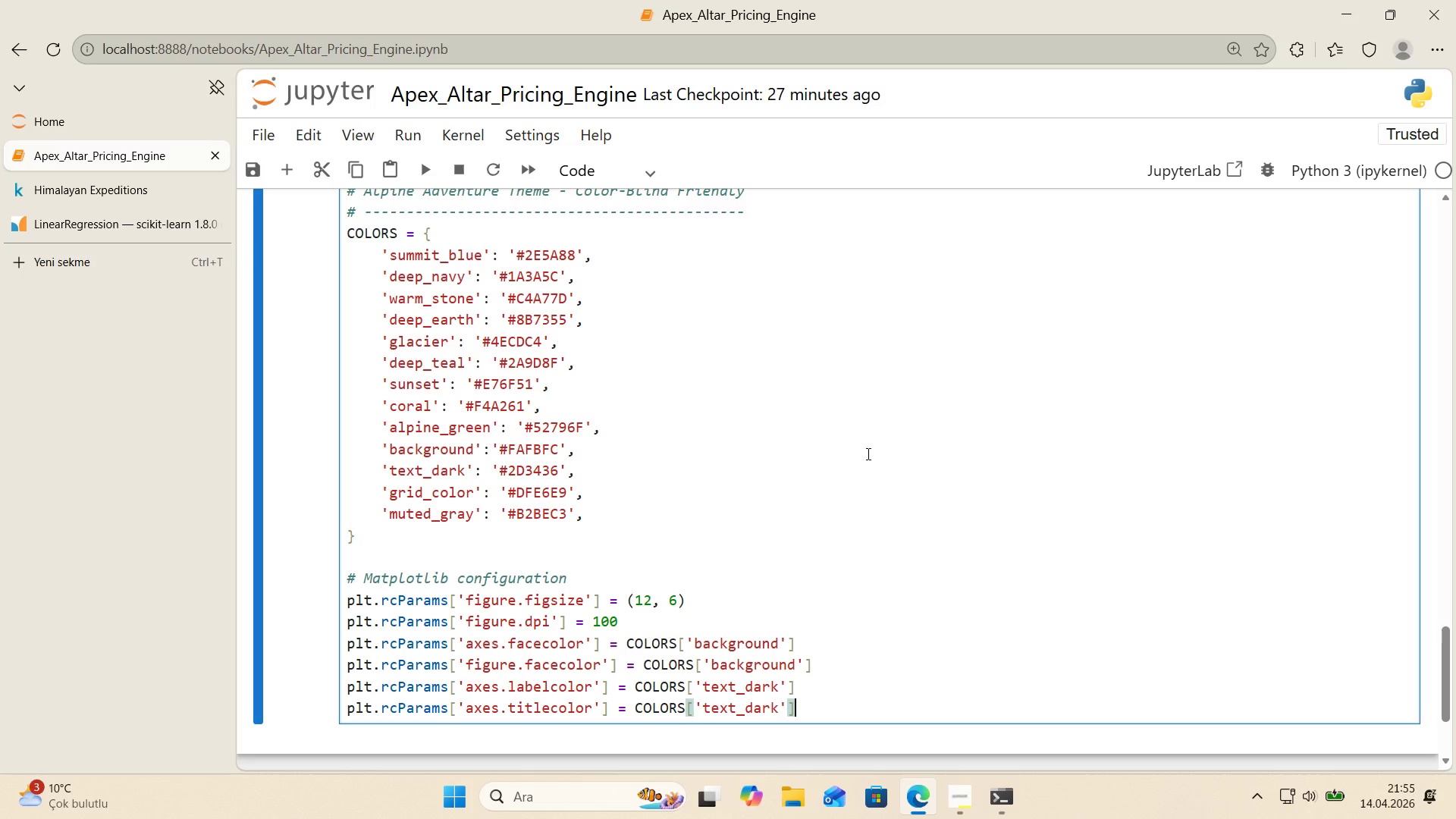 
key(Enter)
 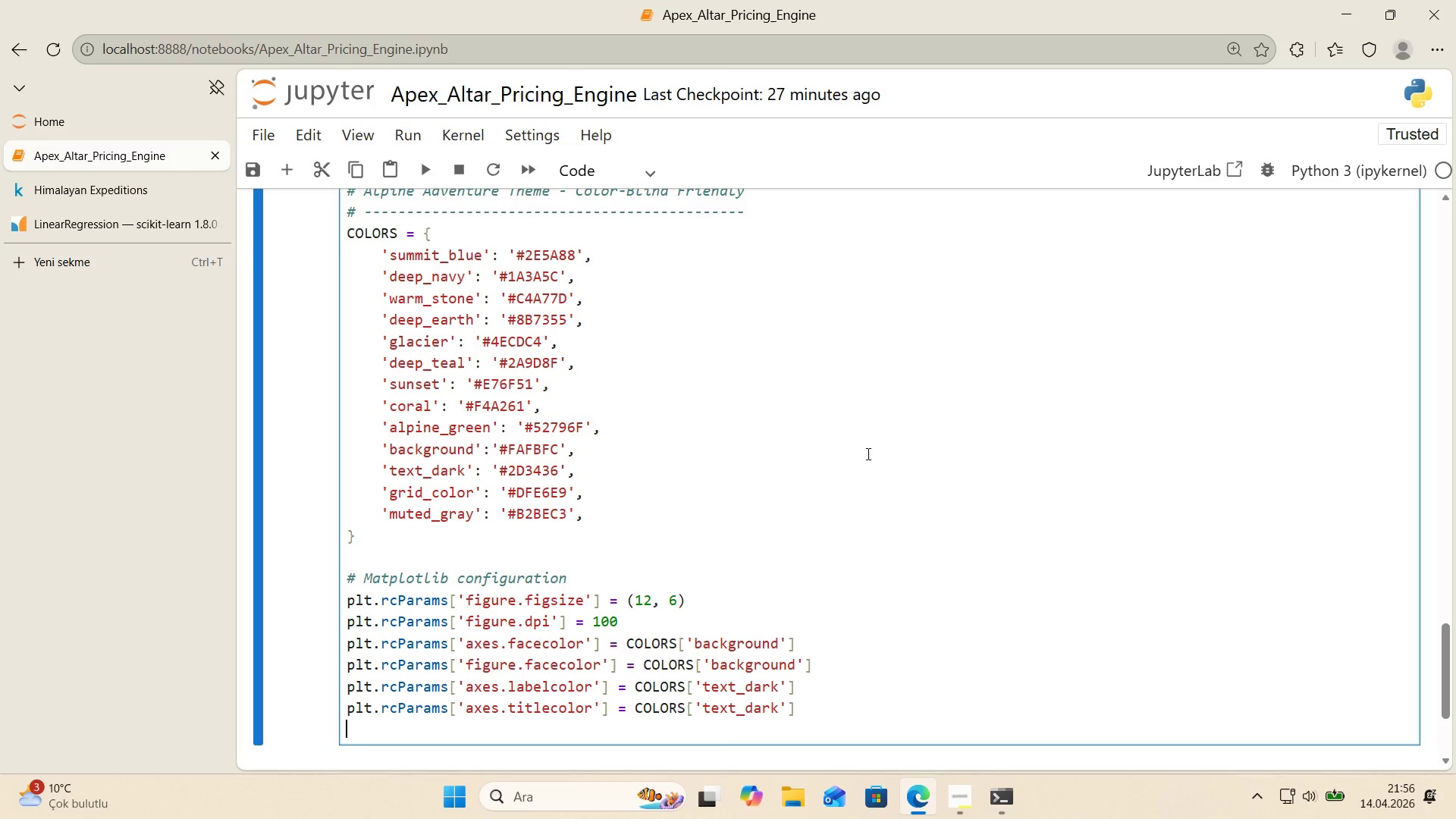 
type(plt.rcParams)
 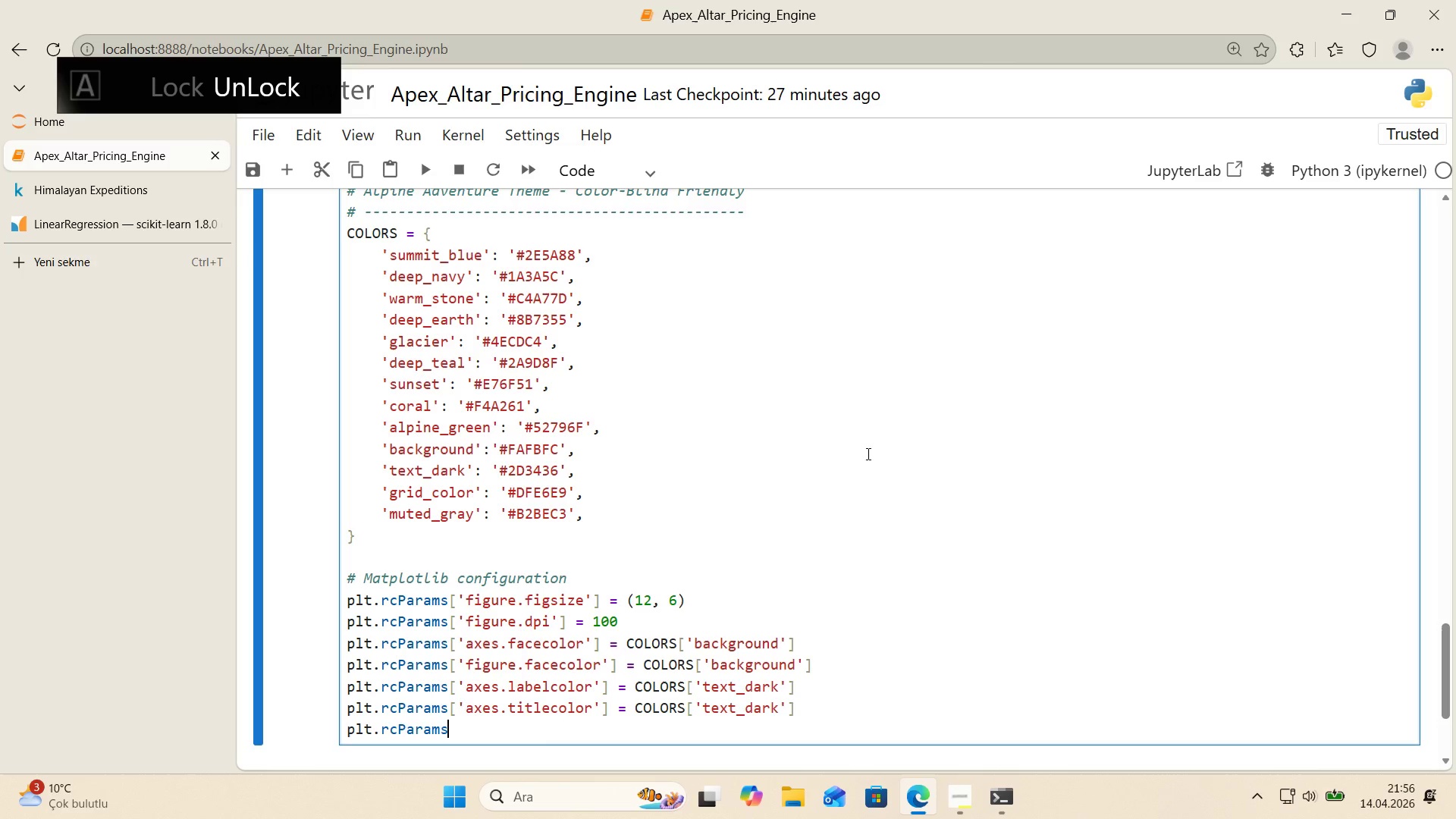 
key(Alt+Control+8)
 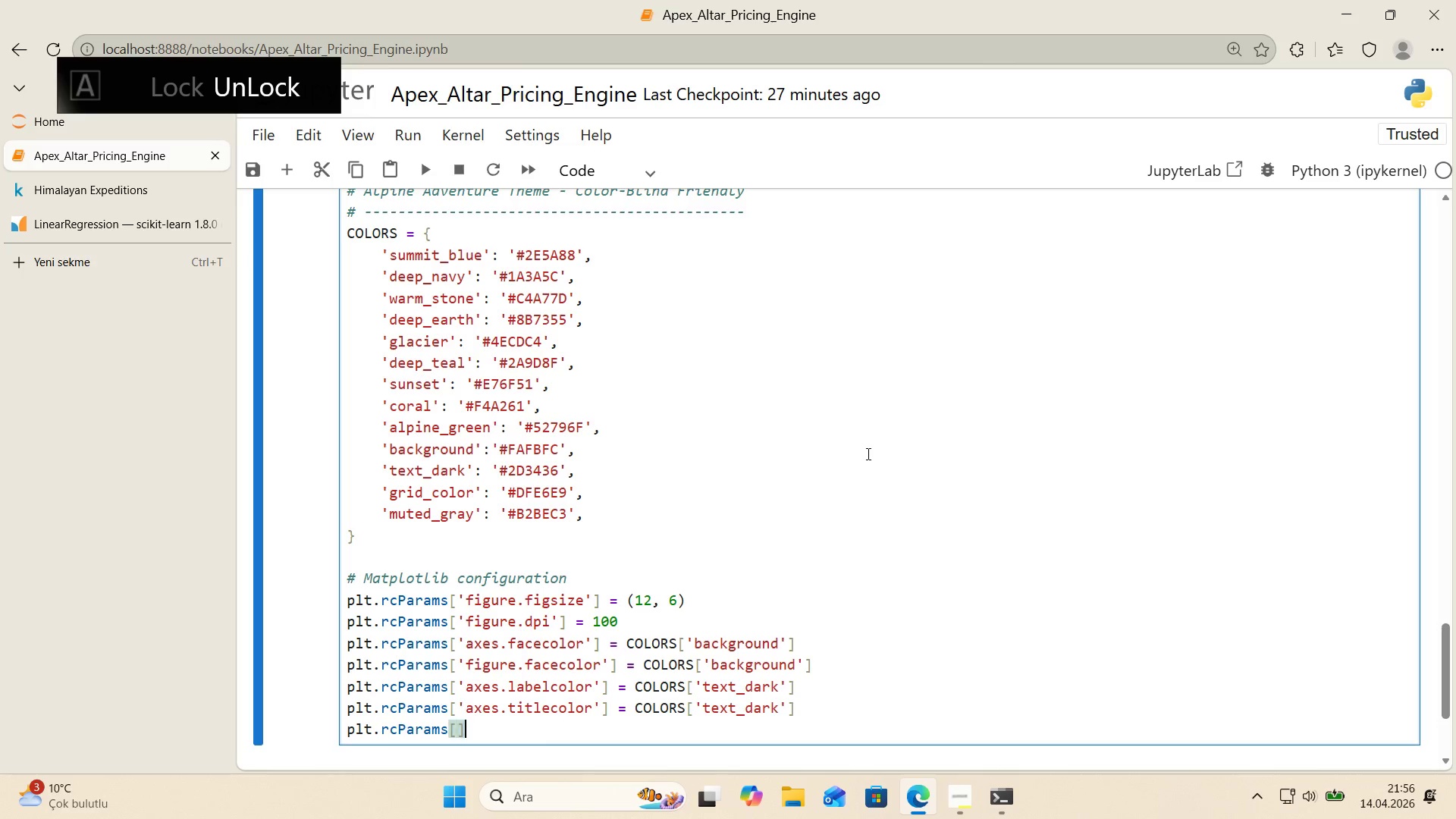 
key(Alt+Control+9)
 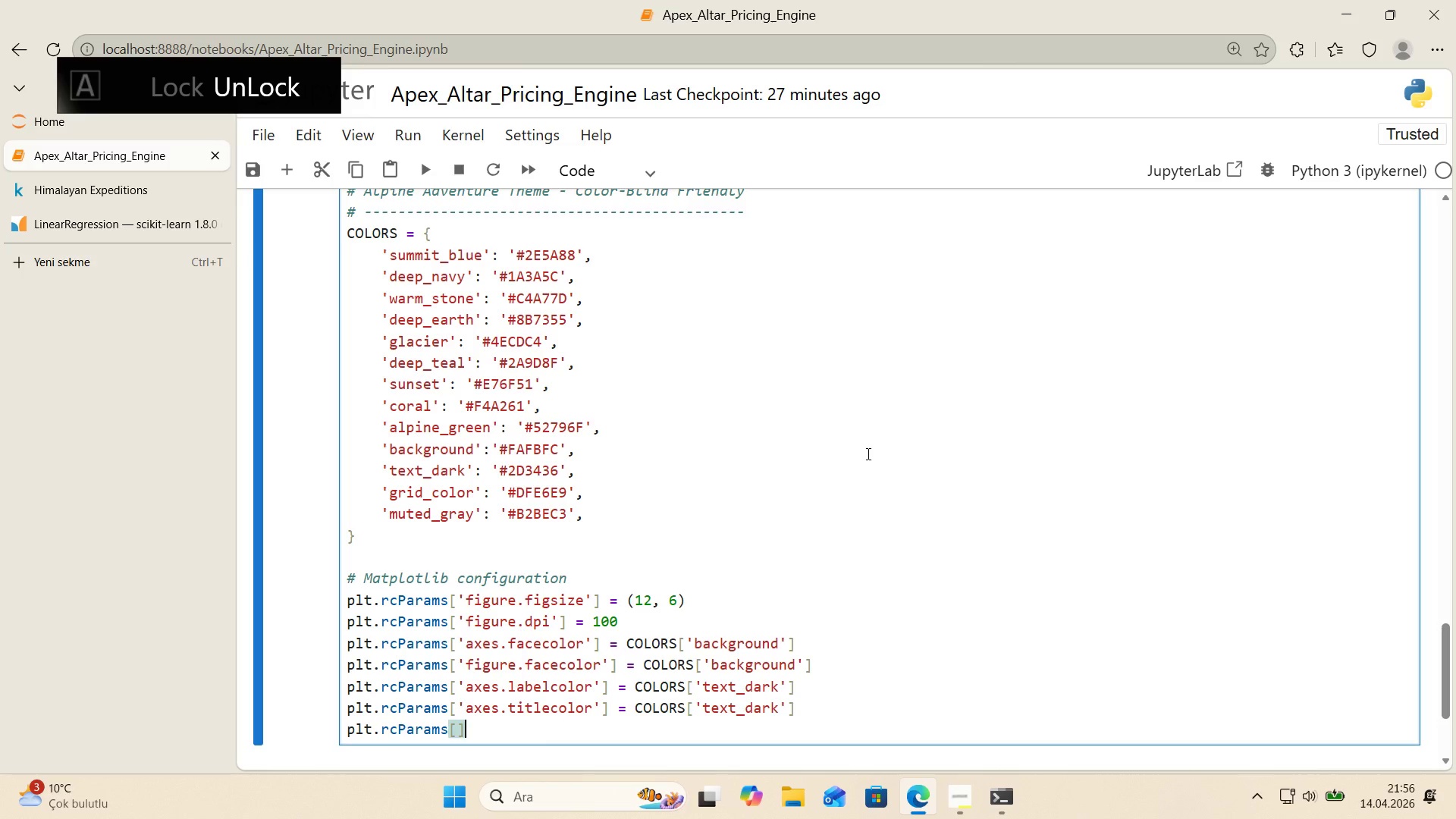 
key(ArrowLeft)
 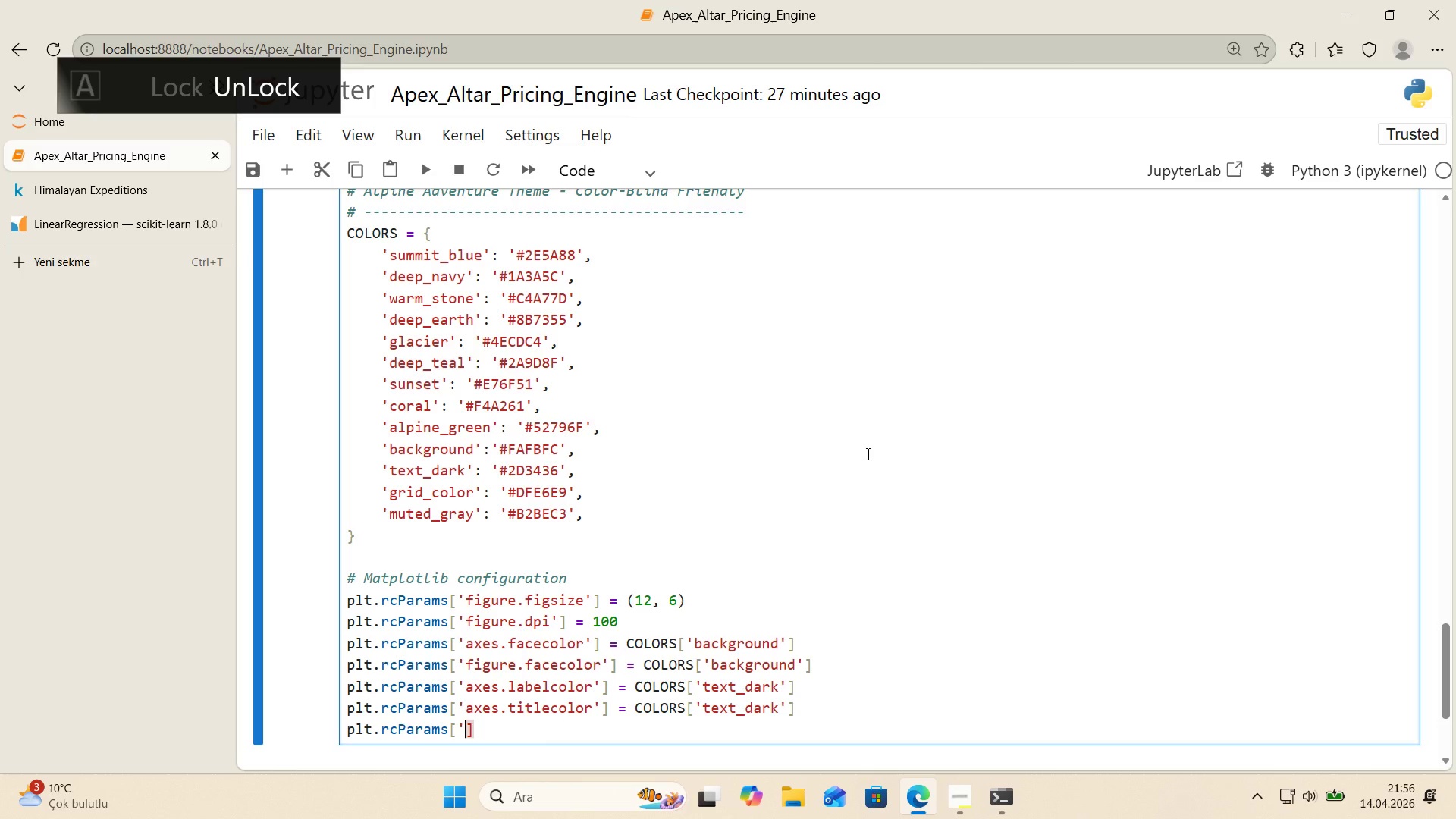 
type(@@)
 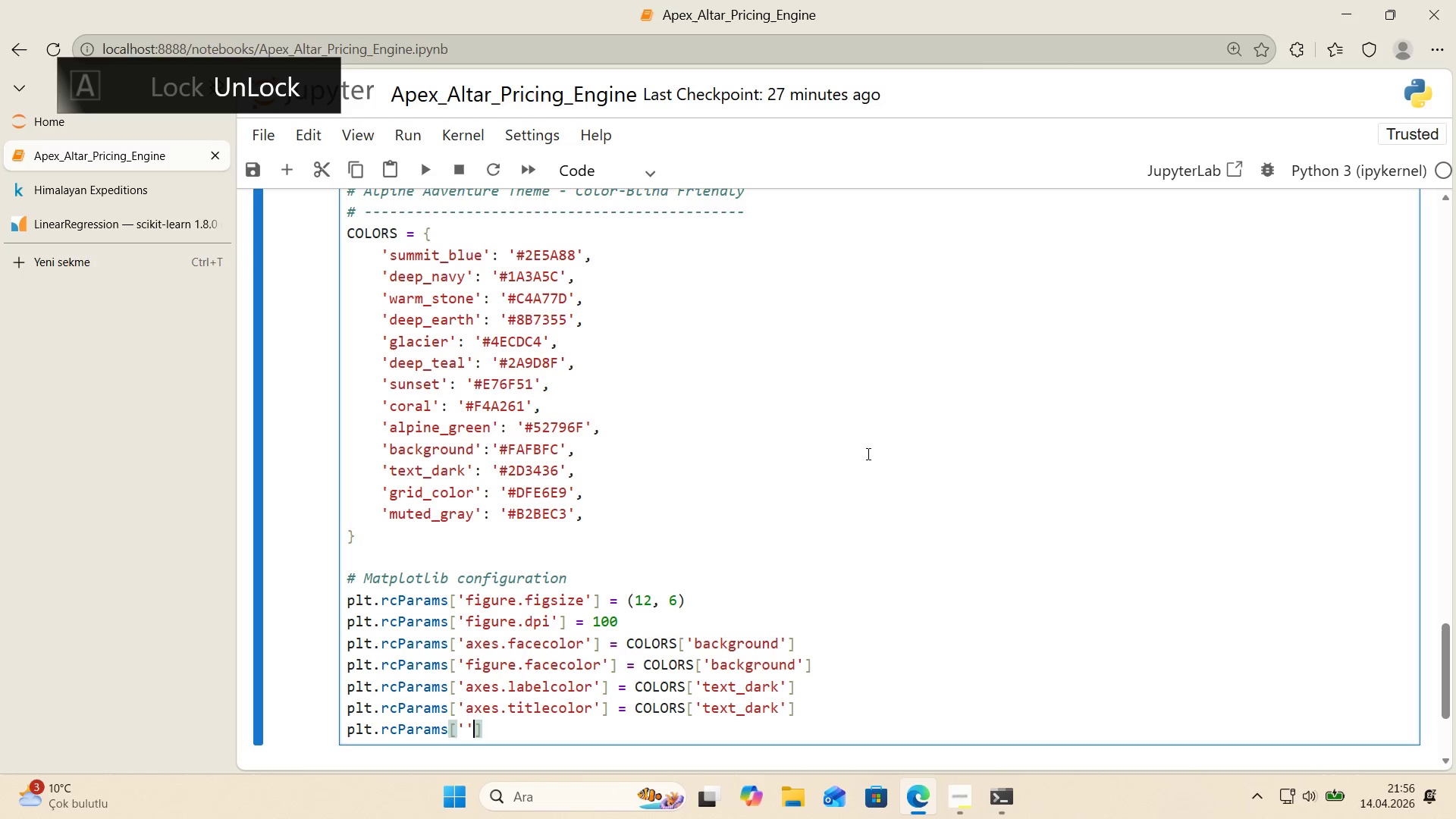 
key(ArrowLeft)
 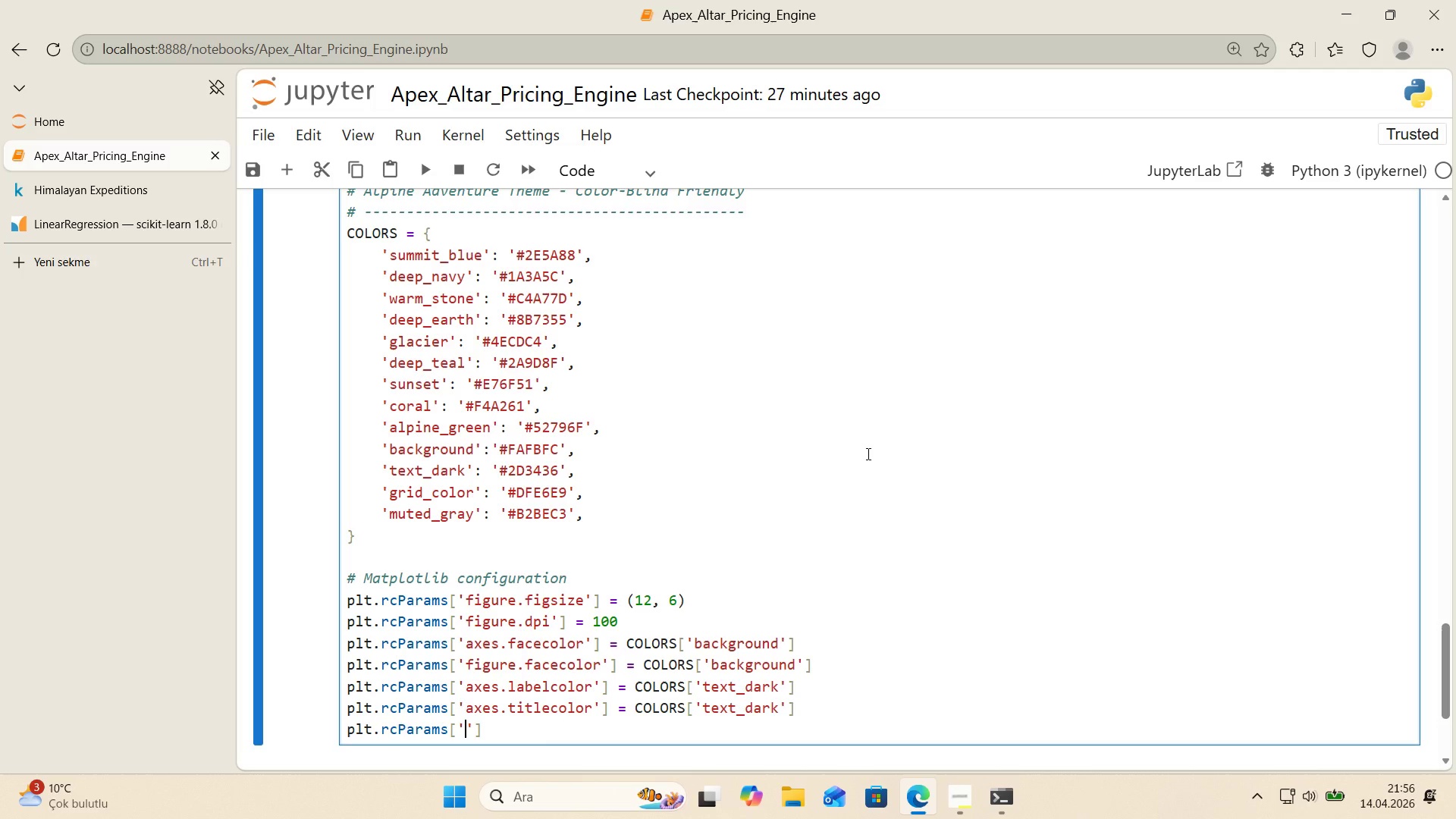 
type(xt'ck.color)
 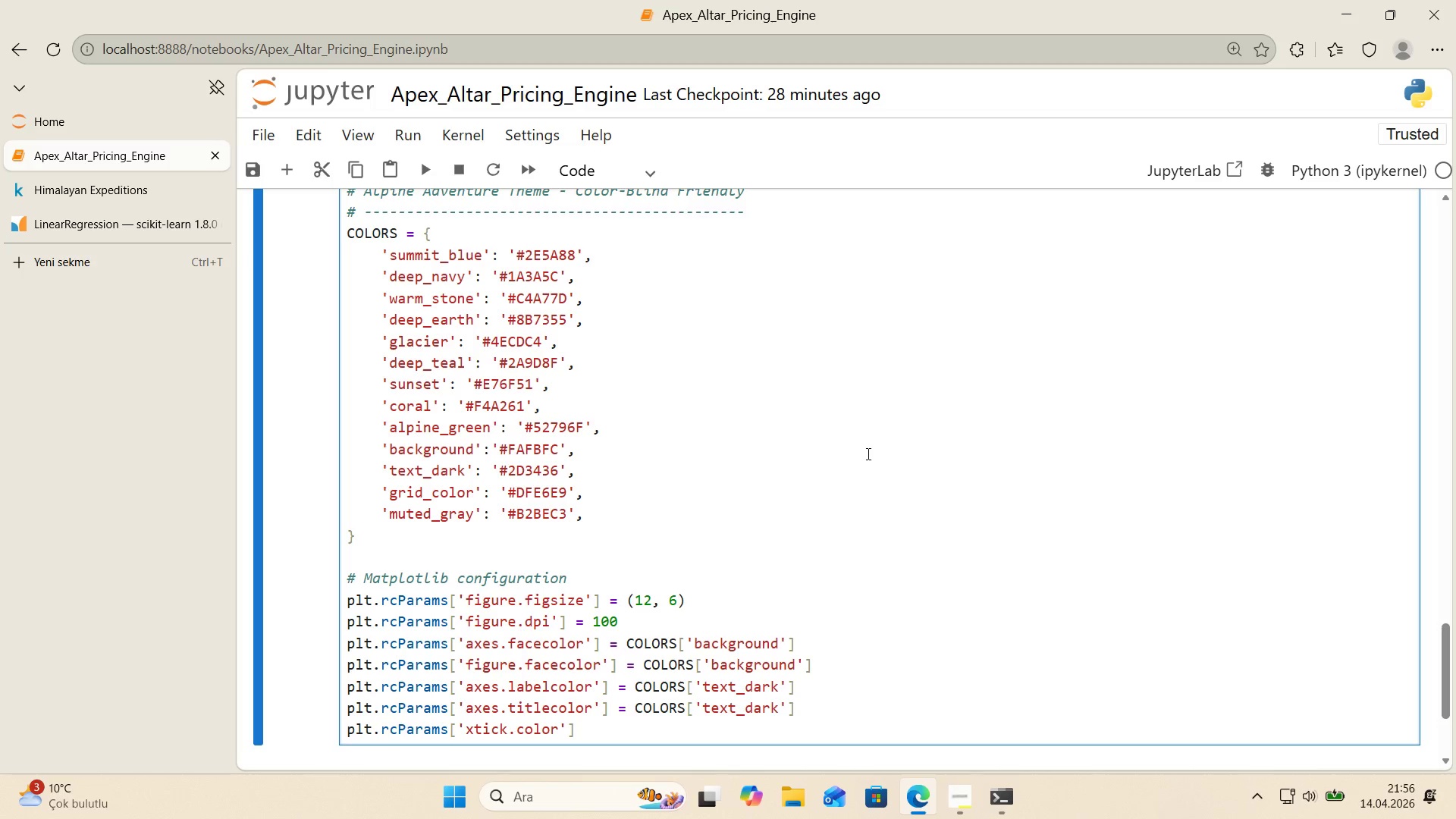 
key(ArrowRight)
 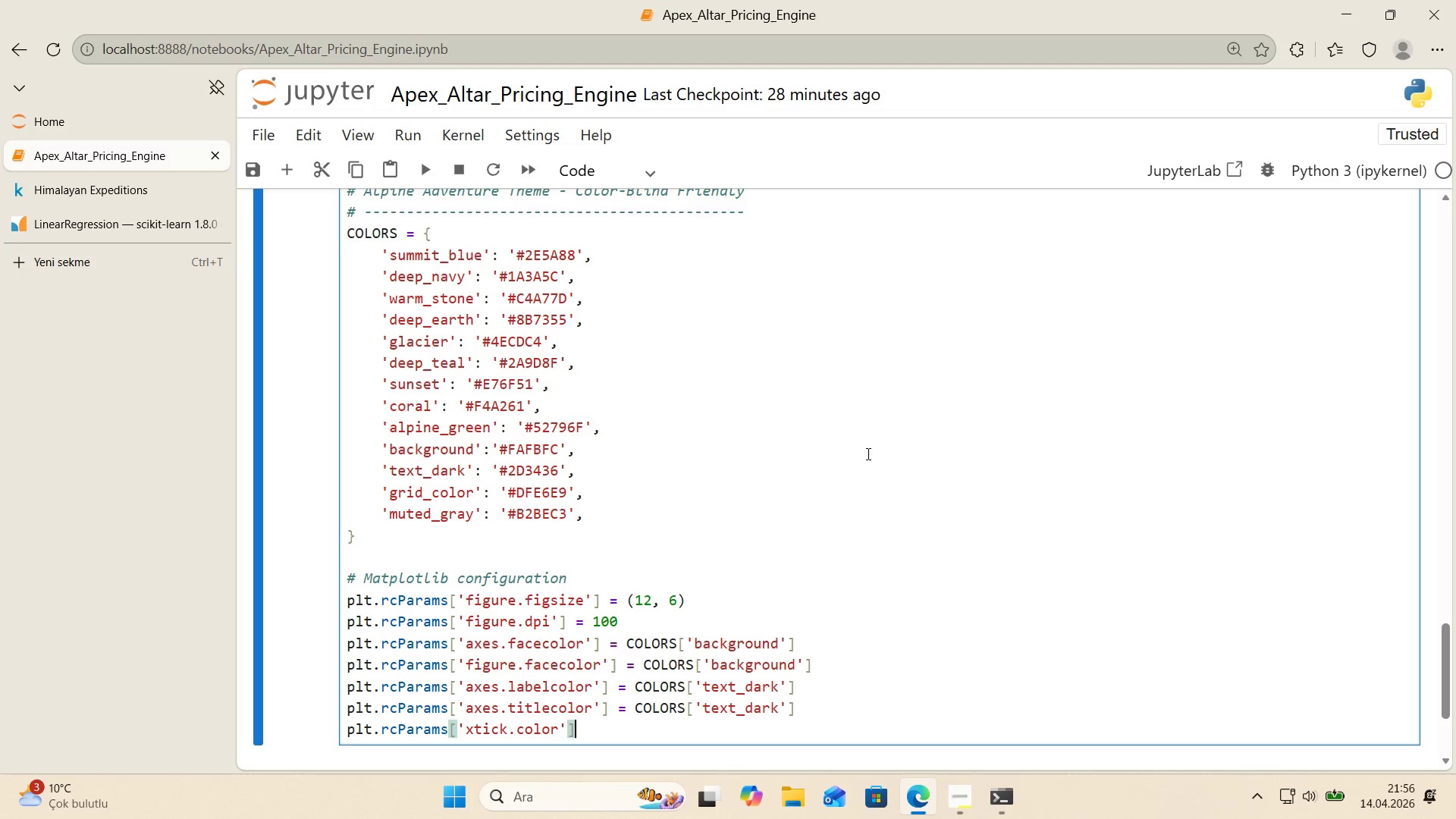 
key(ArrowRight)
 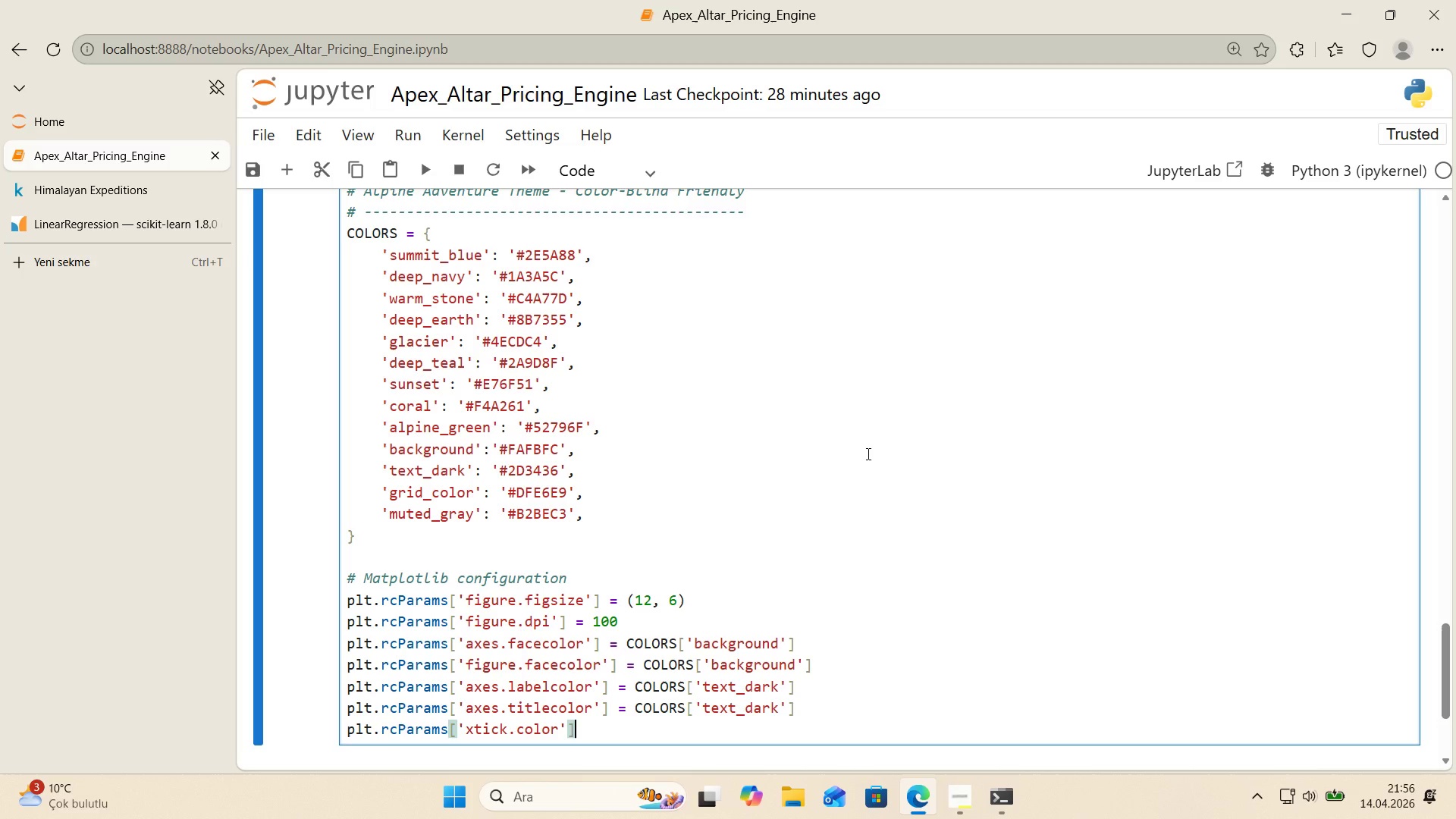 
key(ArrowRight)
 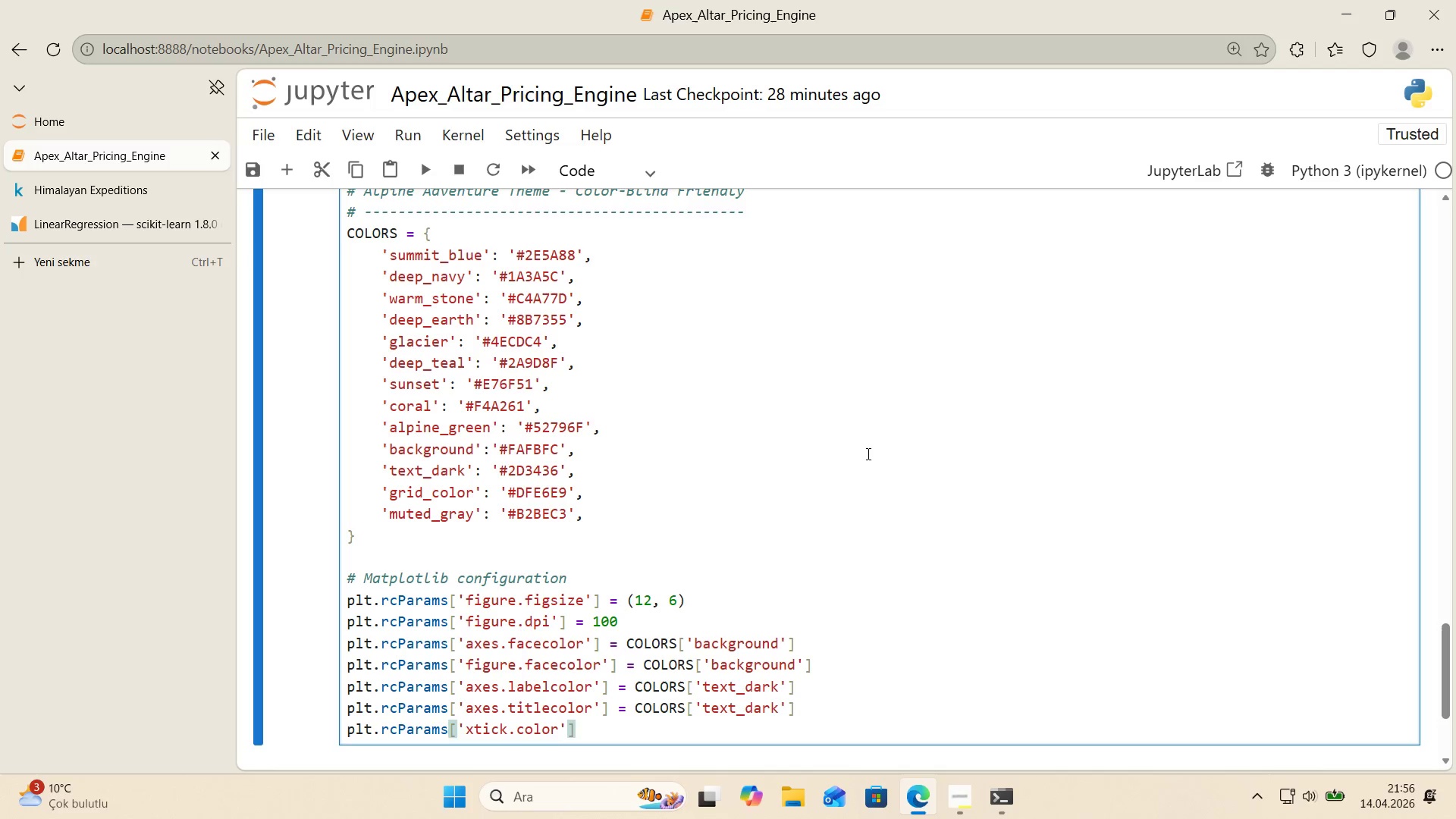 
type( ) COLORS)
 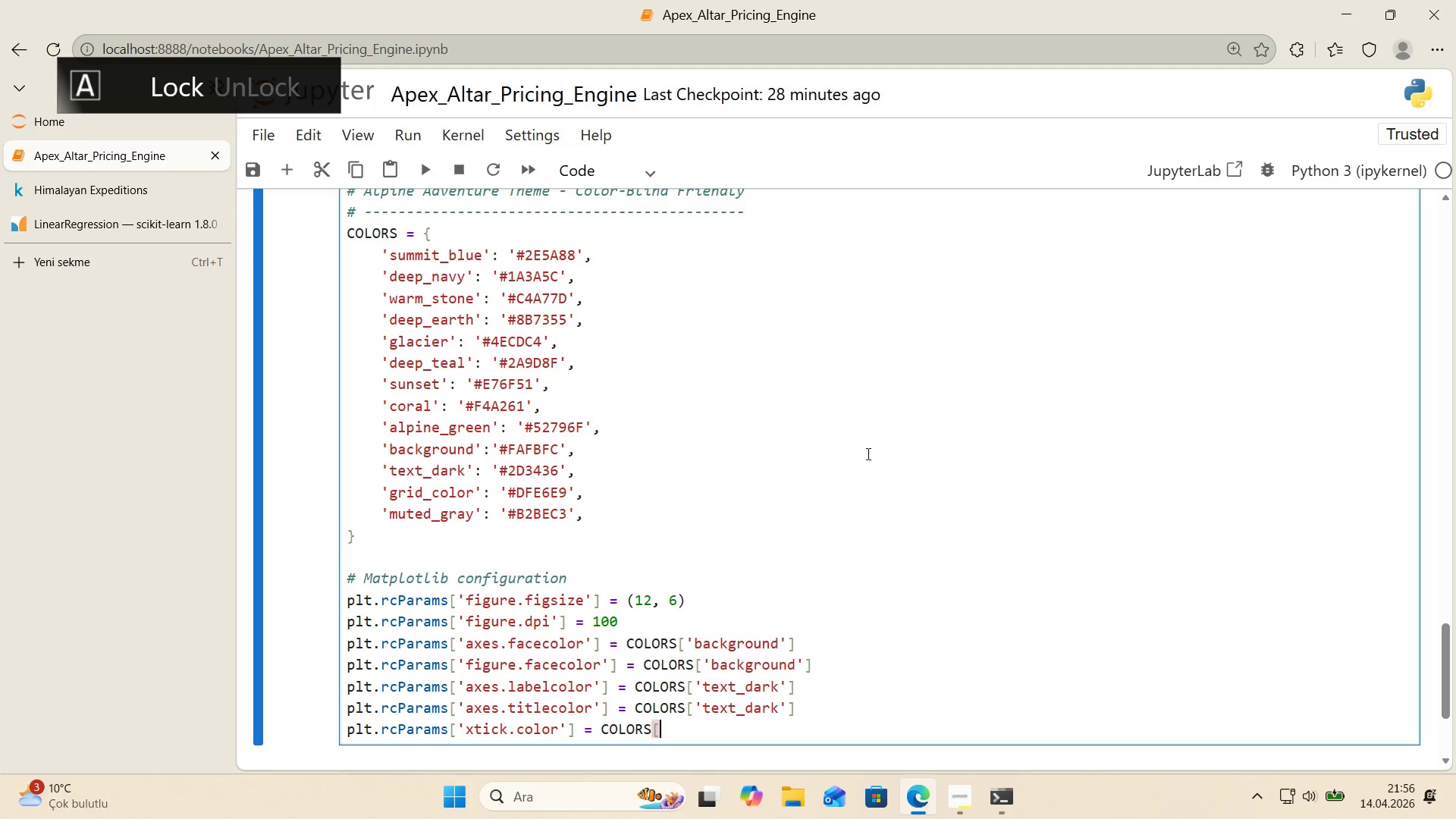 
key(Alt+Control+8)
 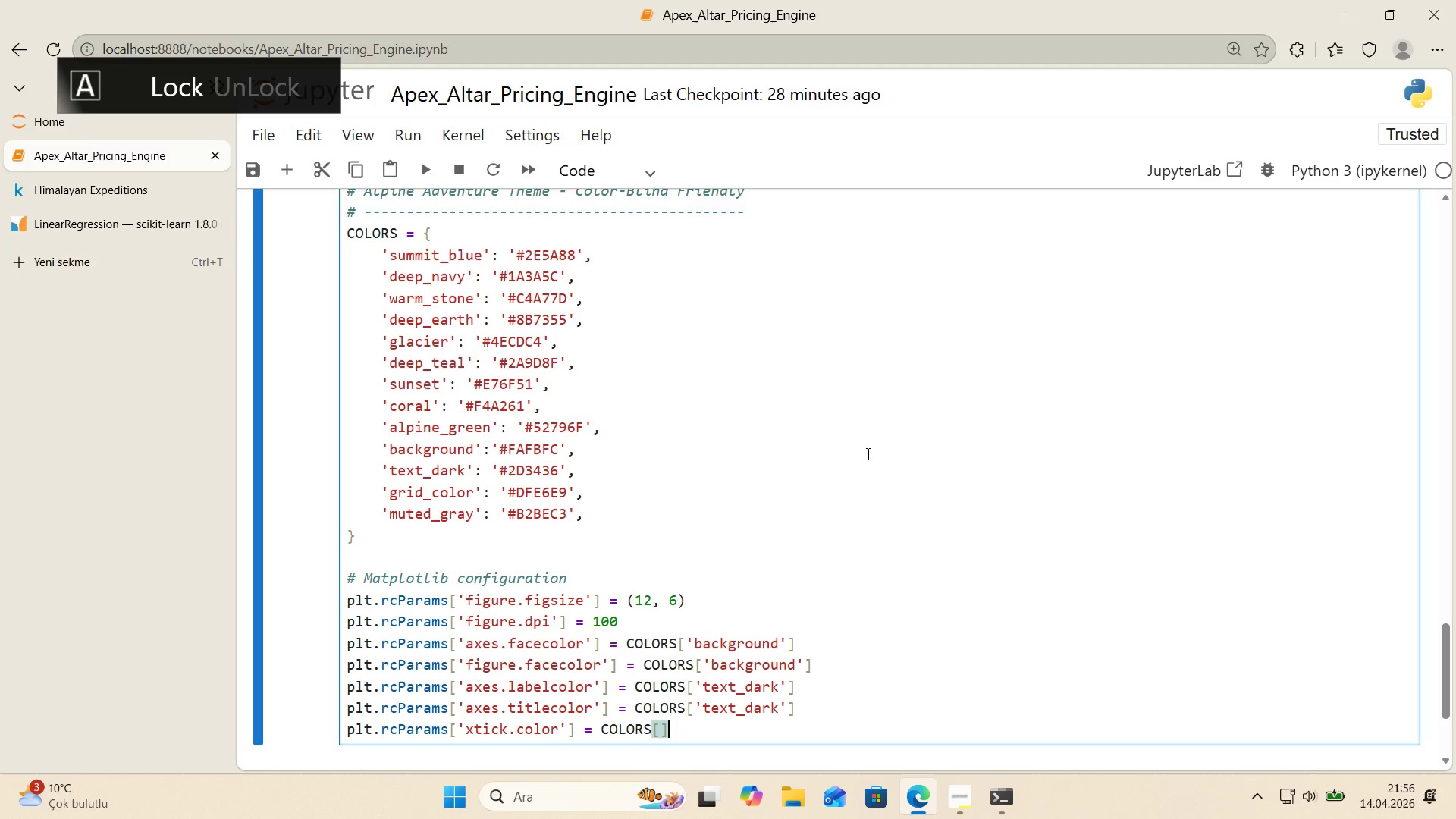 
key(Alt+Control+9)
 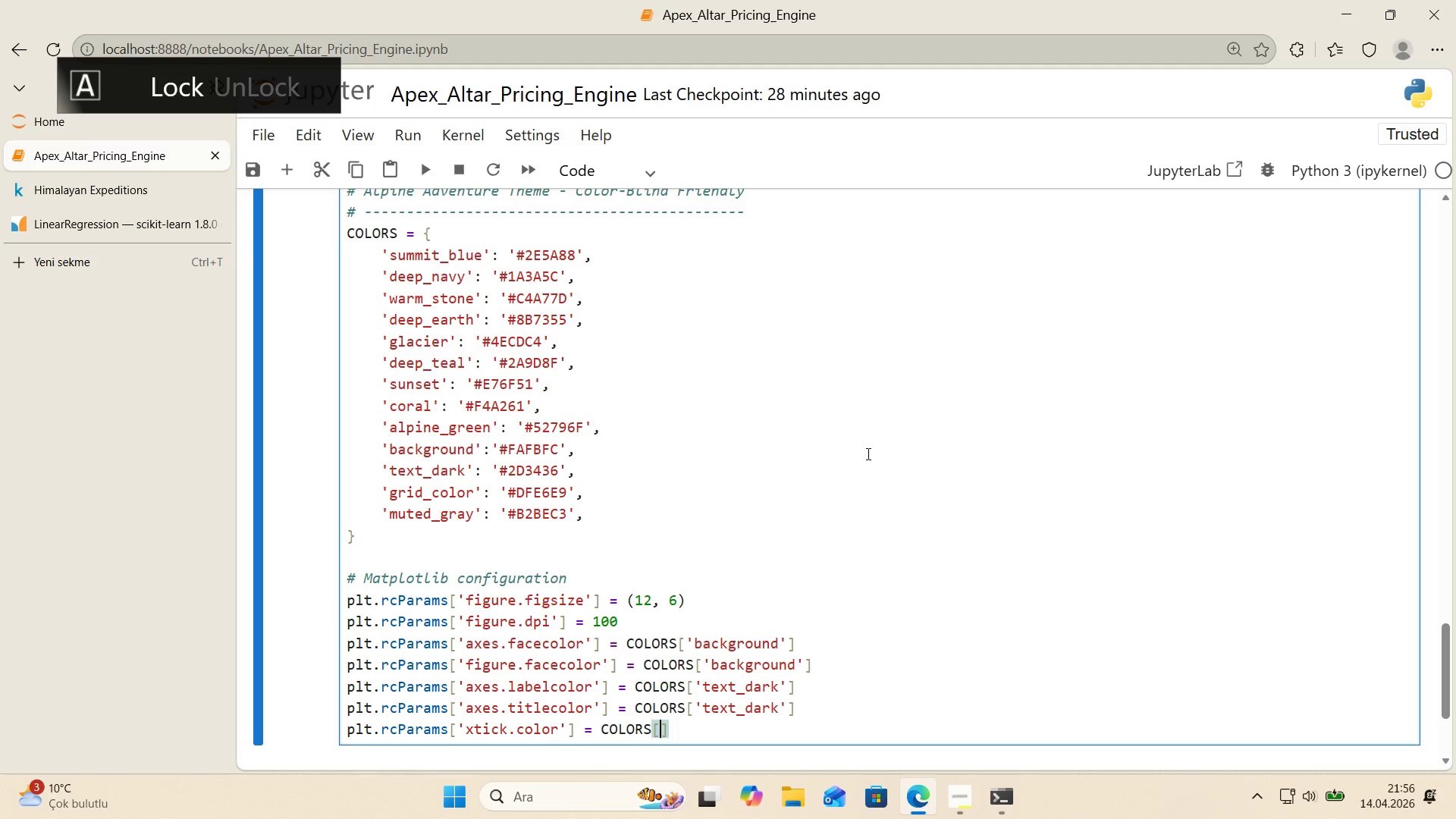 
key(ArrowLeft)
 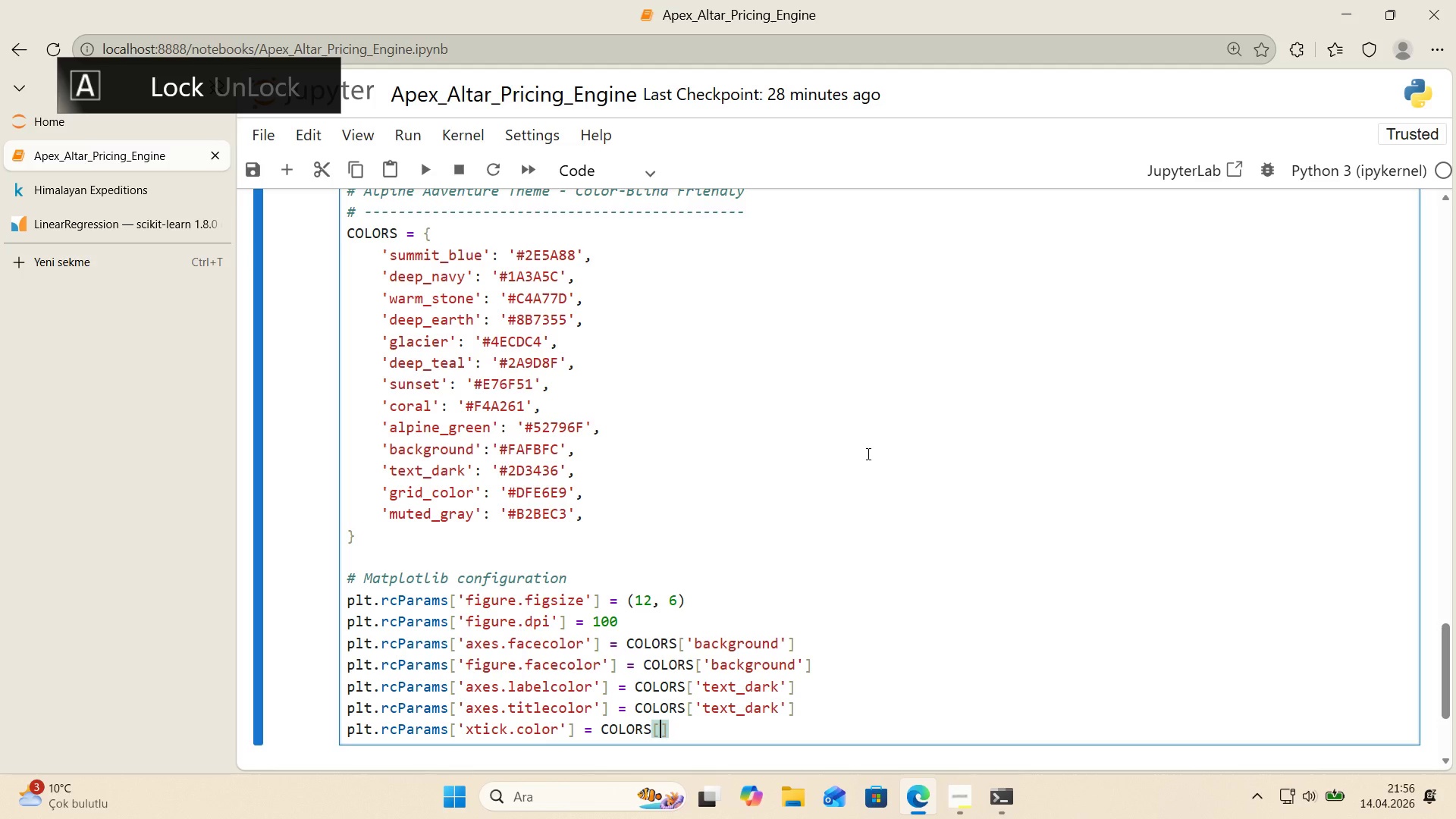 
type(@@)
 